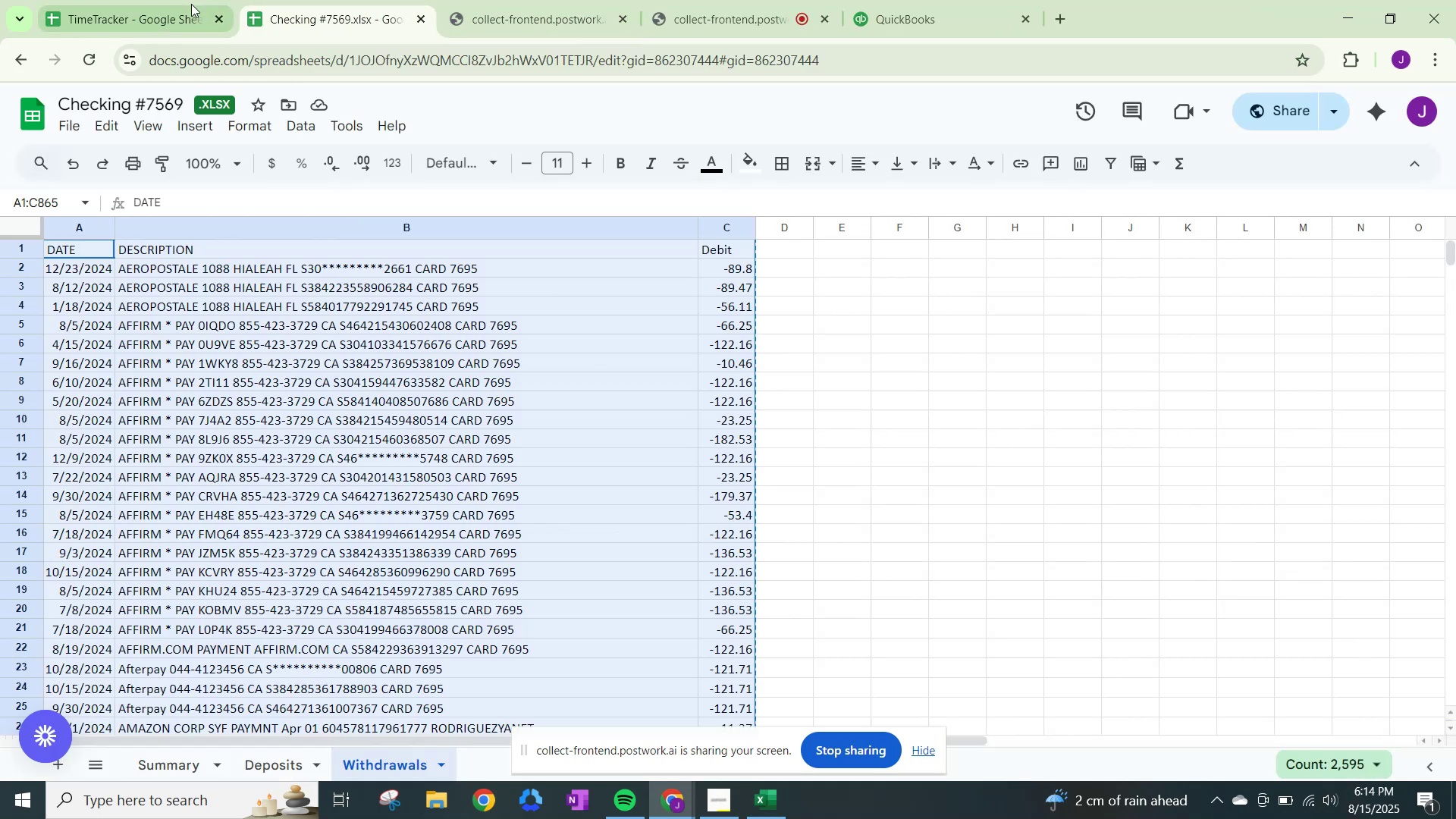 
left_click([154, 2])
 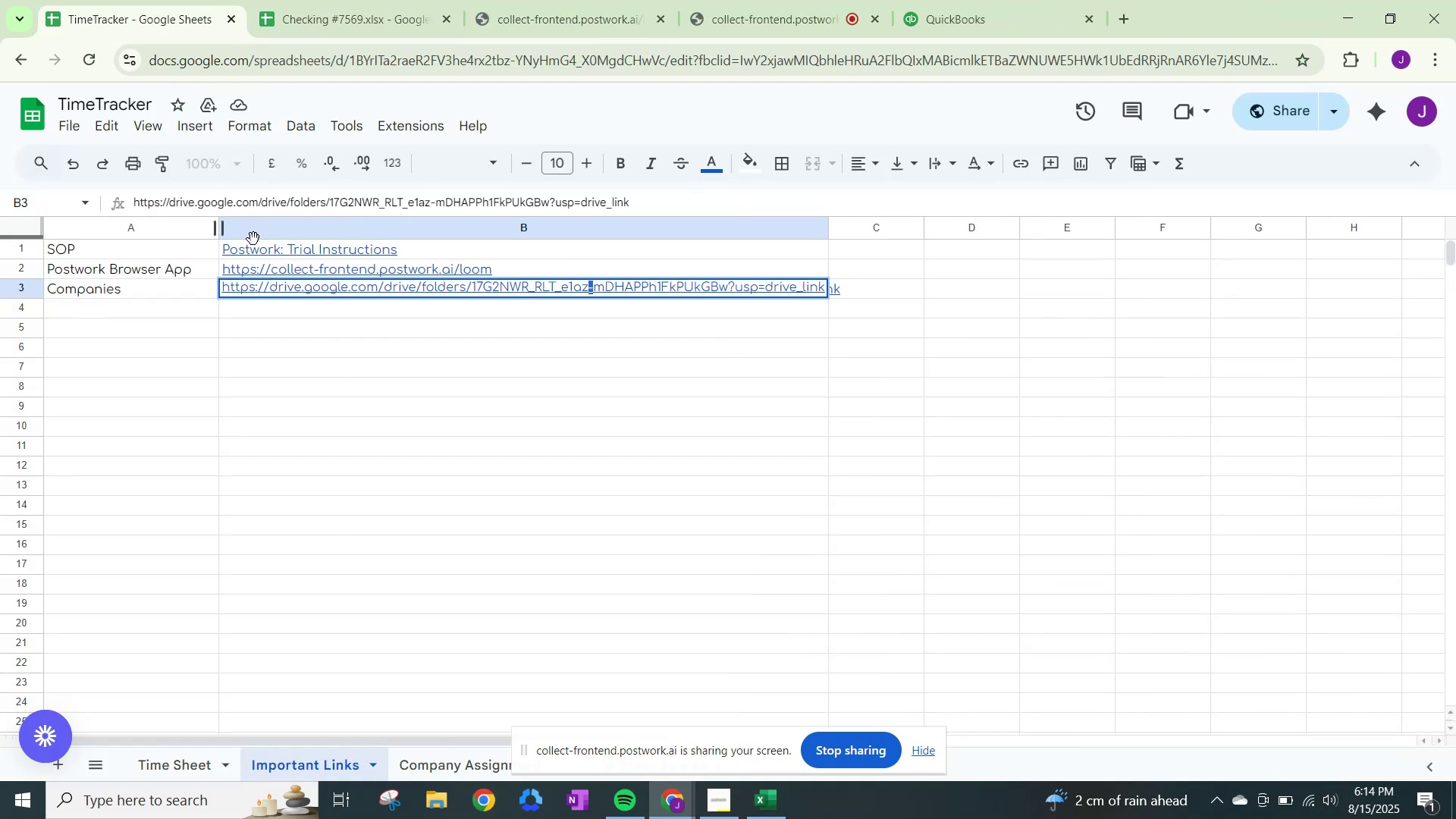 
mouse_move([292, 291])
 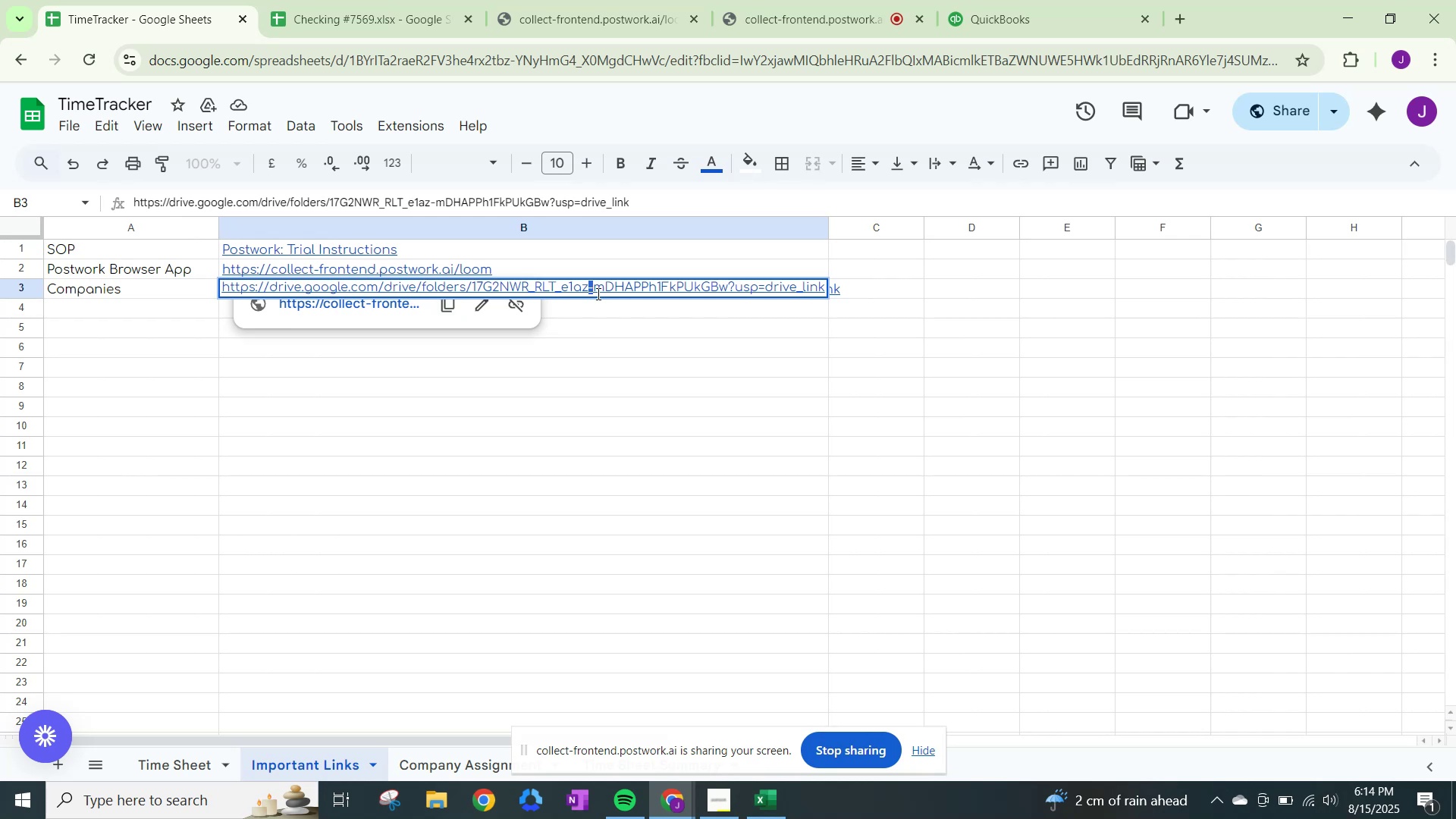 
left_click([612, 285])
 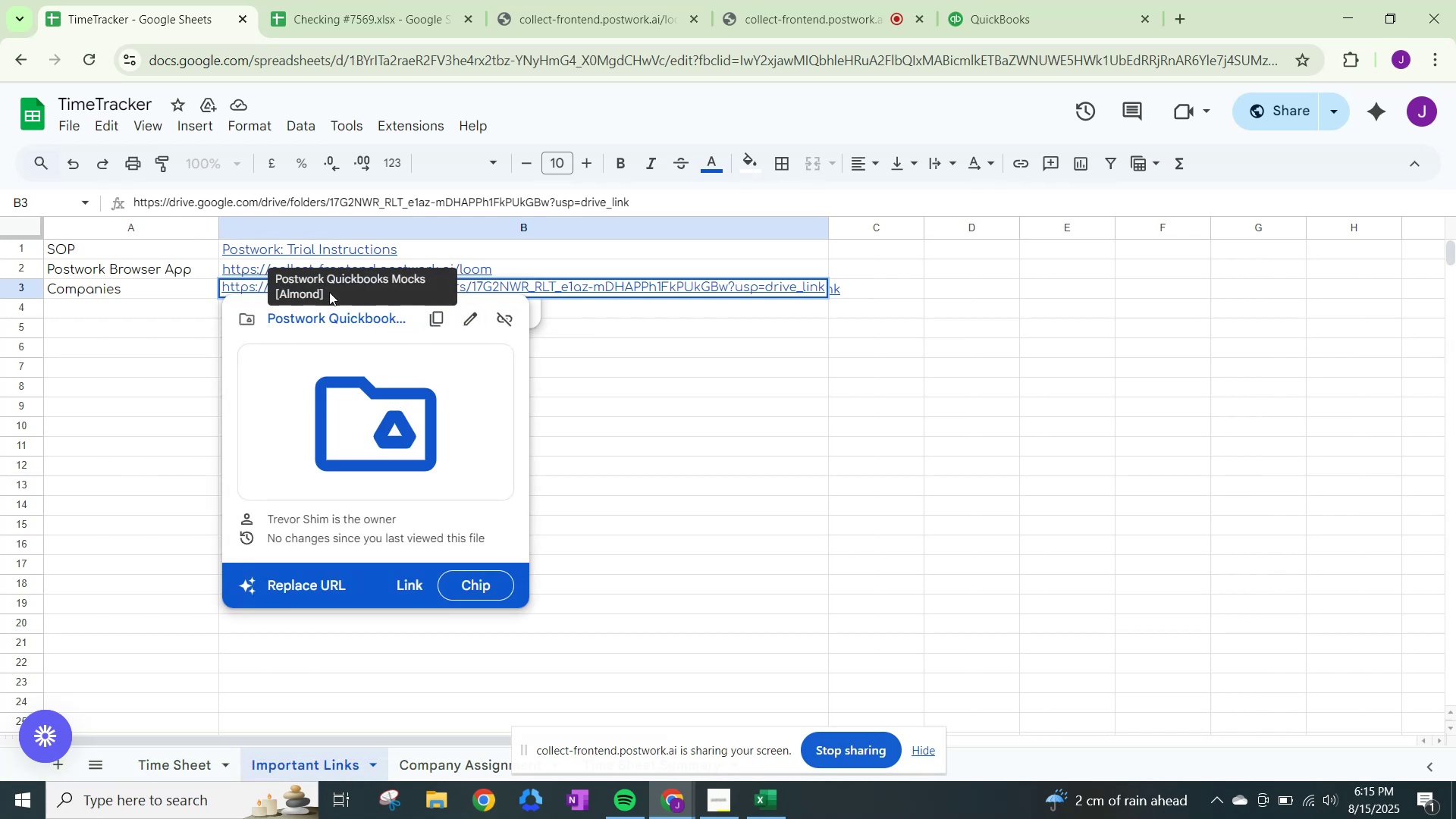 
left_click([228, 289])
 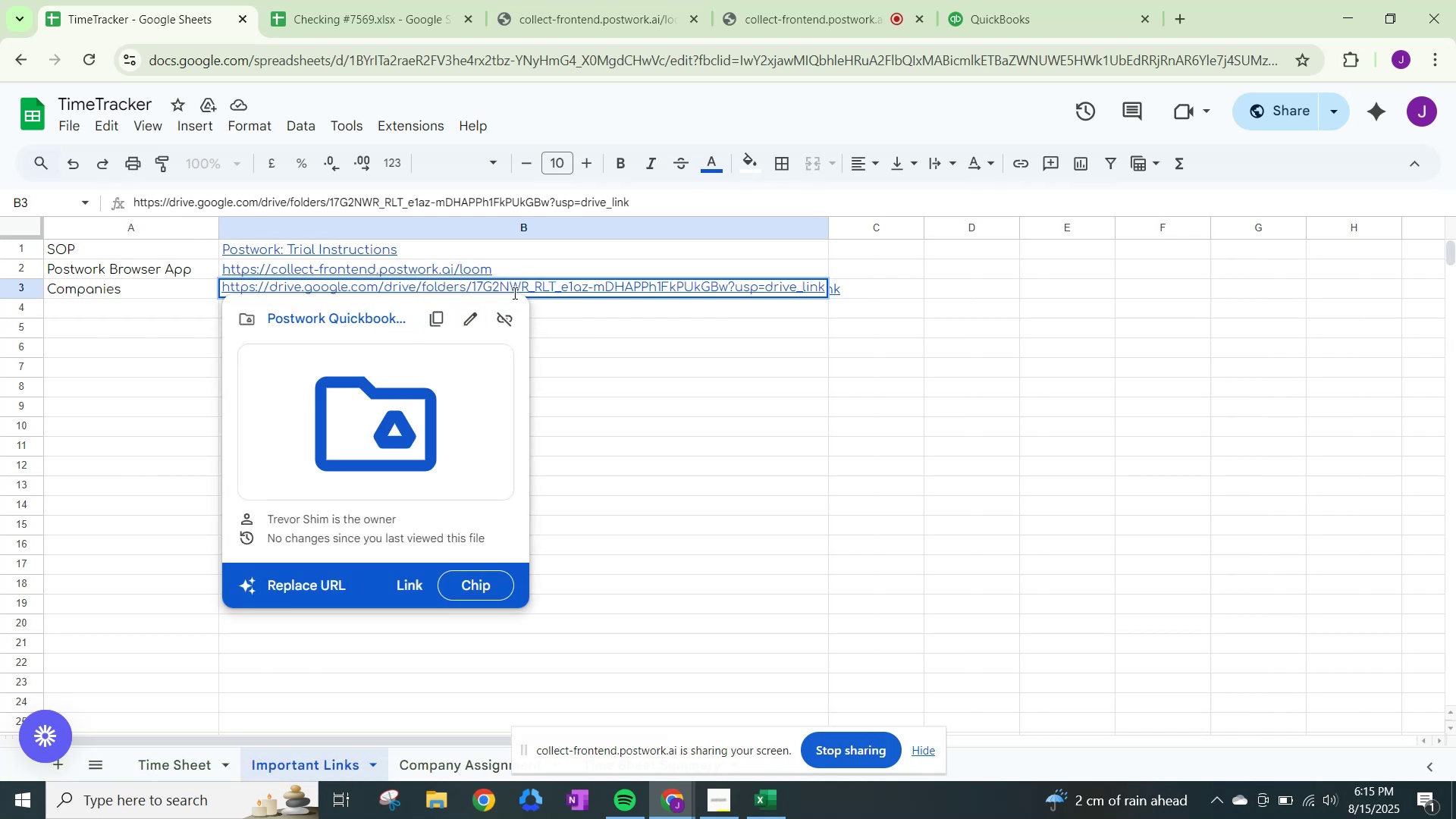 
left_click([548, 290])
 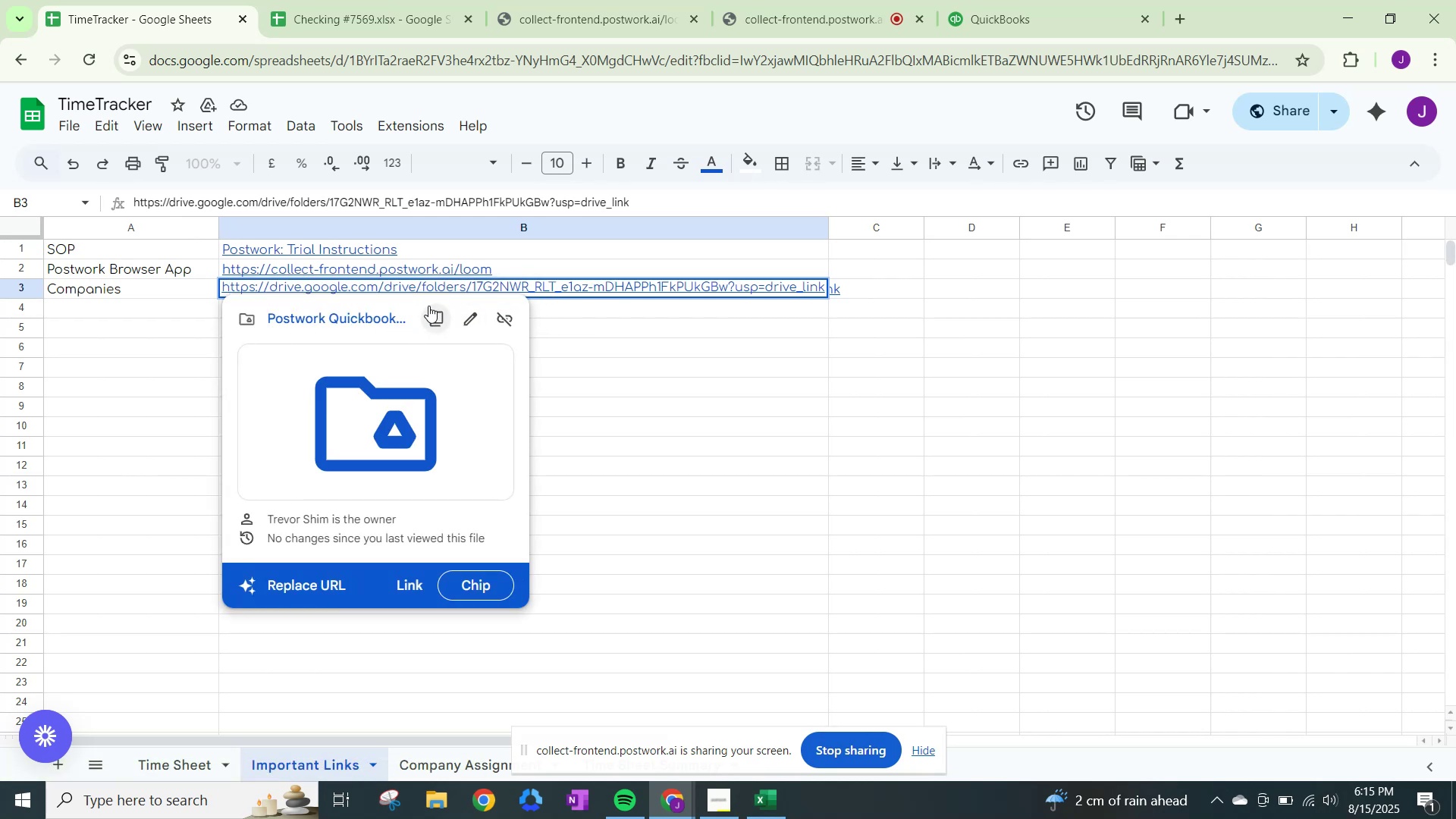 
left_click([431, 313])
 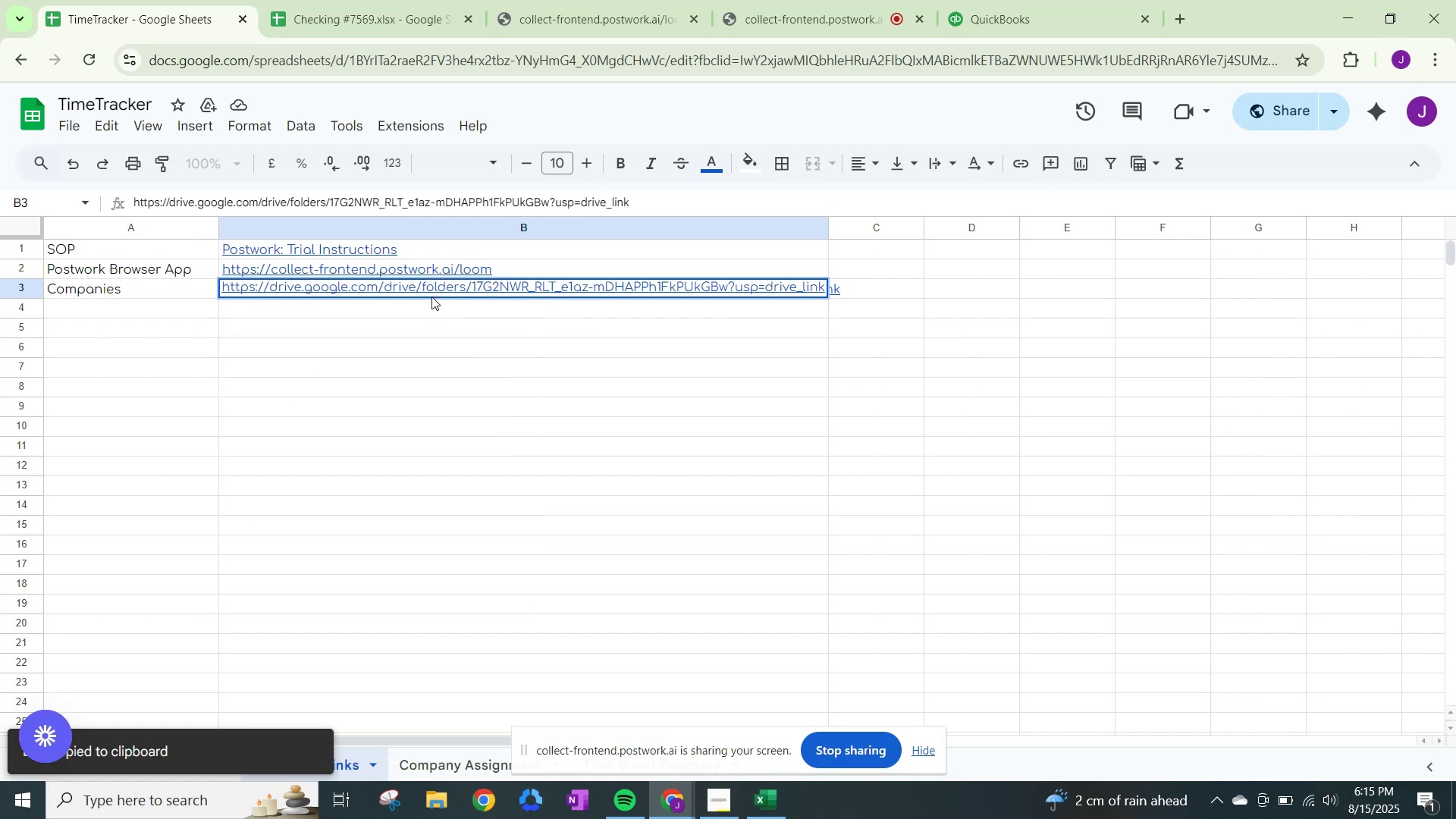 
double_click([431, 292])
 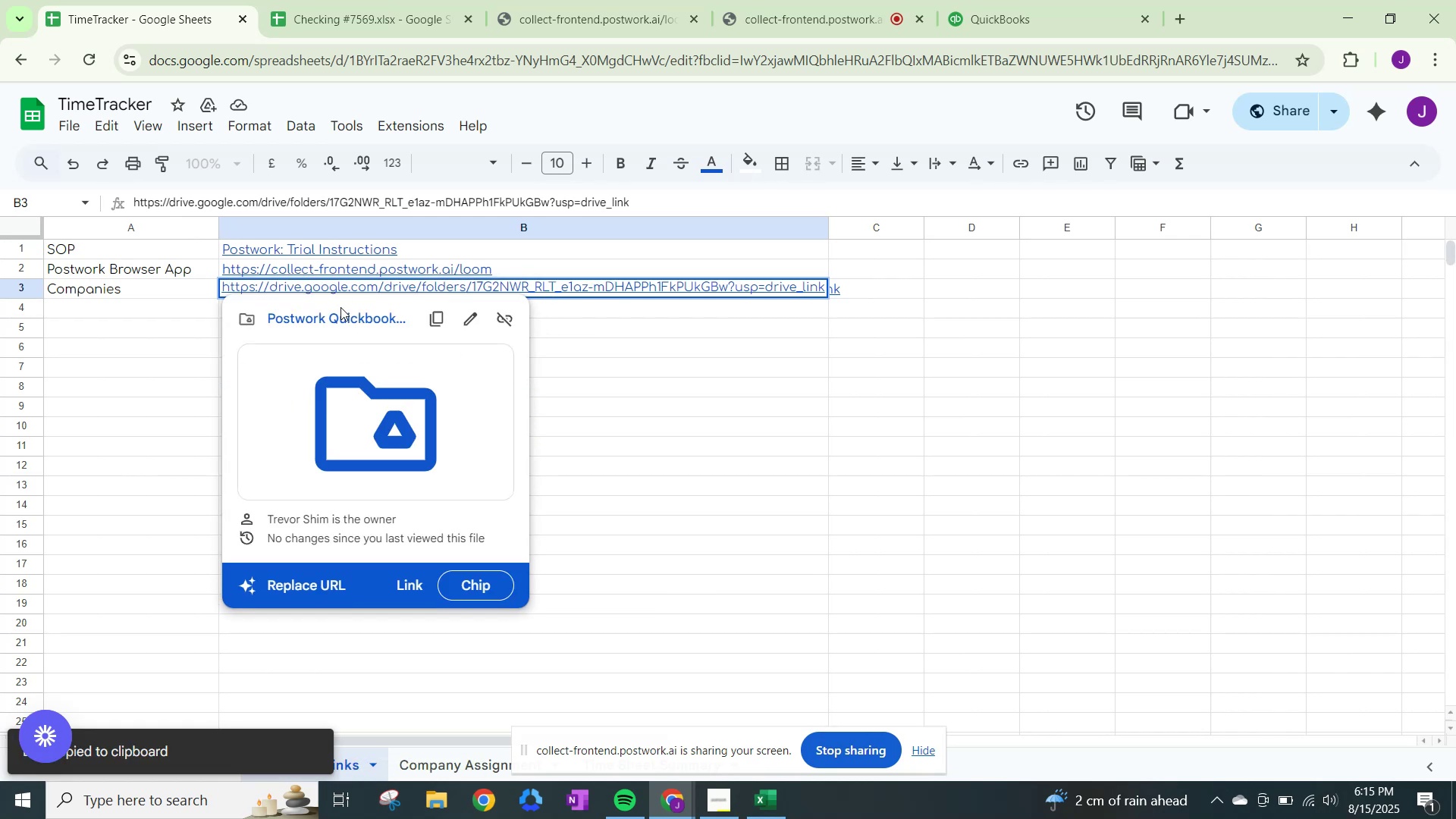 
left_click([340, 308])
 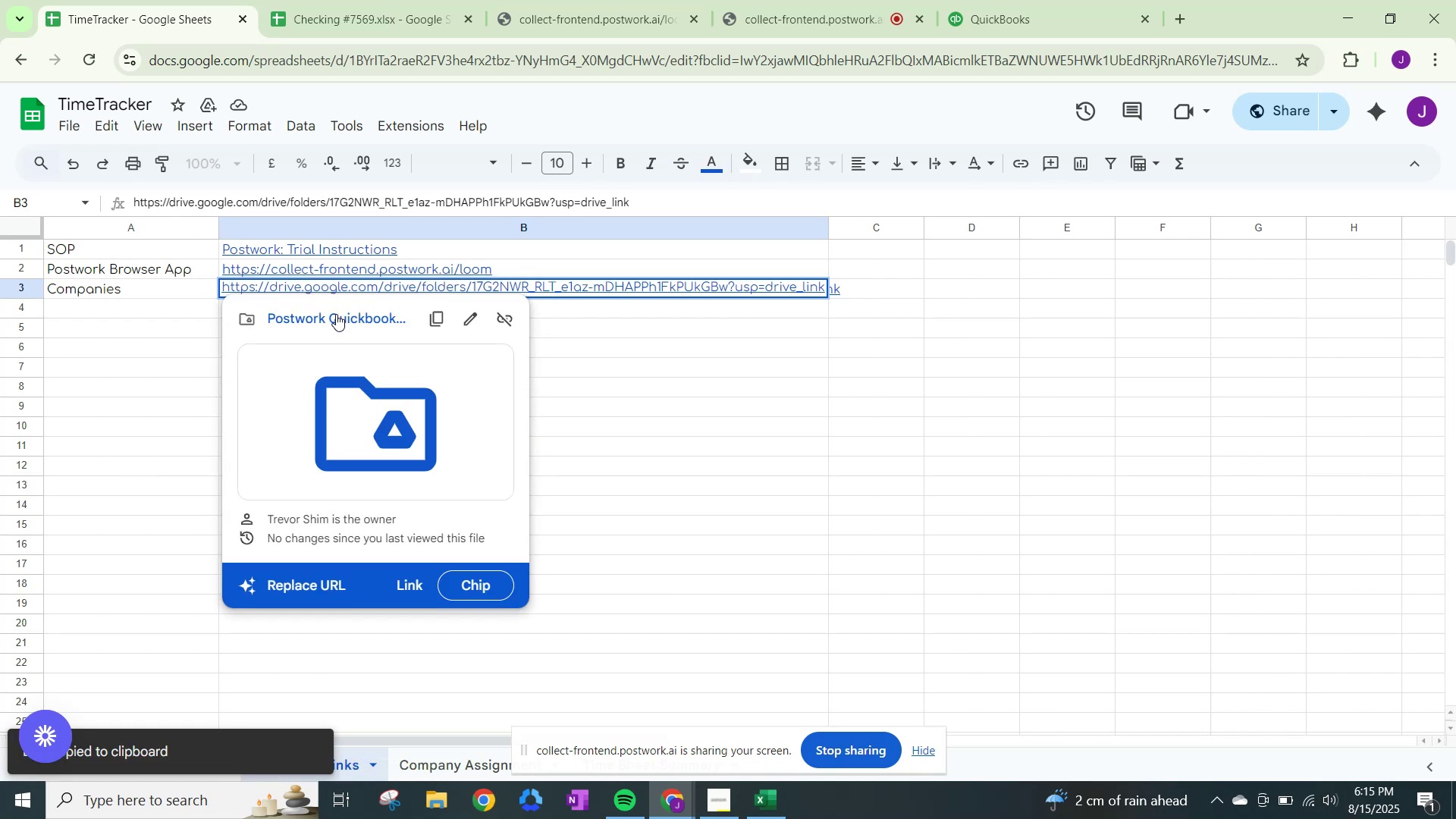 
left_click([336, 314])
 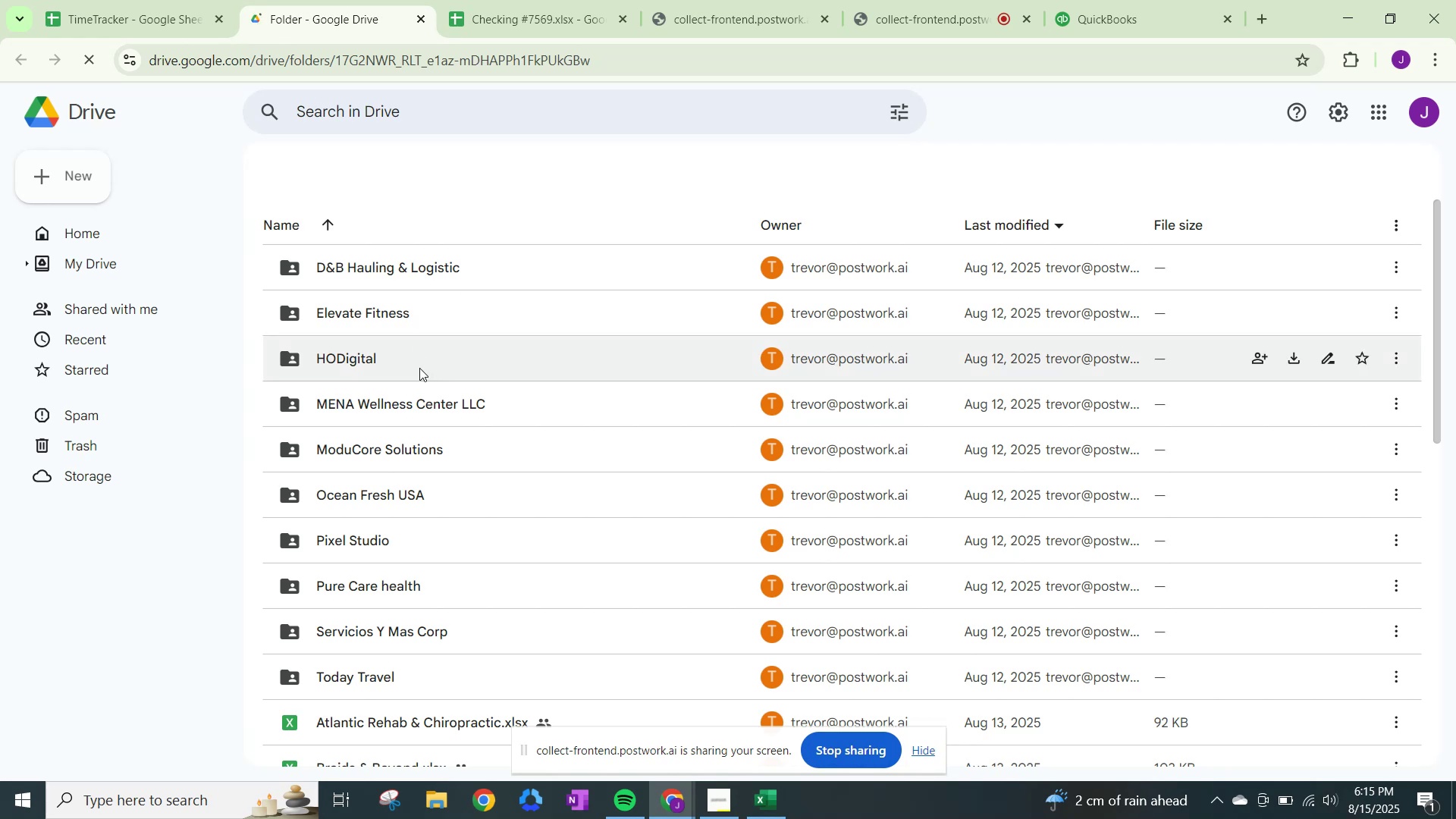 
scroll: coordinate [488, 478], scroll_direction: down, amount: 15.0
 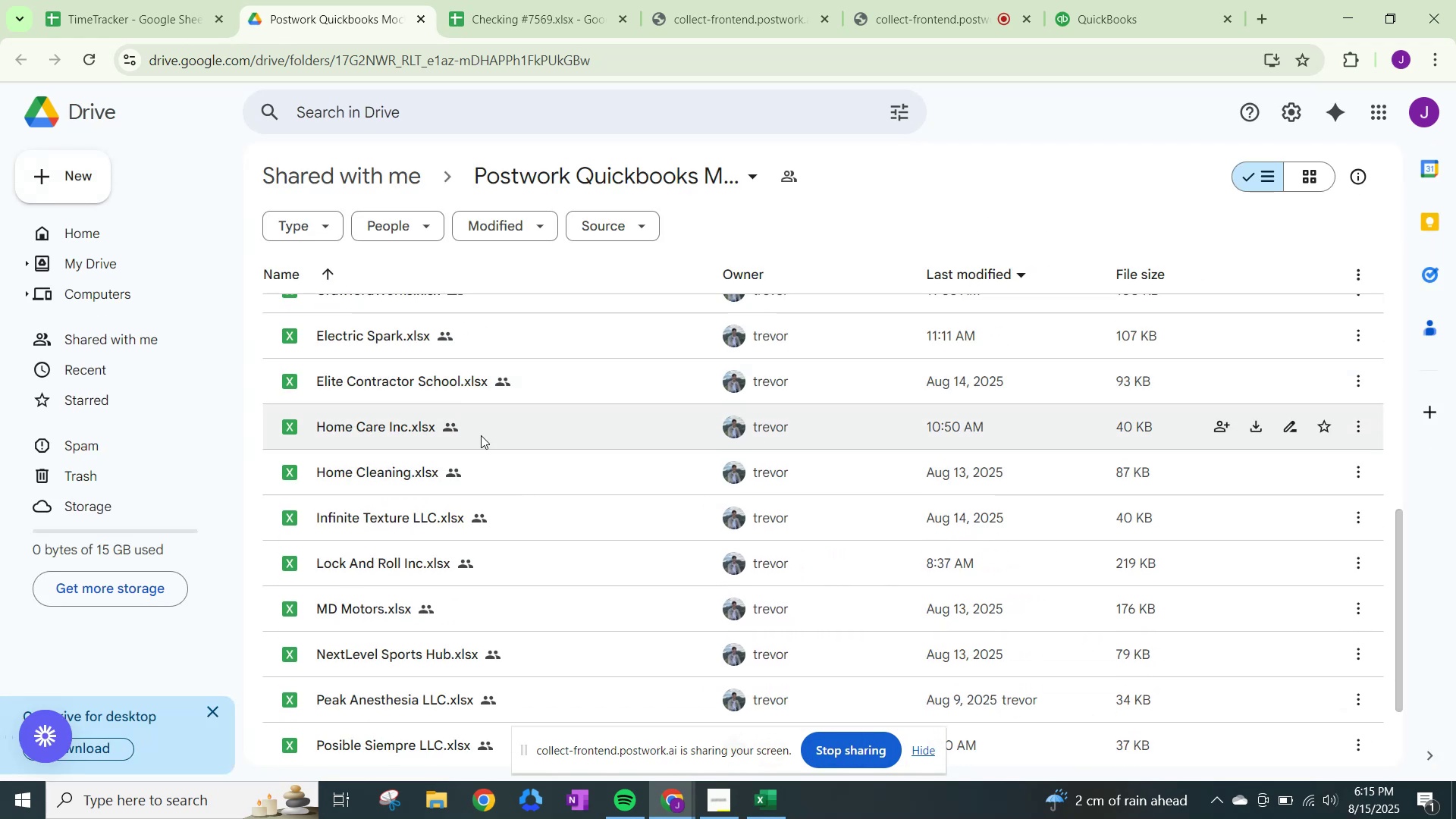 
scroll: coordinate [479, 456], scroll_direction: up, amount: 2.0
 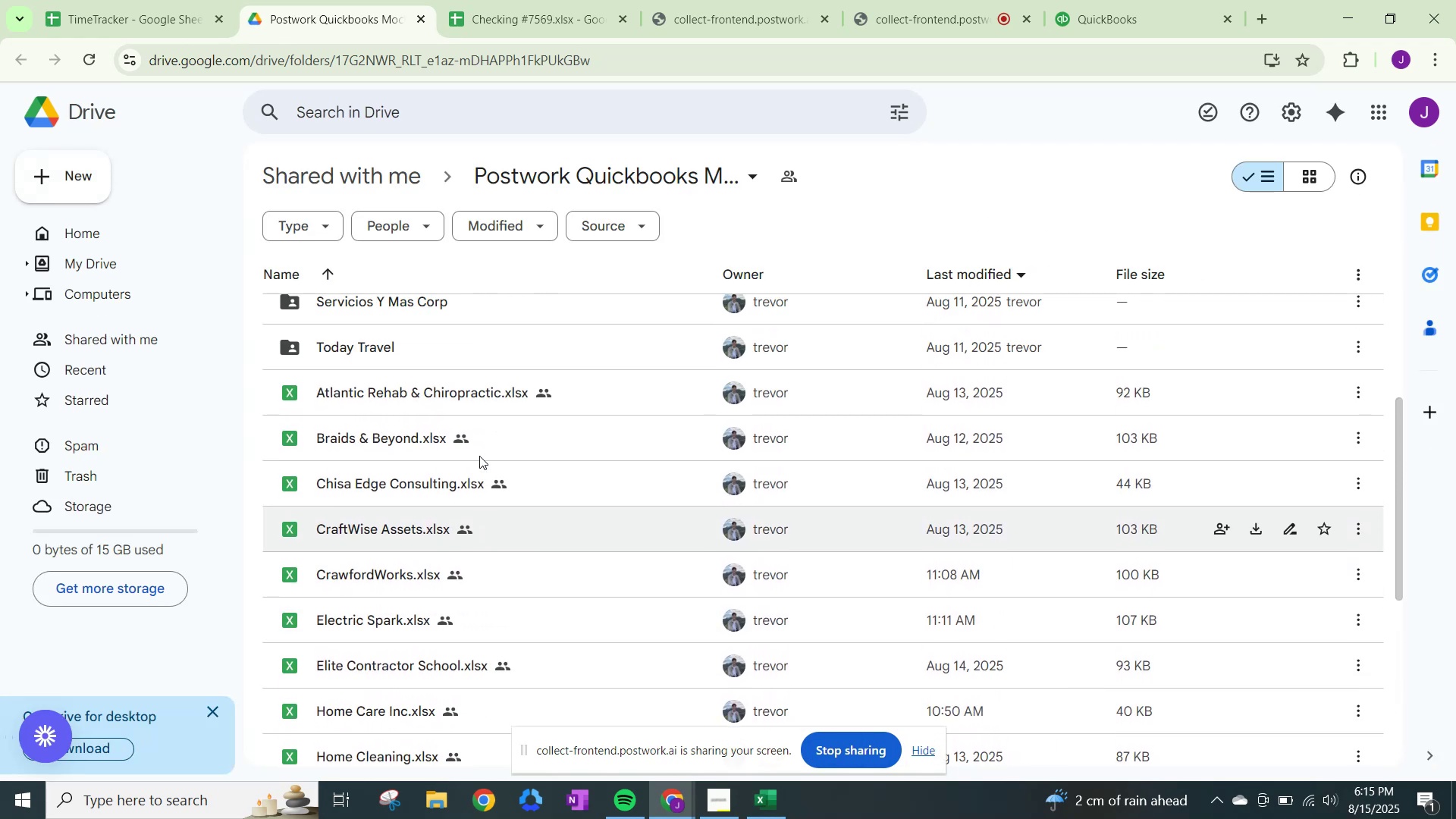 
scroll: coordinate [480, 455], scroll_direction: down, amount: 8.0
 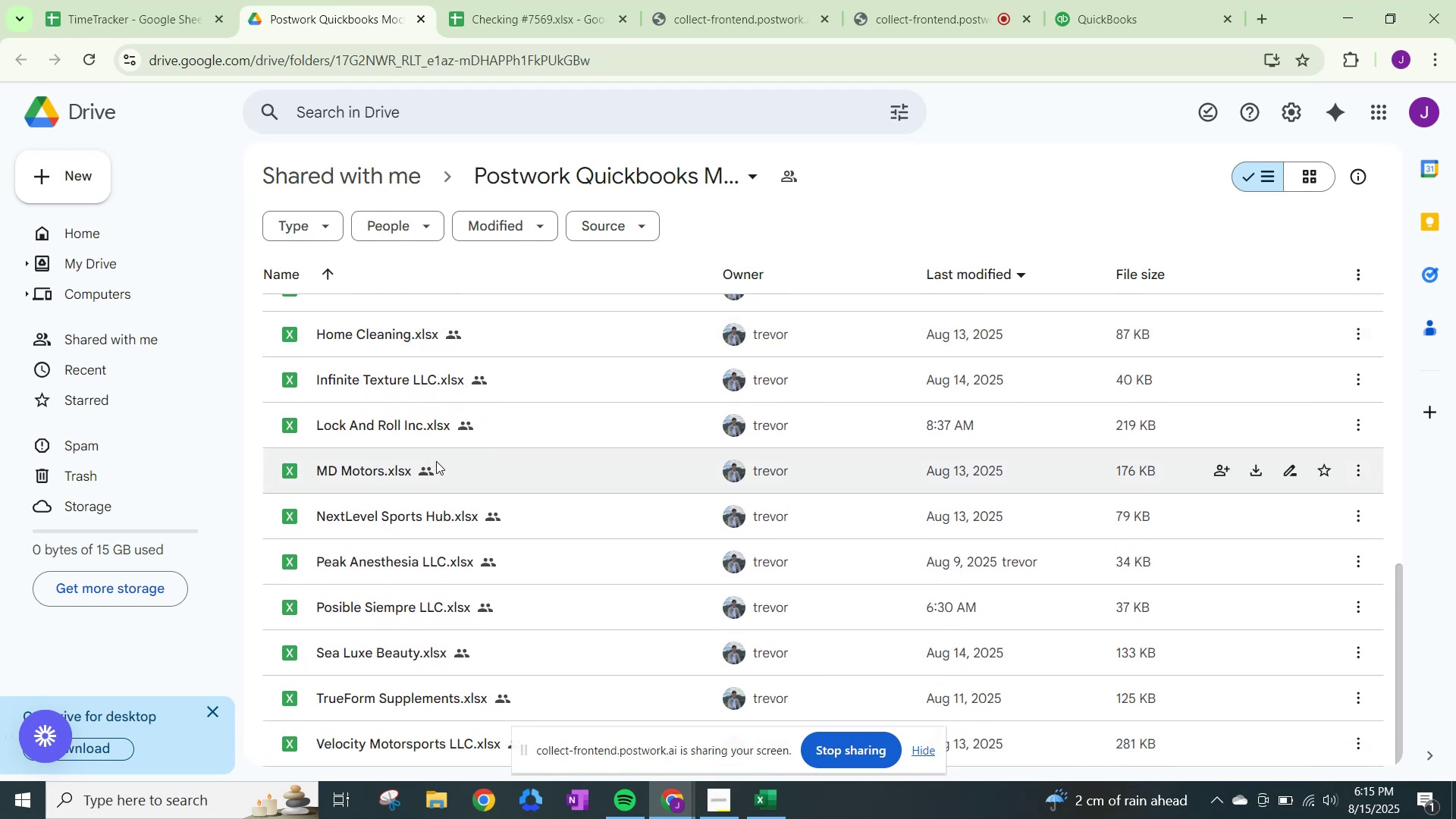 
scroll: coordinate [472, 406], scroll_direction: up, amount: 6.0
 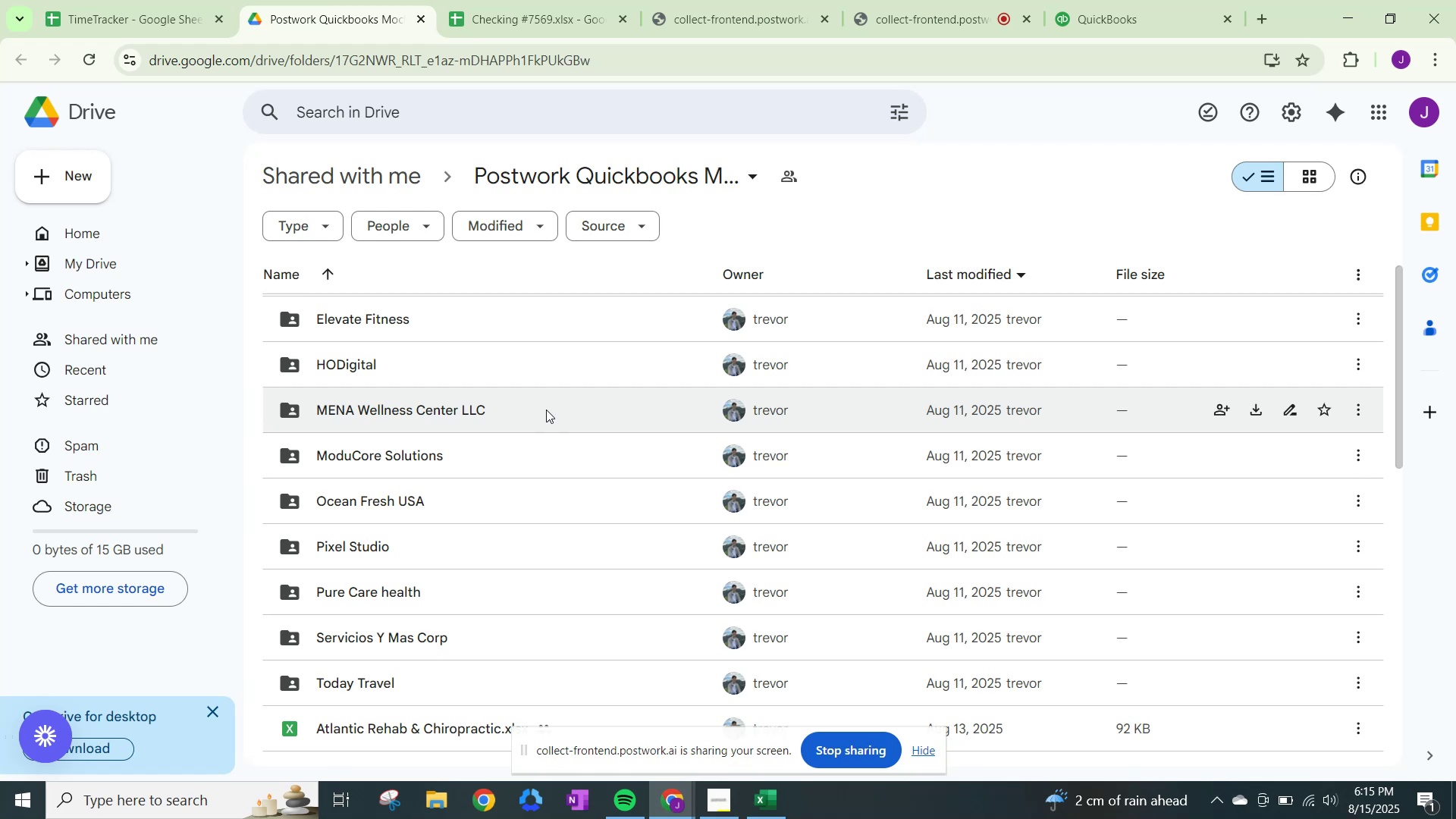 
left_click([529, 3])
 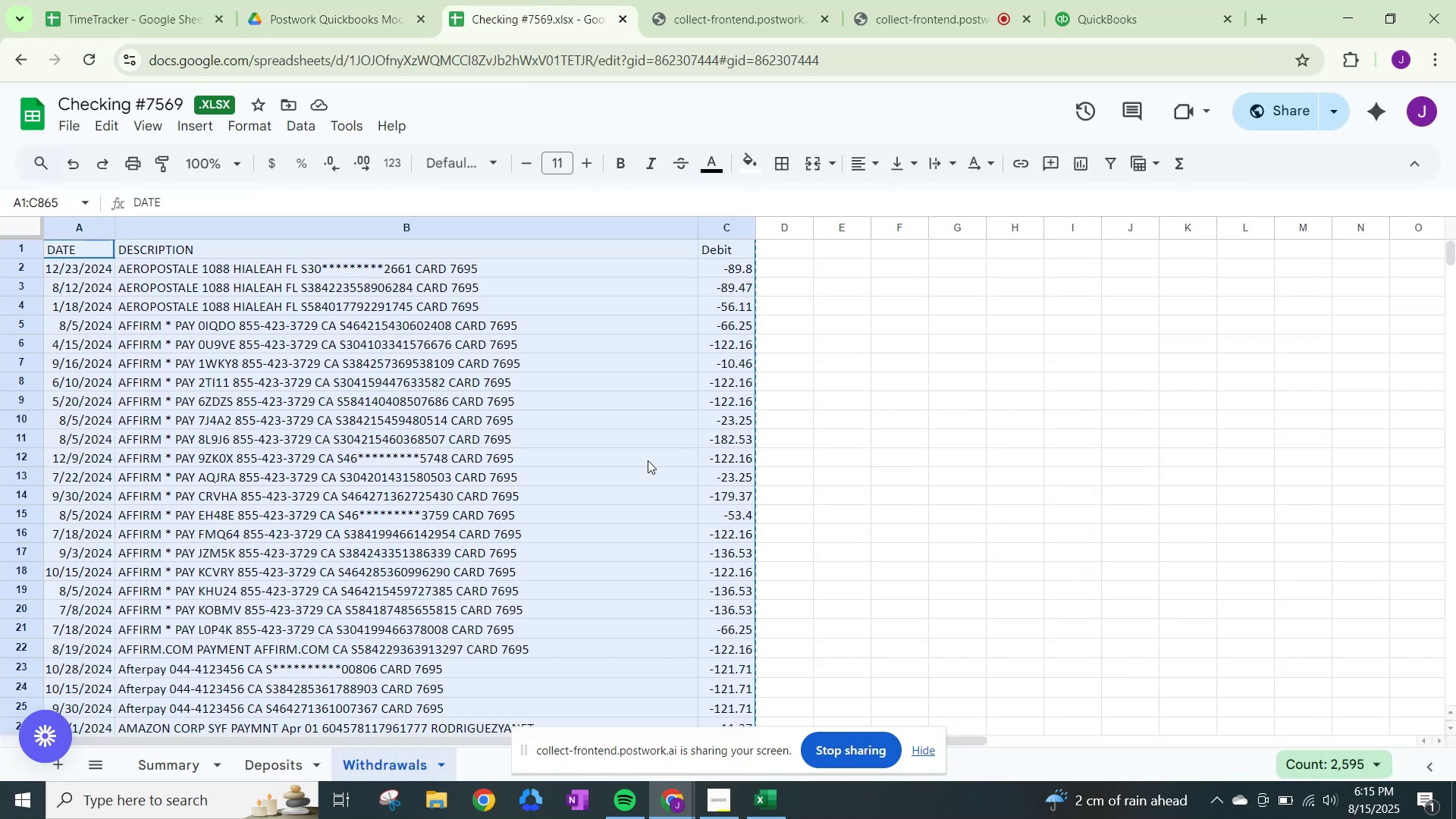 
scroll: coordinate [648, 460], scroll_direction: down, amount: 4.0
 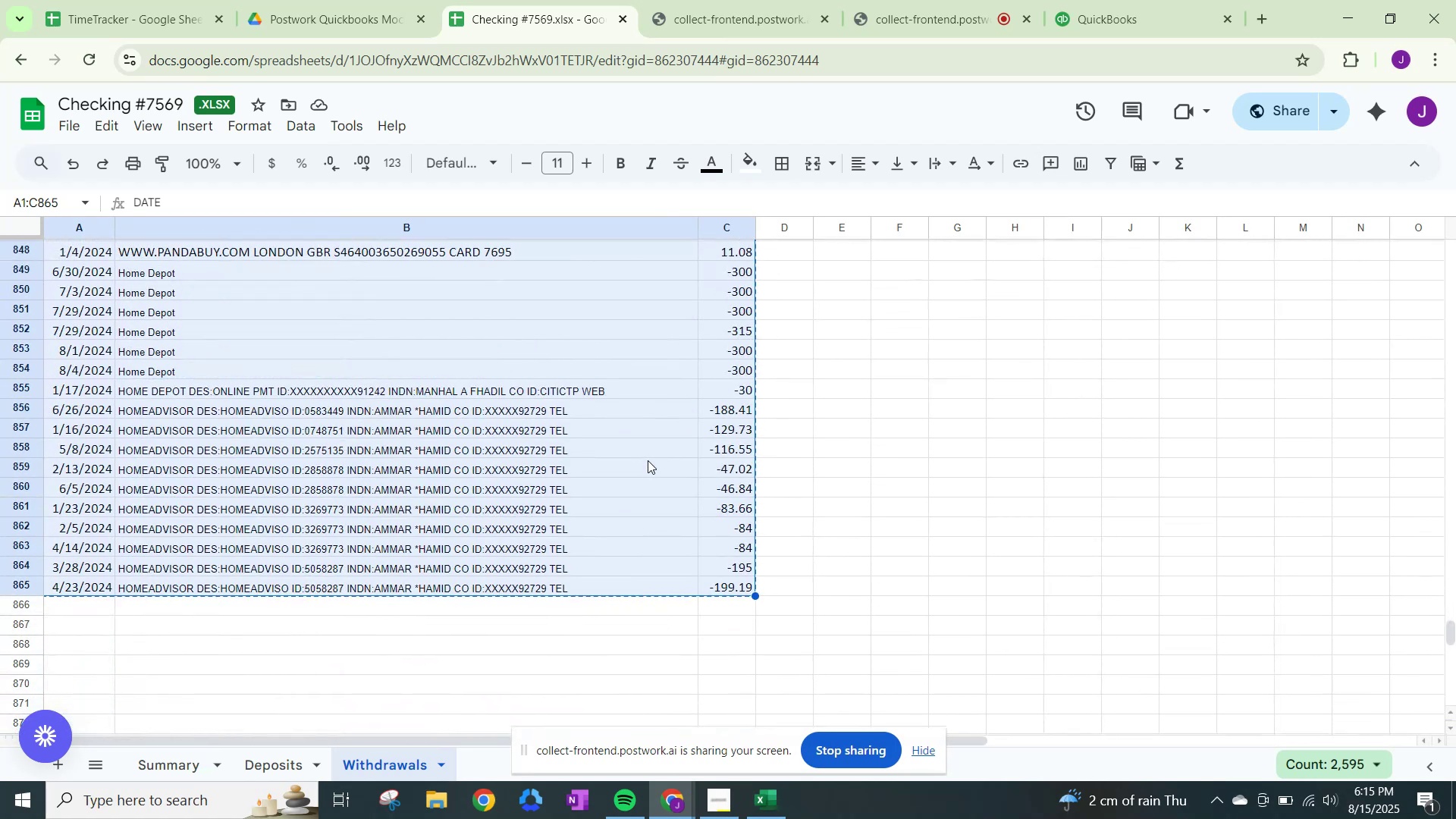 
scroll: coordinate [648, 460], scroll_direction: up, amount: 3.0
 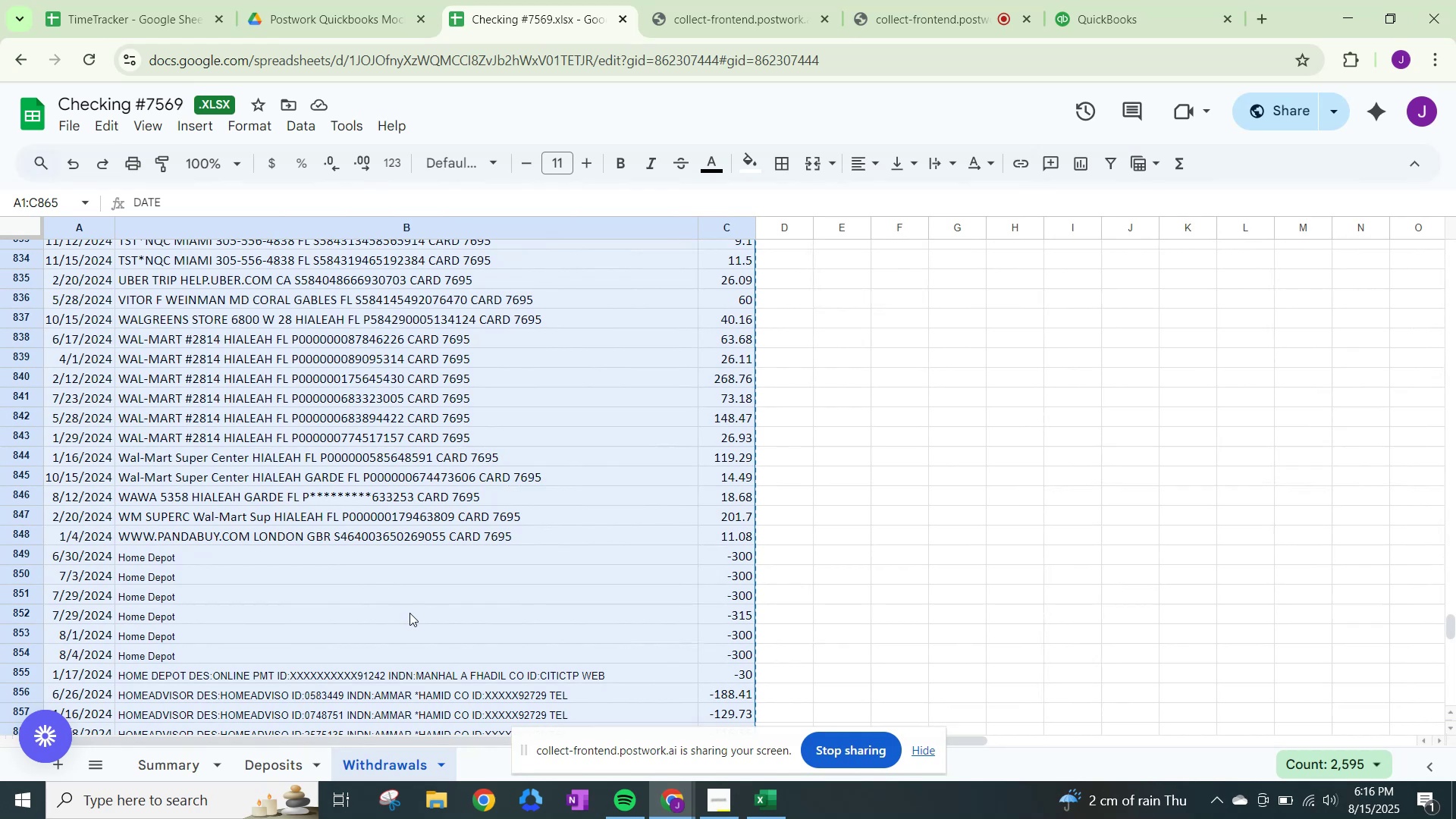 
wait(32.79)
 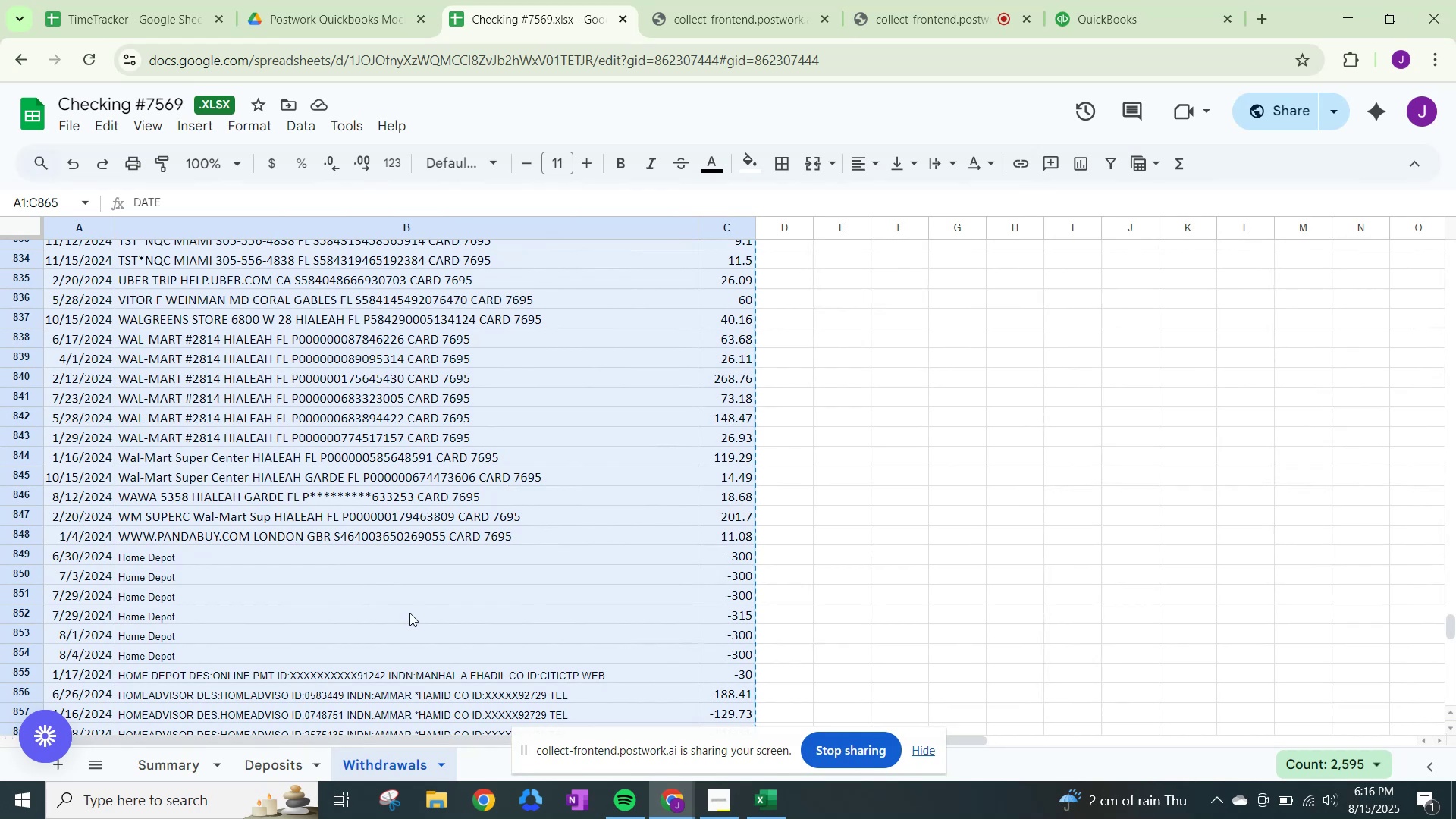 
scroll: coordinate [552, 527], scroll_direction: down, amount: 3.0
 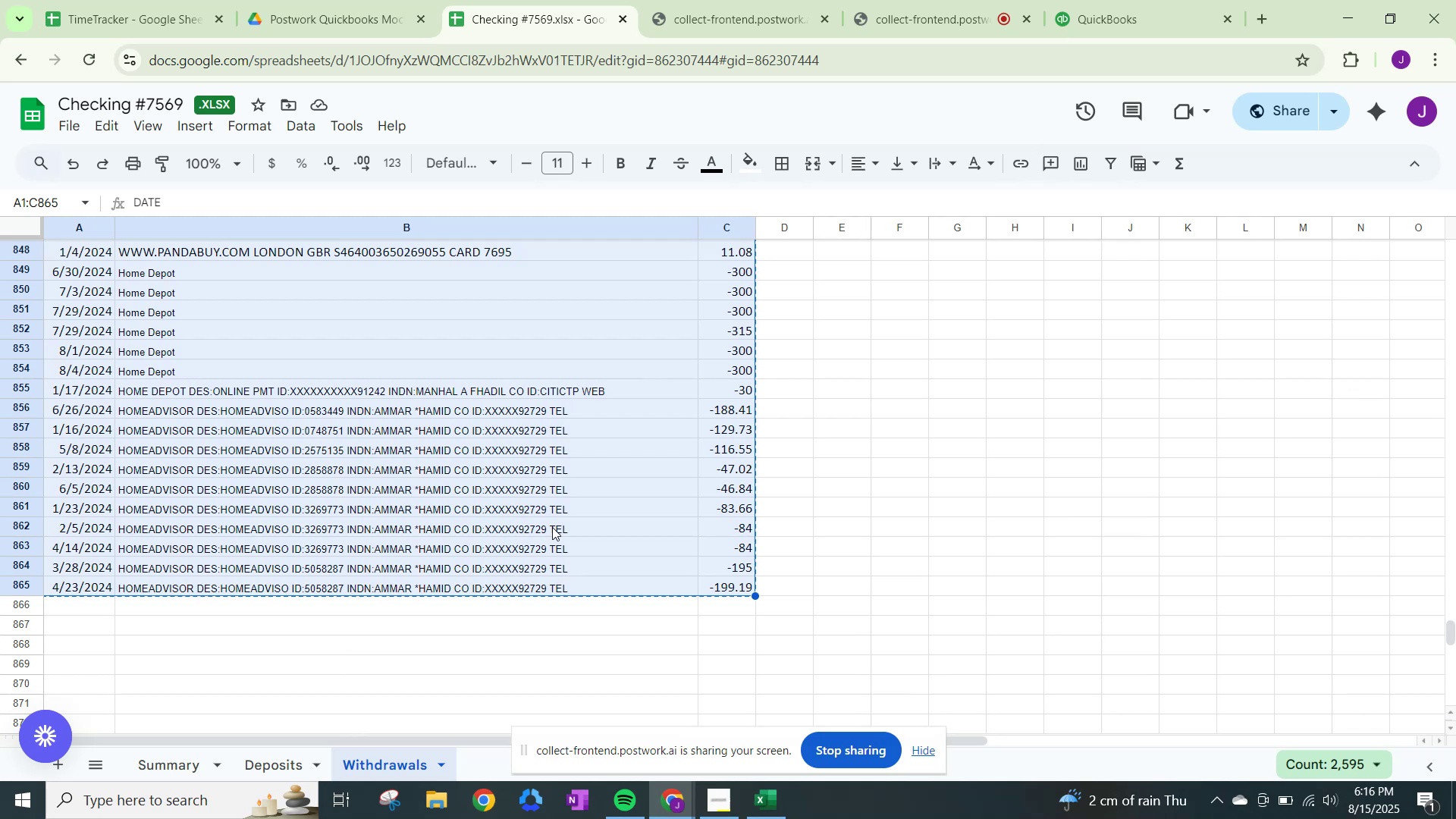 
scroll: coordinate [552, 527], scroll_direction: up, amount: 1.0
 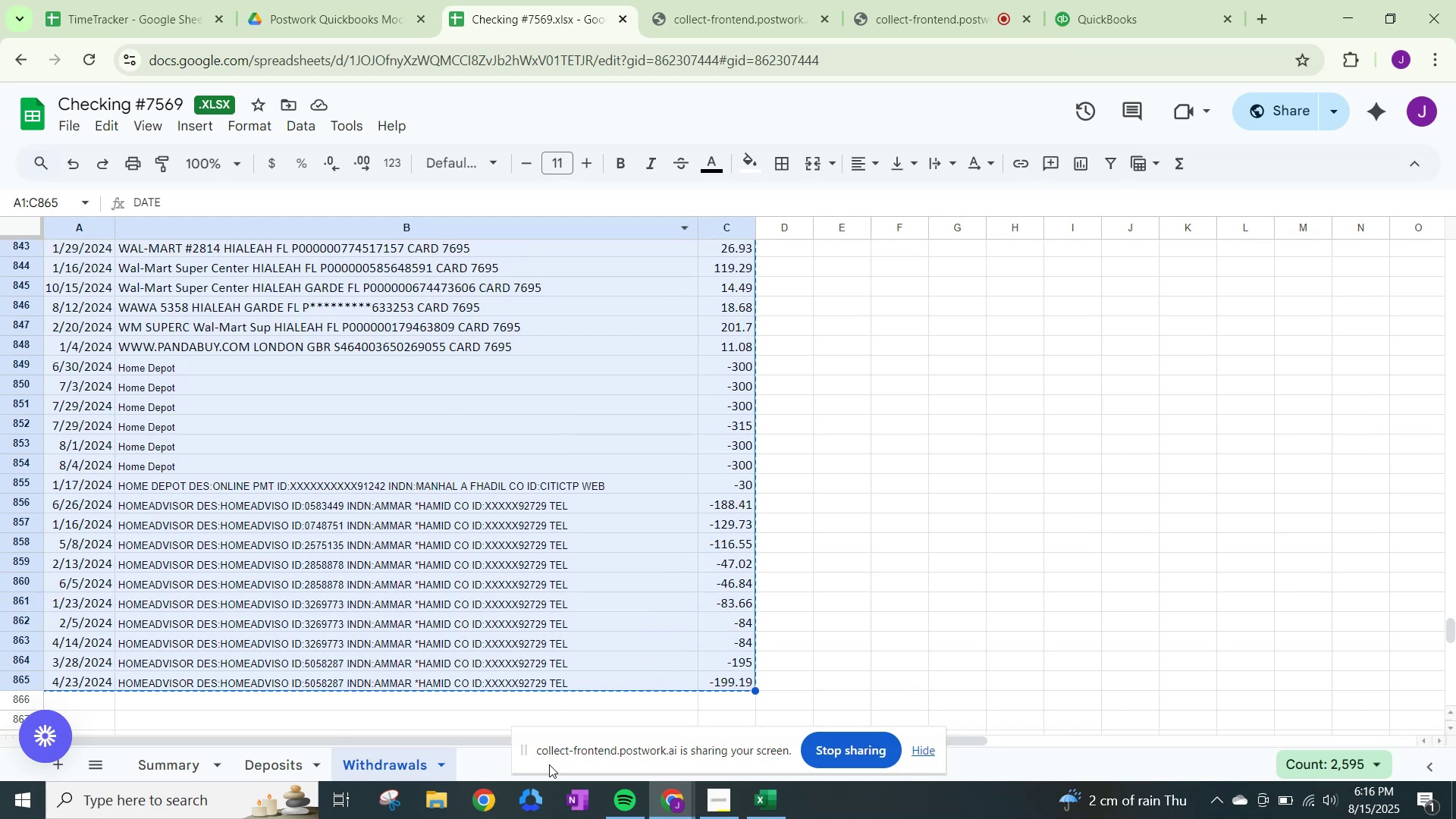 
left_click([774, 805])
 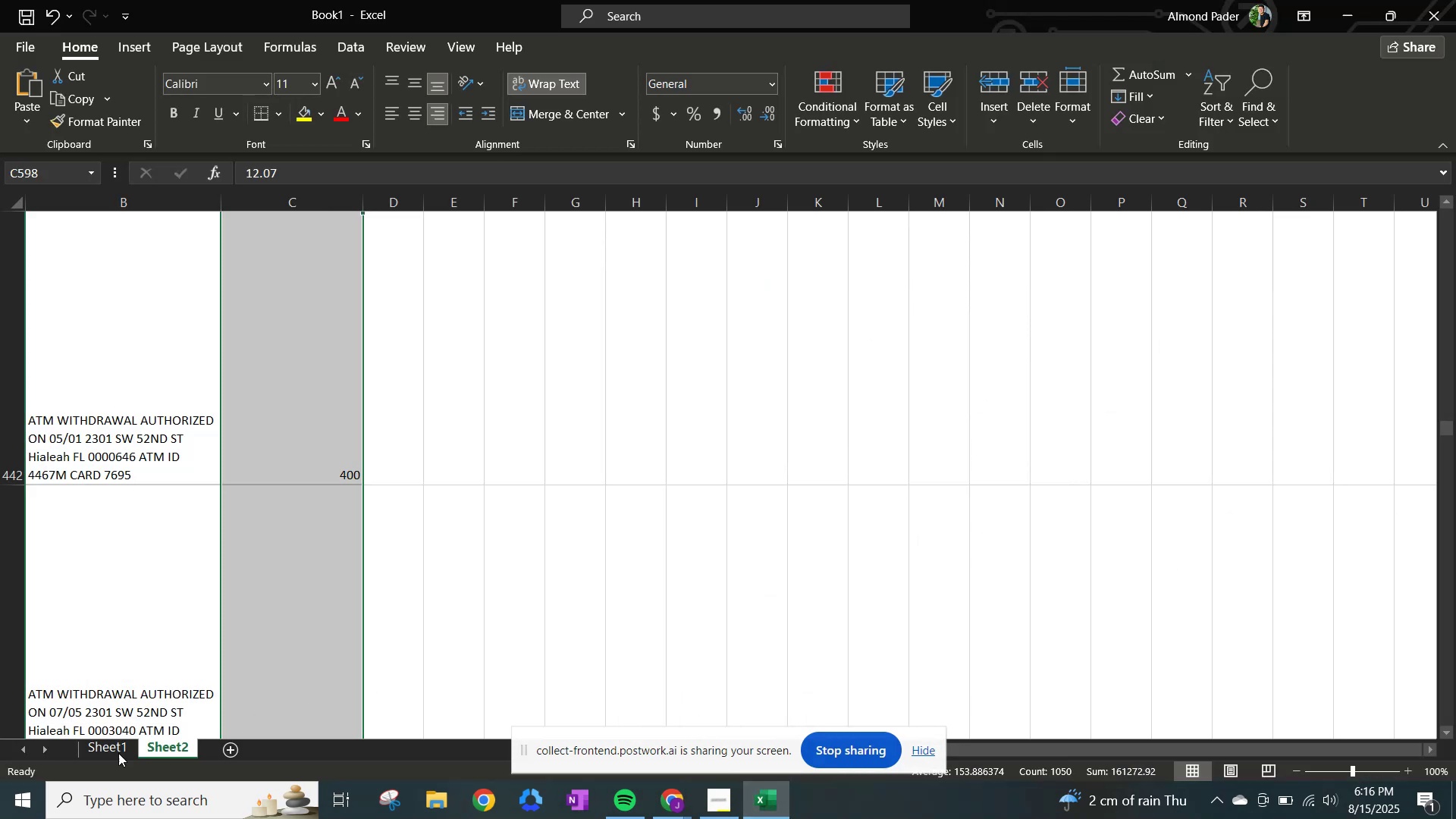 
scroll: coordinate [369, 581], scroll_direction: up, amount: 5.0
 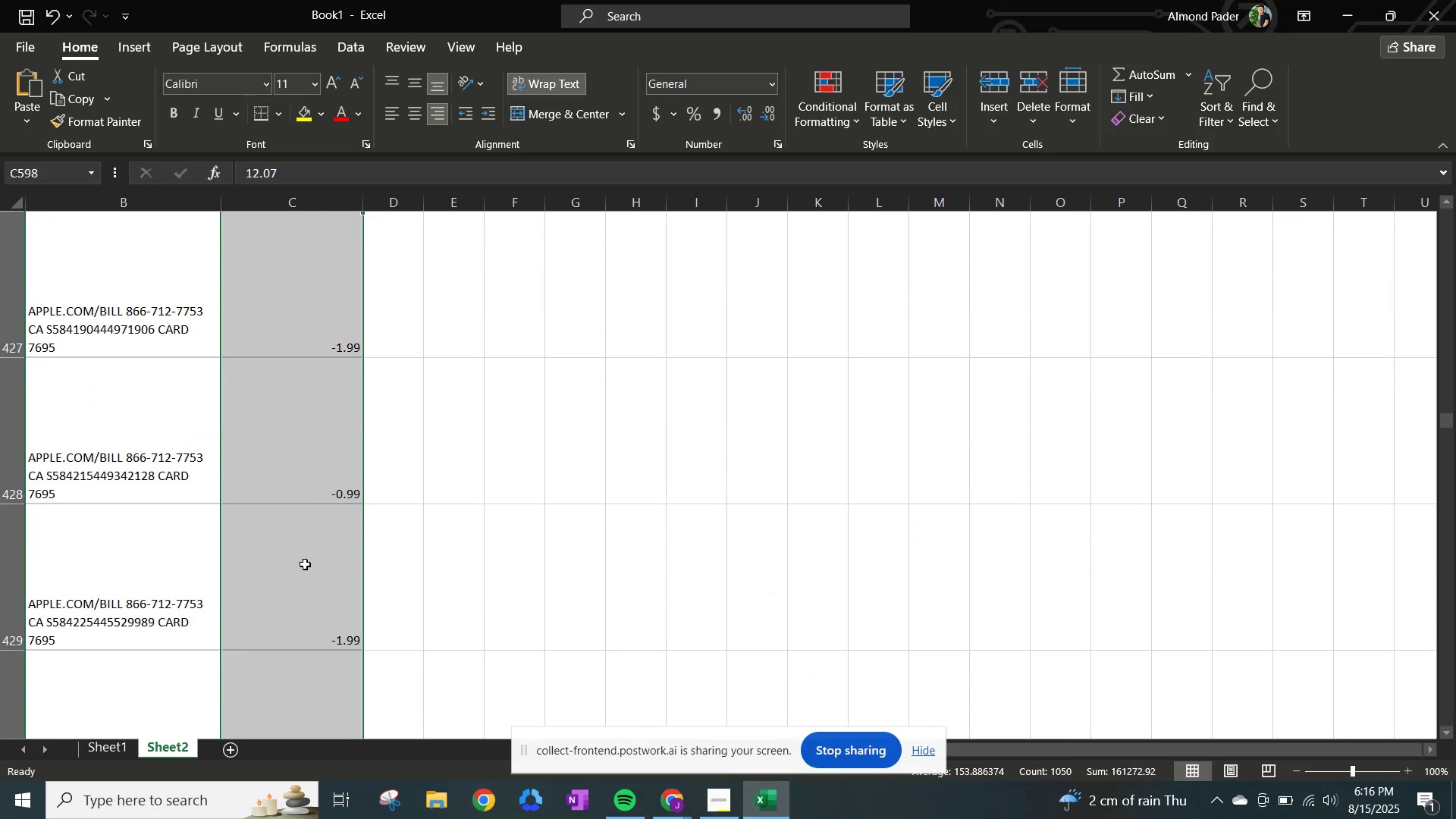 
scroll: coordinate [286, 573], scroll_direction: down, amount: 5.0
 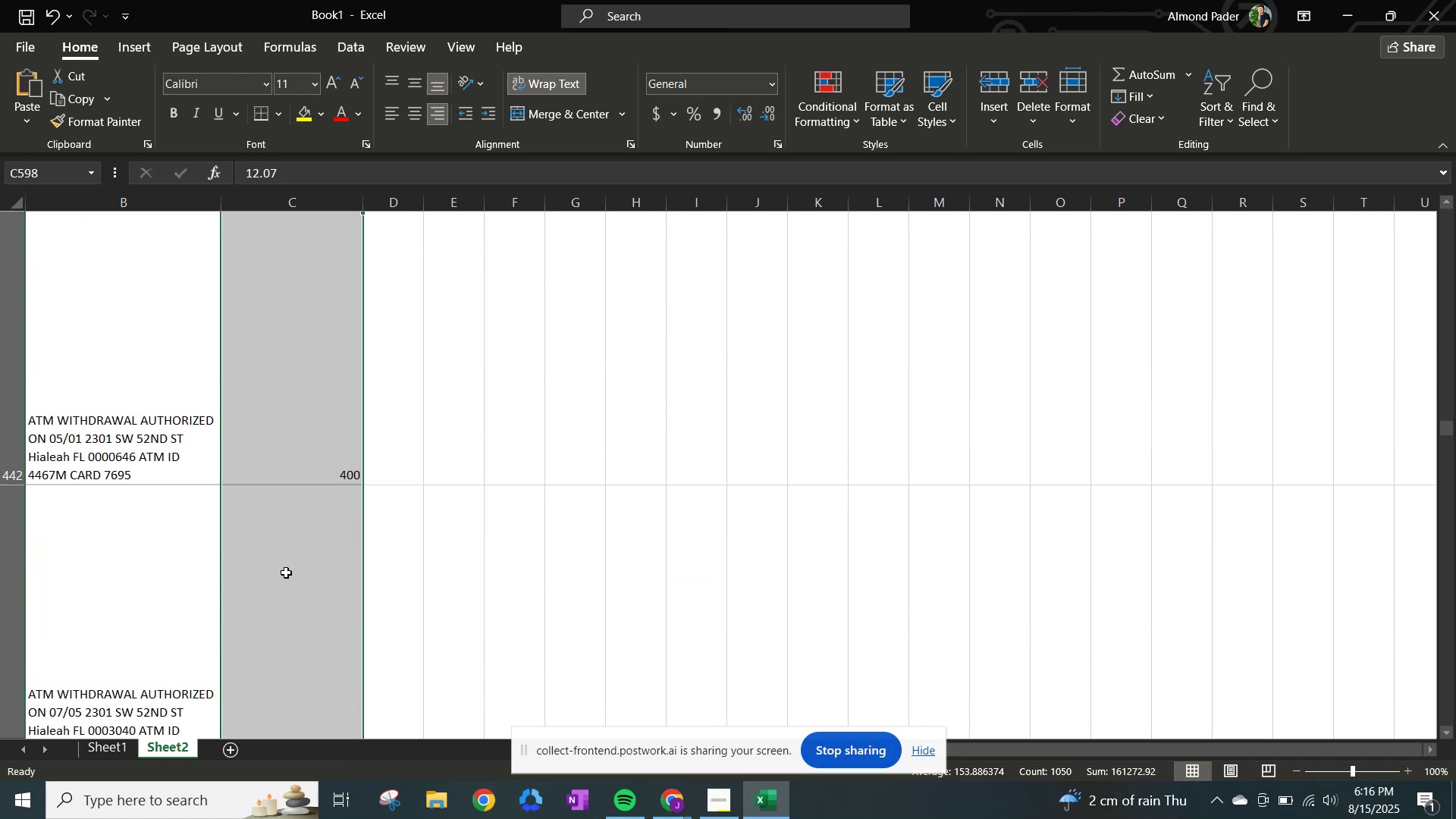 
scroll: coordinate [298, 554], scroll_direction: up, amount: 1.0
 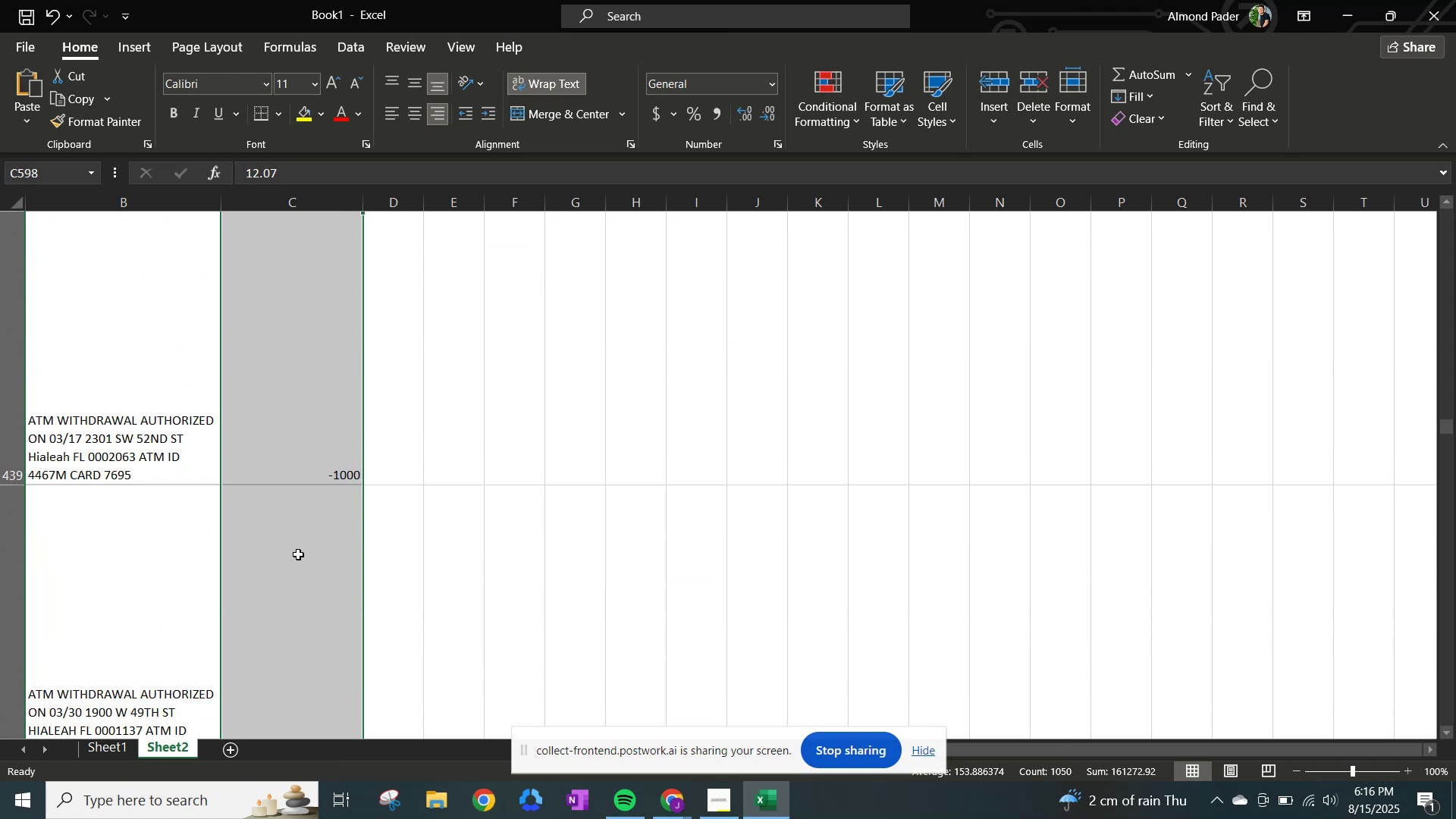 
left_click([298, 554])
 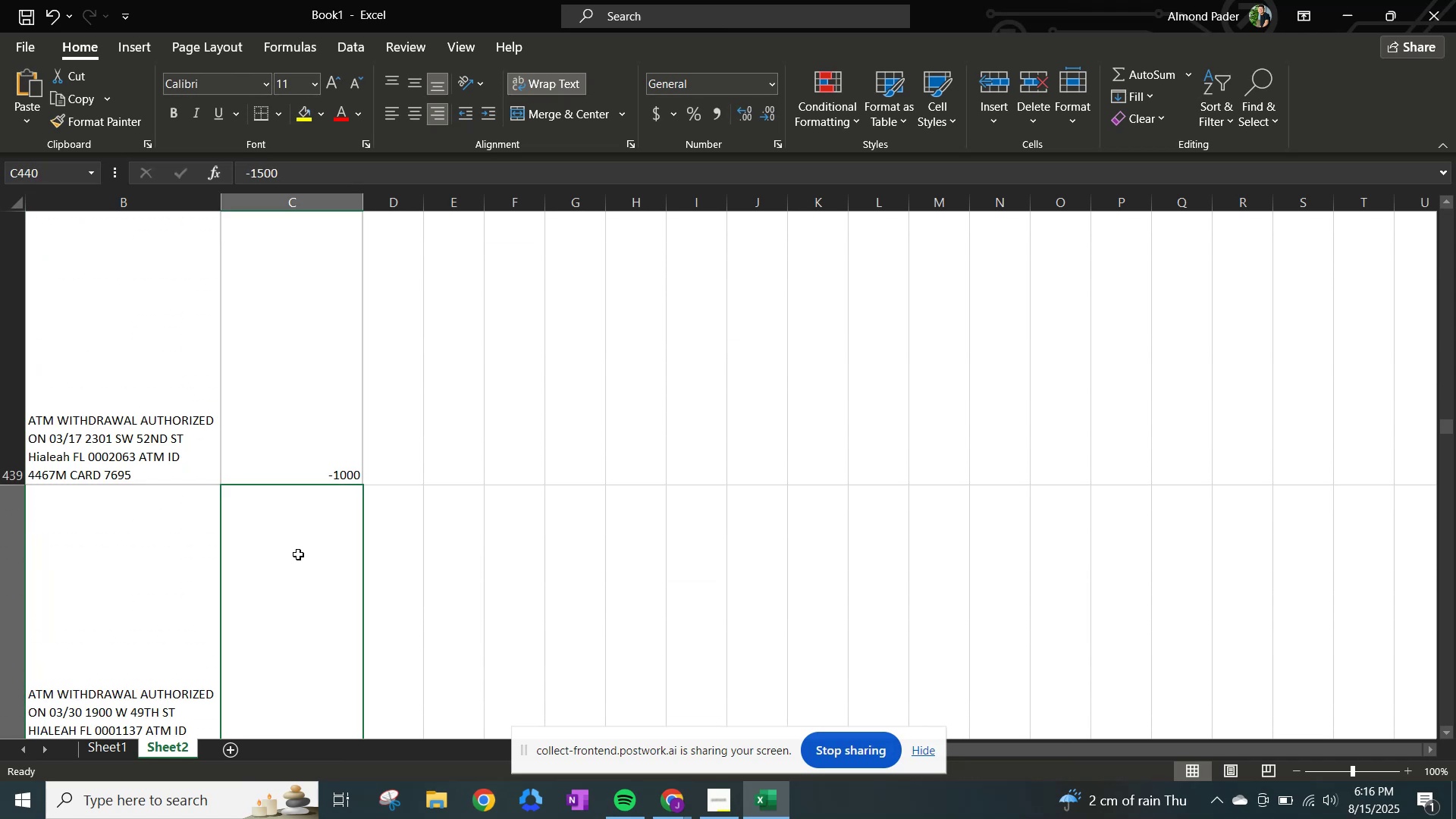 
scroll: coordinate [285, 555], scroll_direction: down, amount: 2.0
 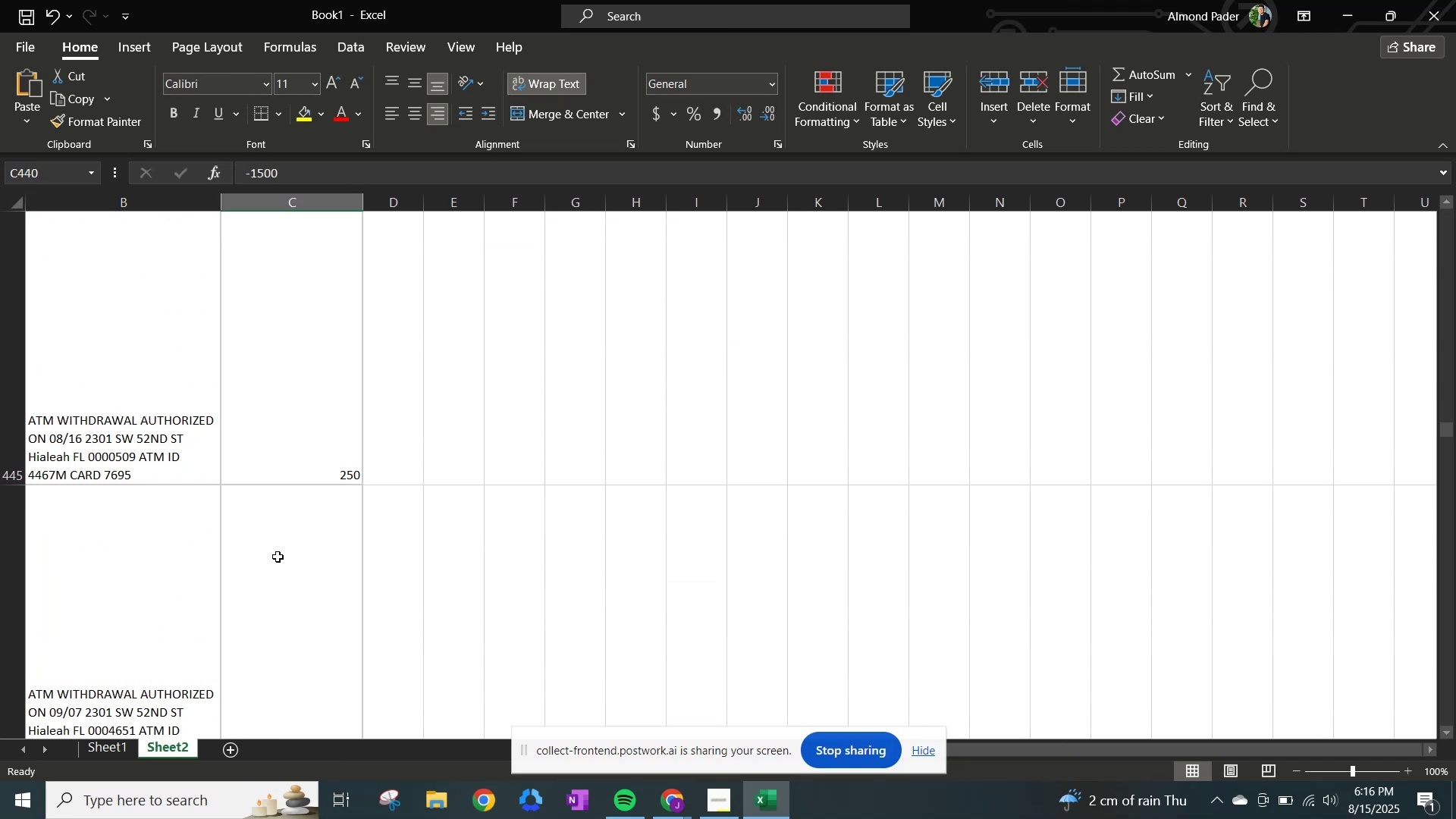 
scroll: coordinate [277, 557], scroll_direction: up, amount: 2.0
 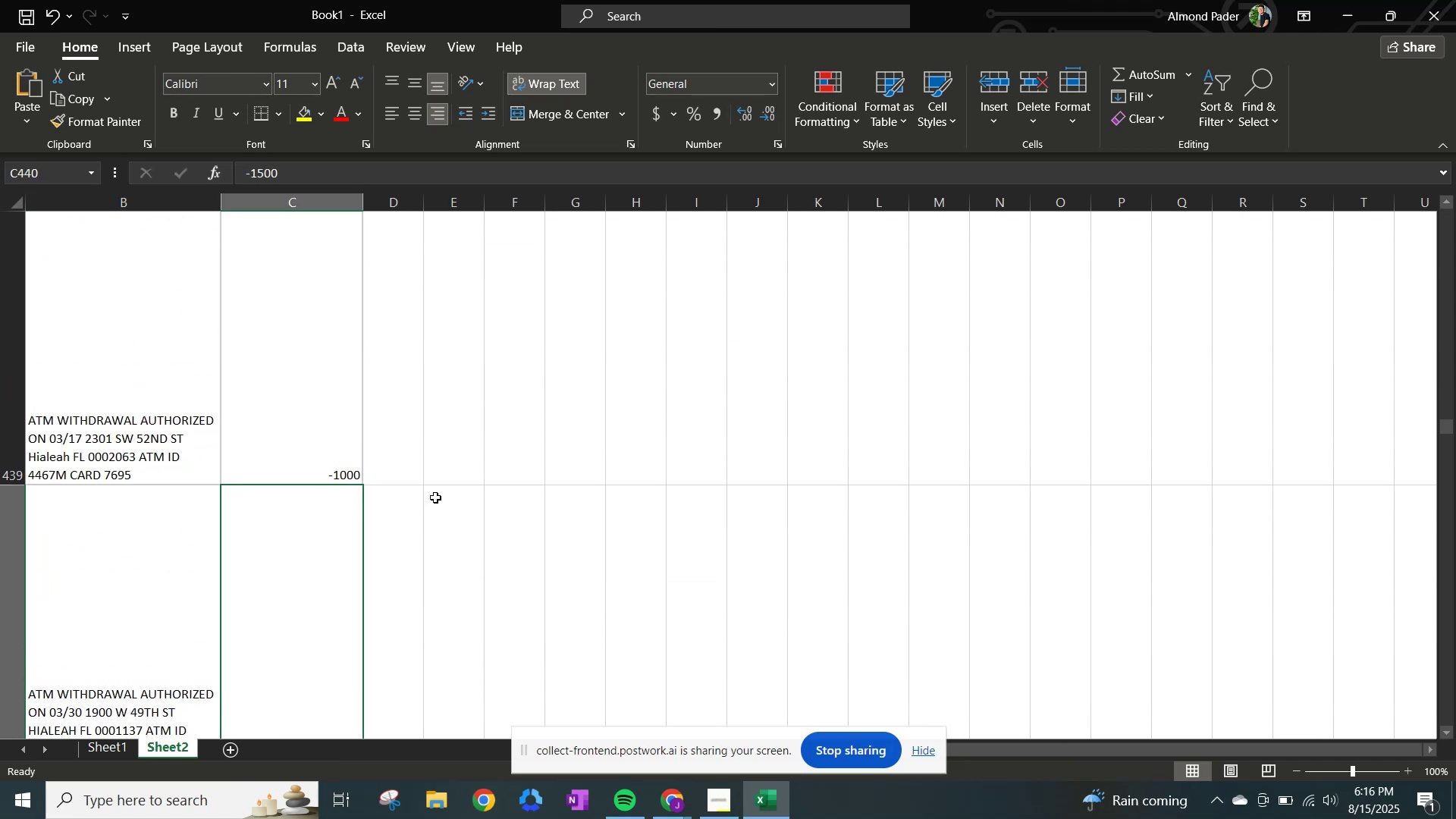 
wait(6.34)
 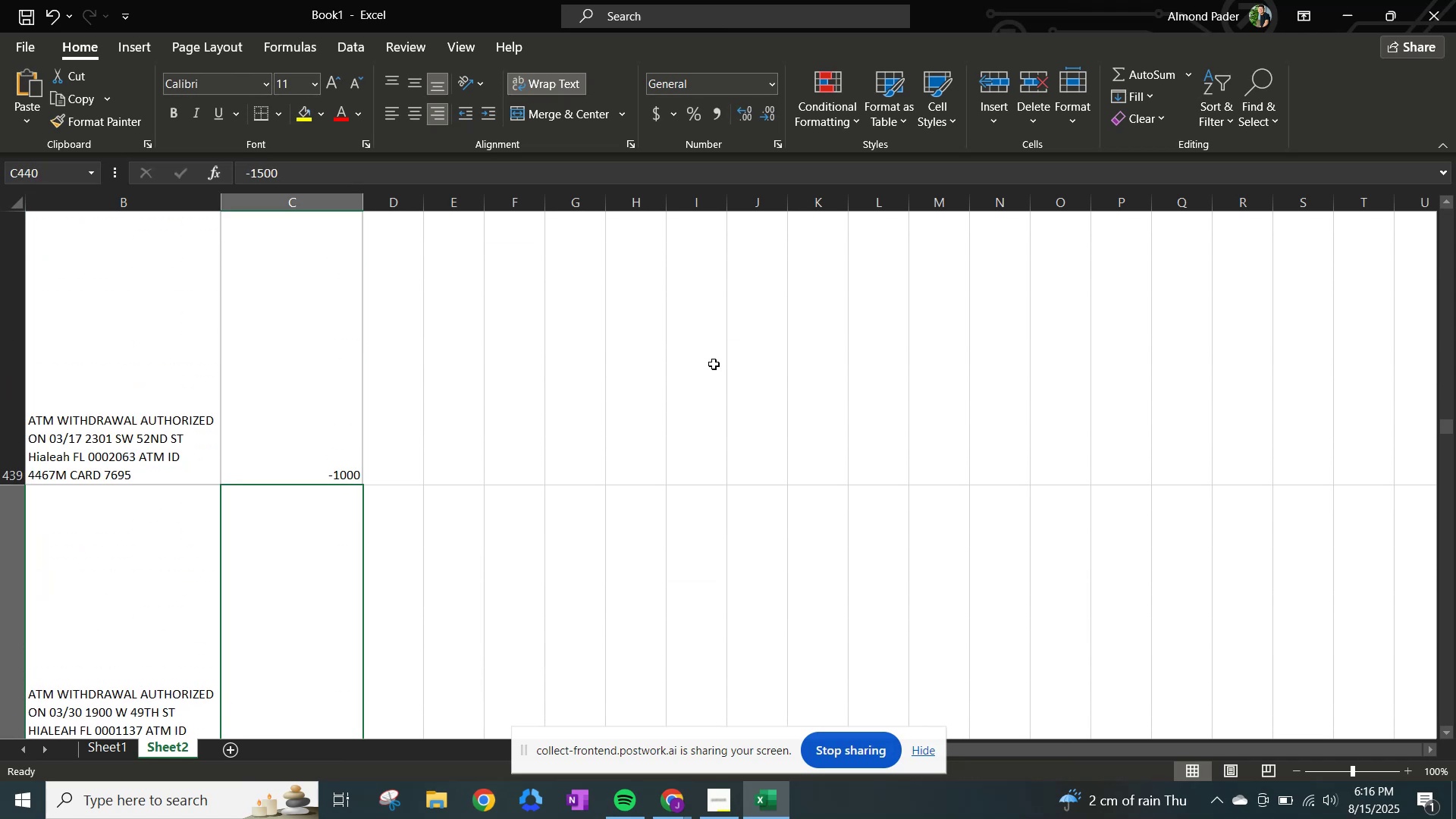 
right_click([167, 752])
 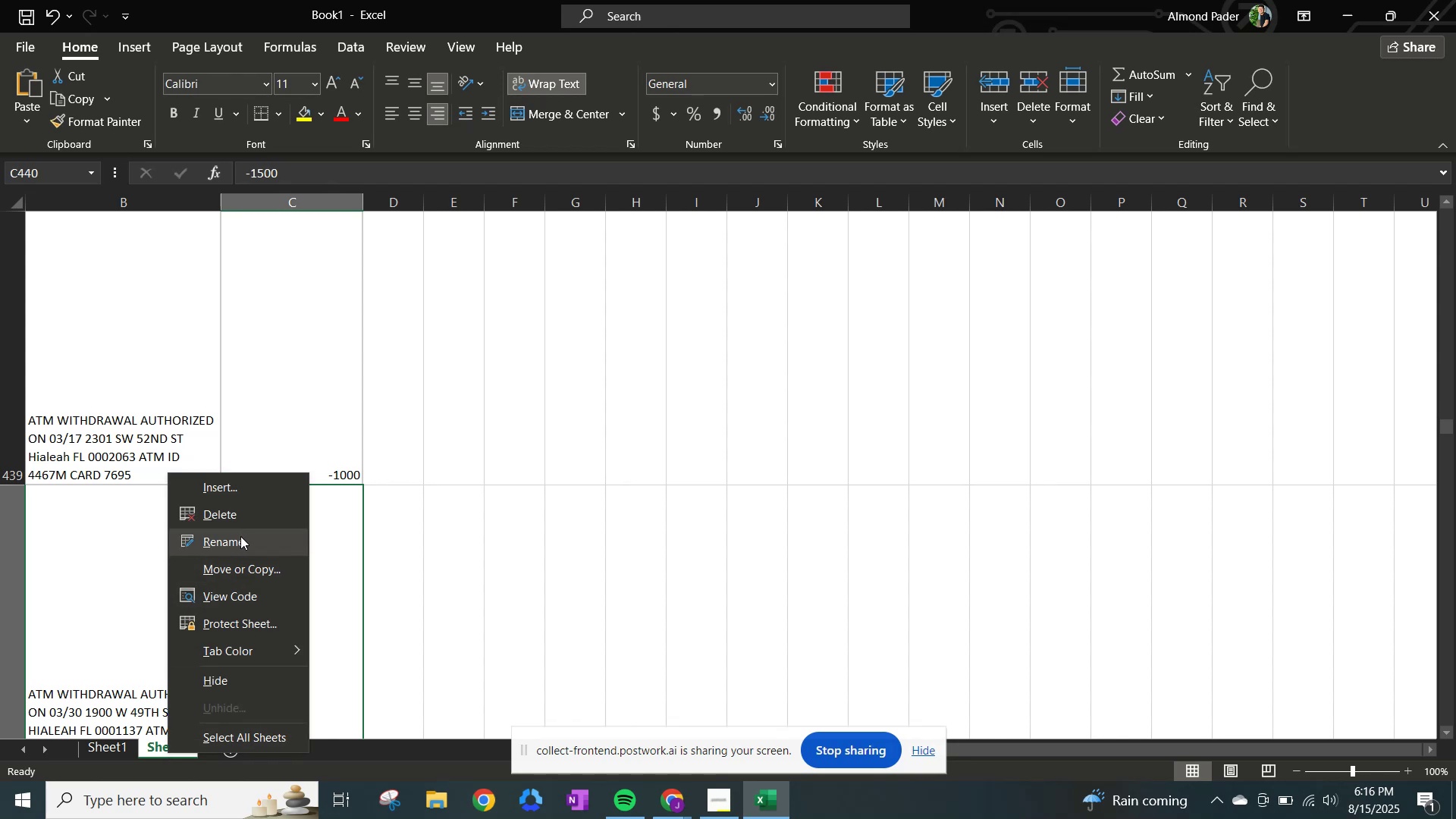 
left_click([244, 522])
 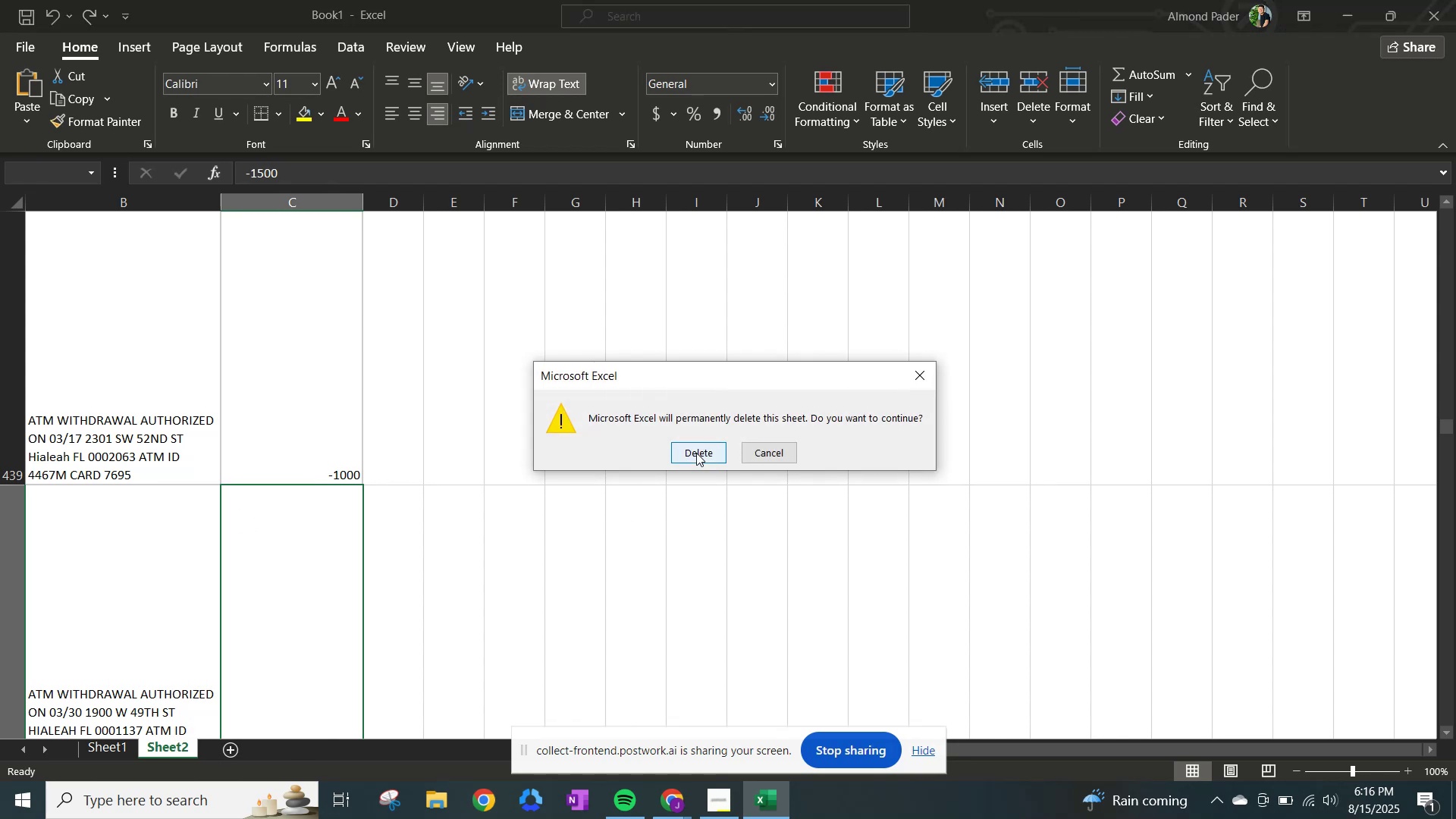 
left_click([696, 453])
 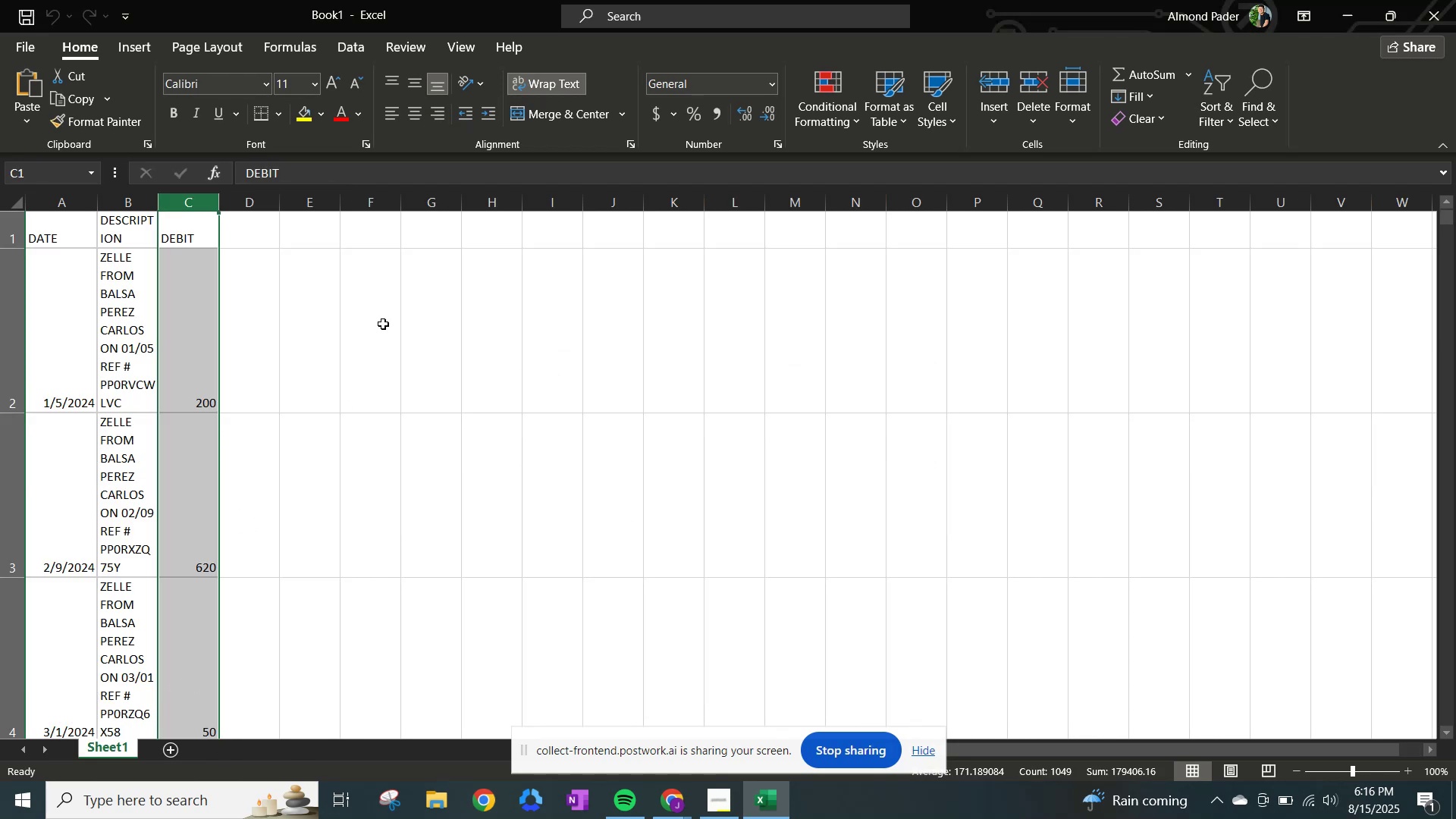 
scroll: coordinate [311, 511], scroll_direction: down, amount: 7.0
 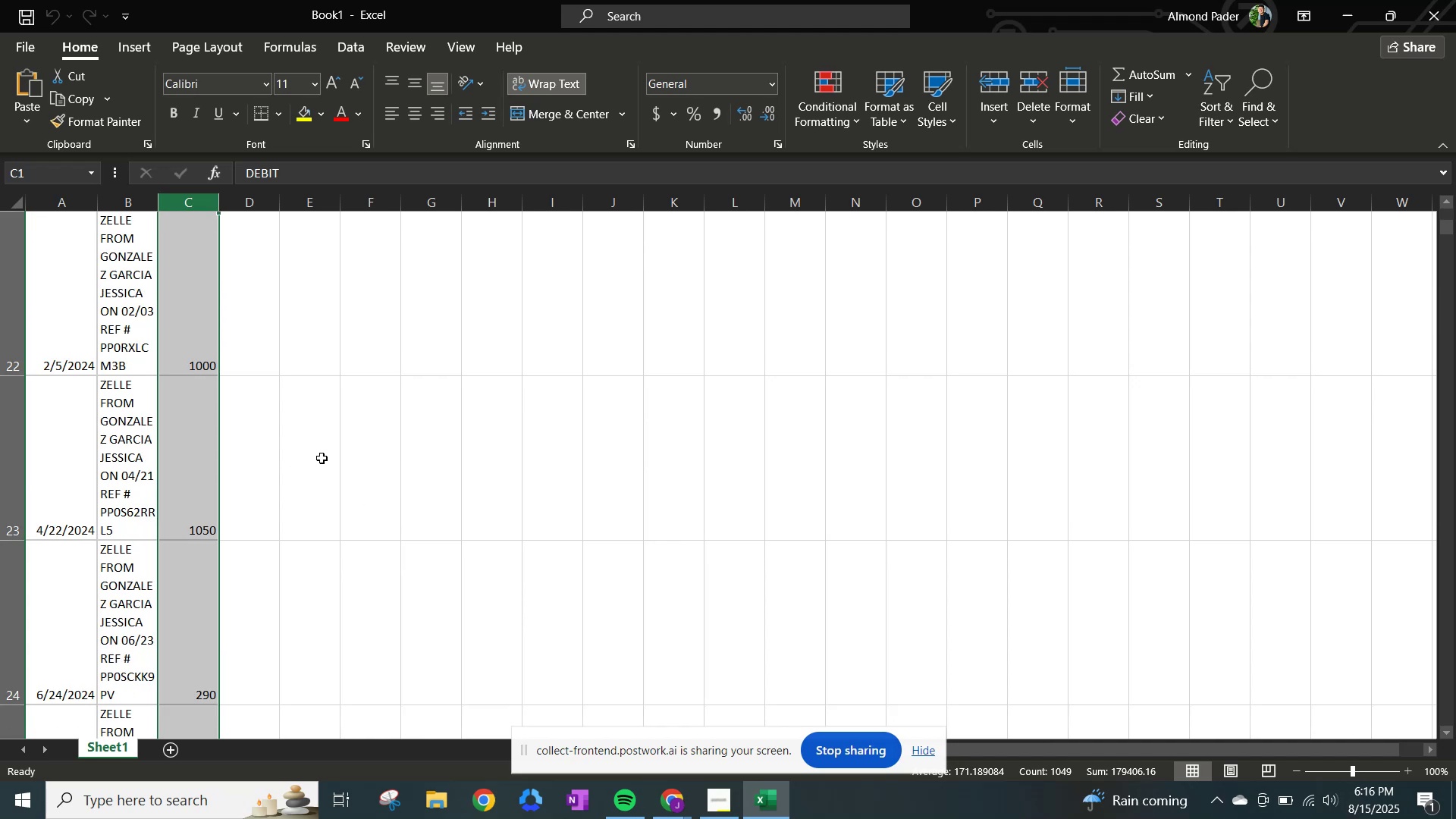 
left_click([350, 456])
 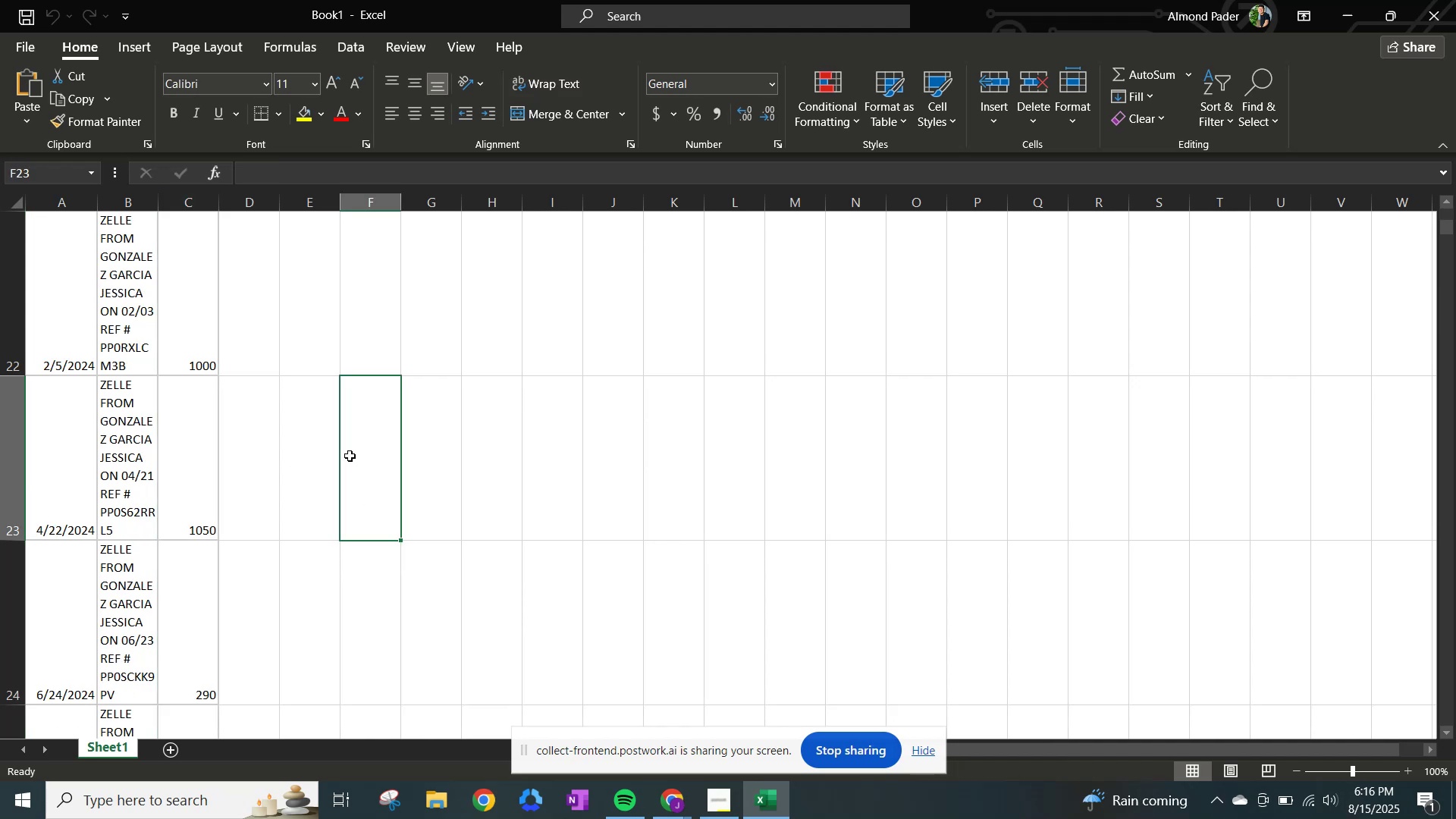 
scroll: coordinate [265, 529], scroll_direction: down, amount: 19.0
 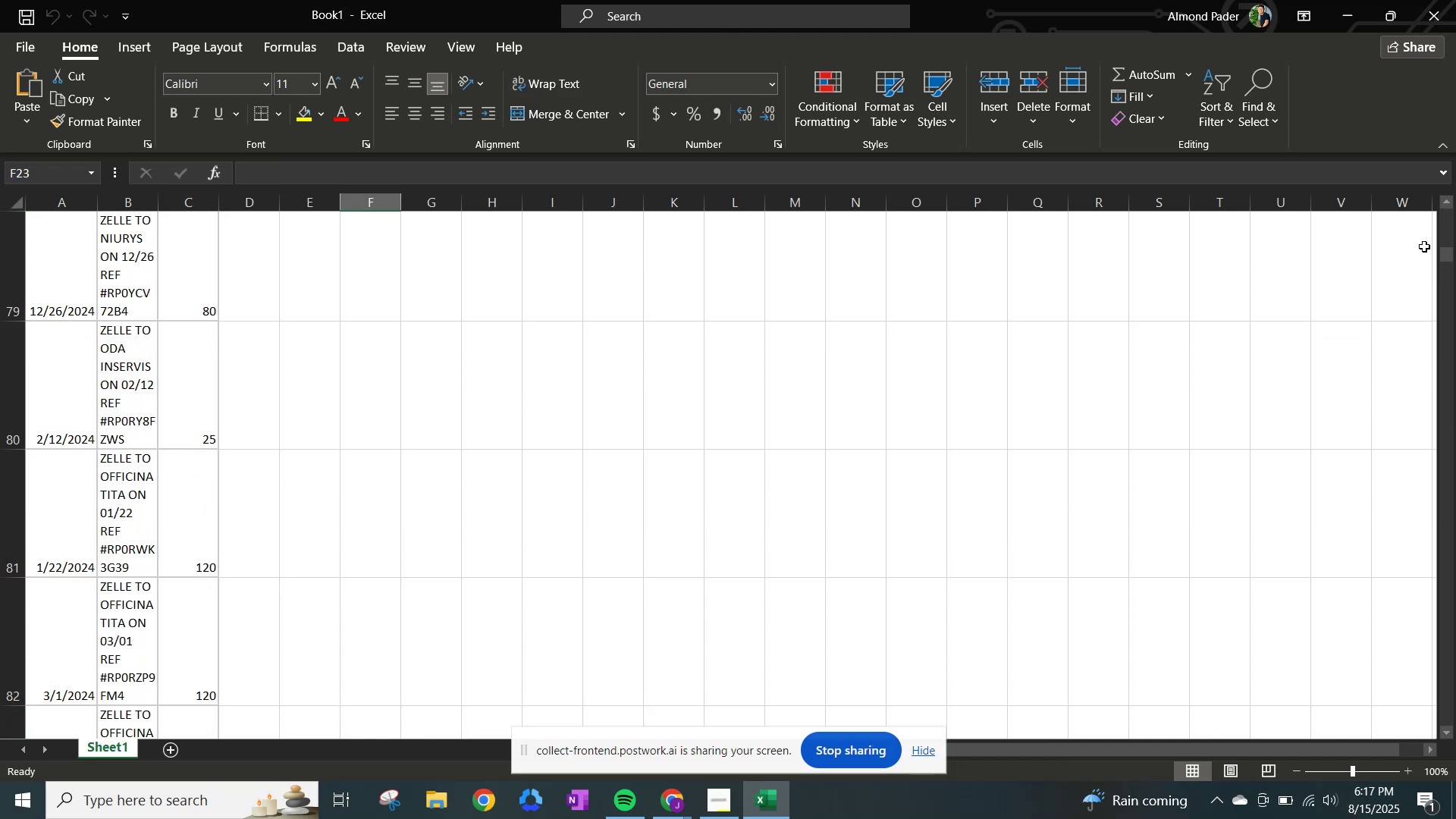 
left_click_drag(start_coordinate=[1445, 250], to_coordinate=[1387, 726])
 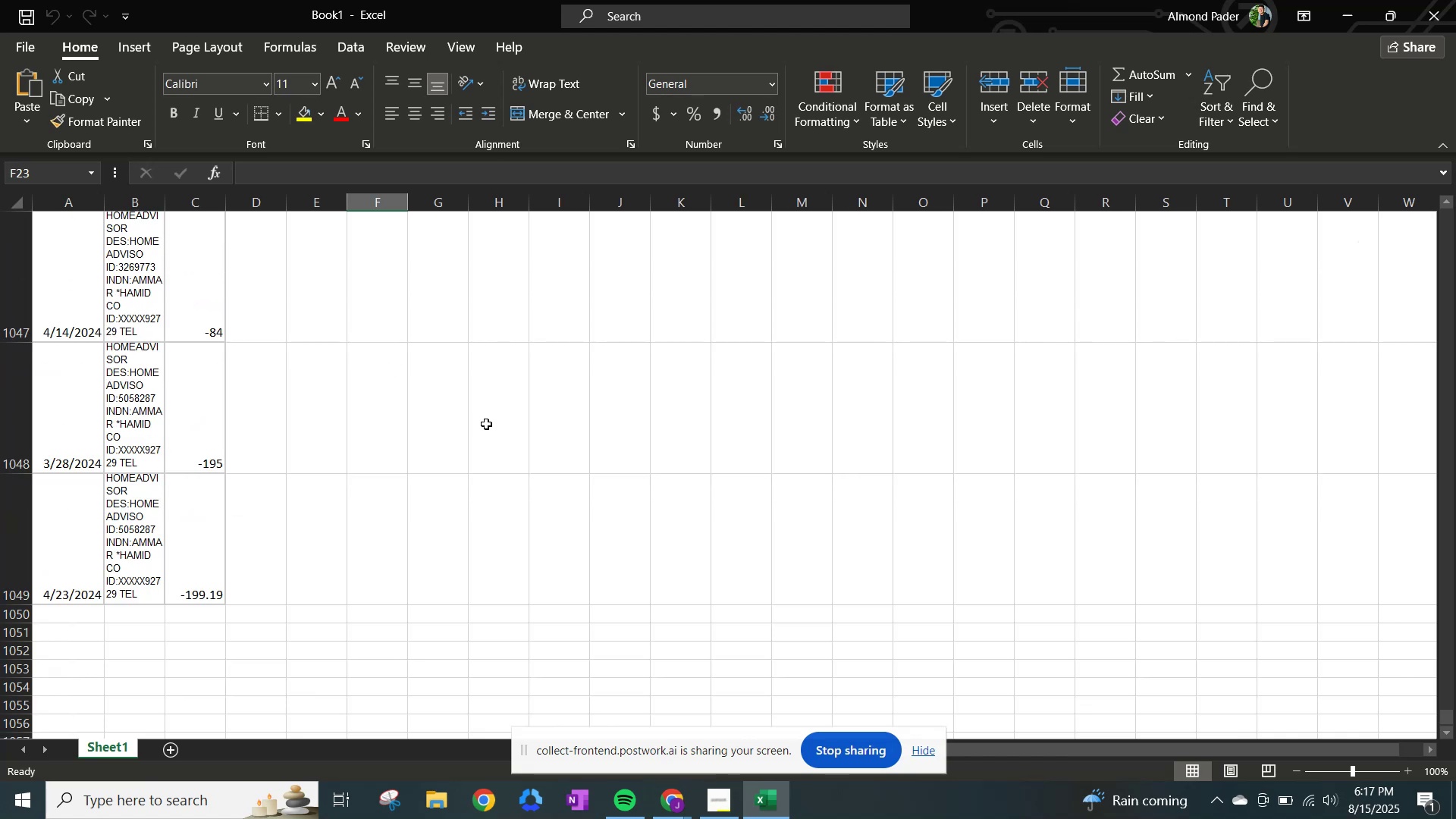 
scroll: coordinate [328, 453], scroll_direction: up, amount: 2.0
 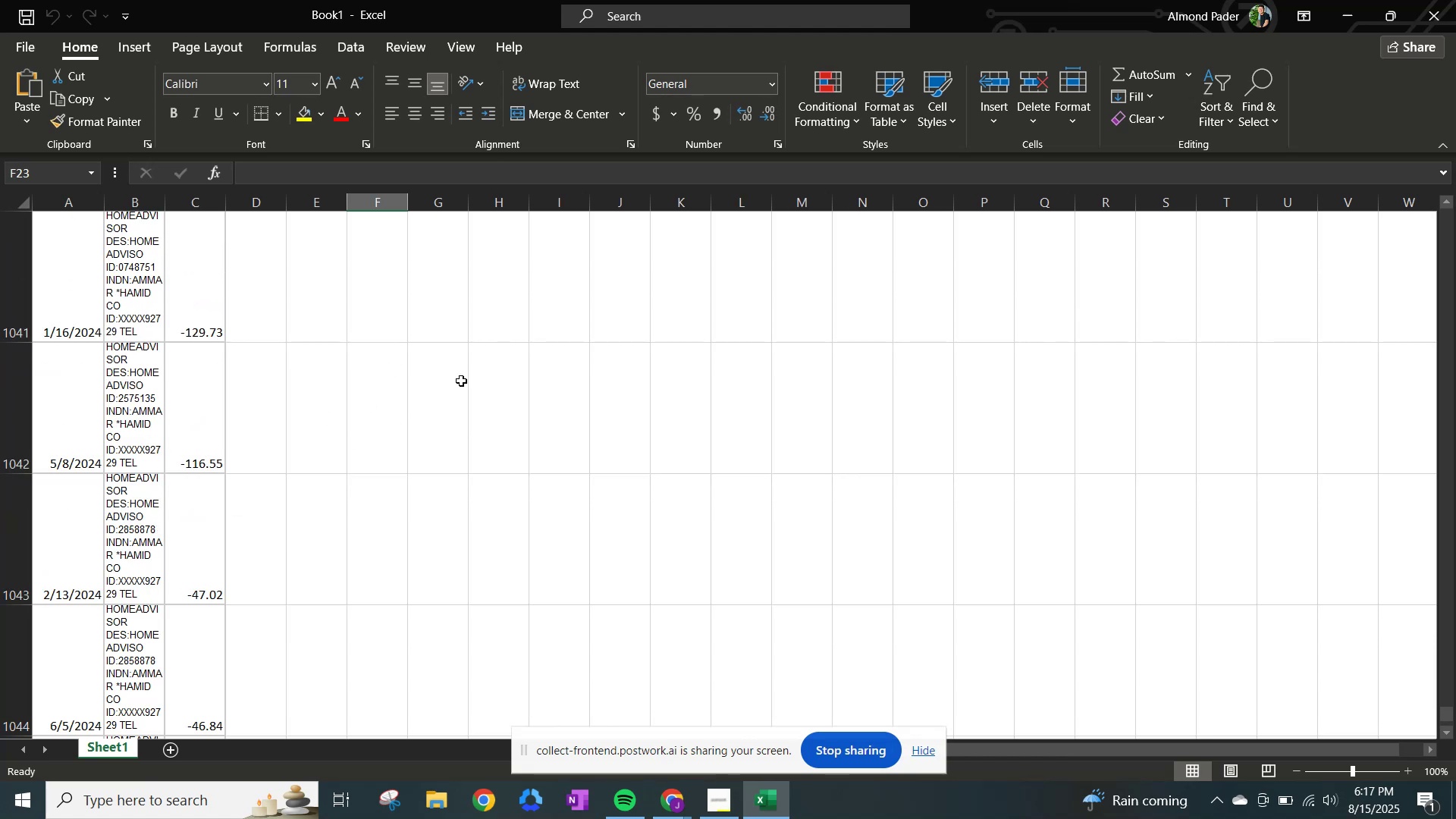 
scroll: coordinate [403, 374], scroll_direction: down, amount: 3.0
 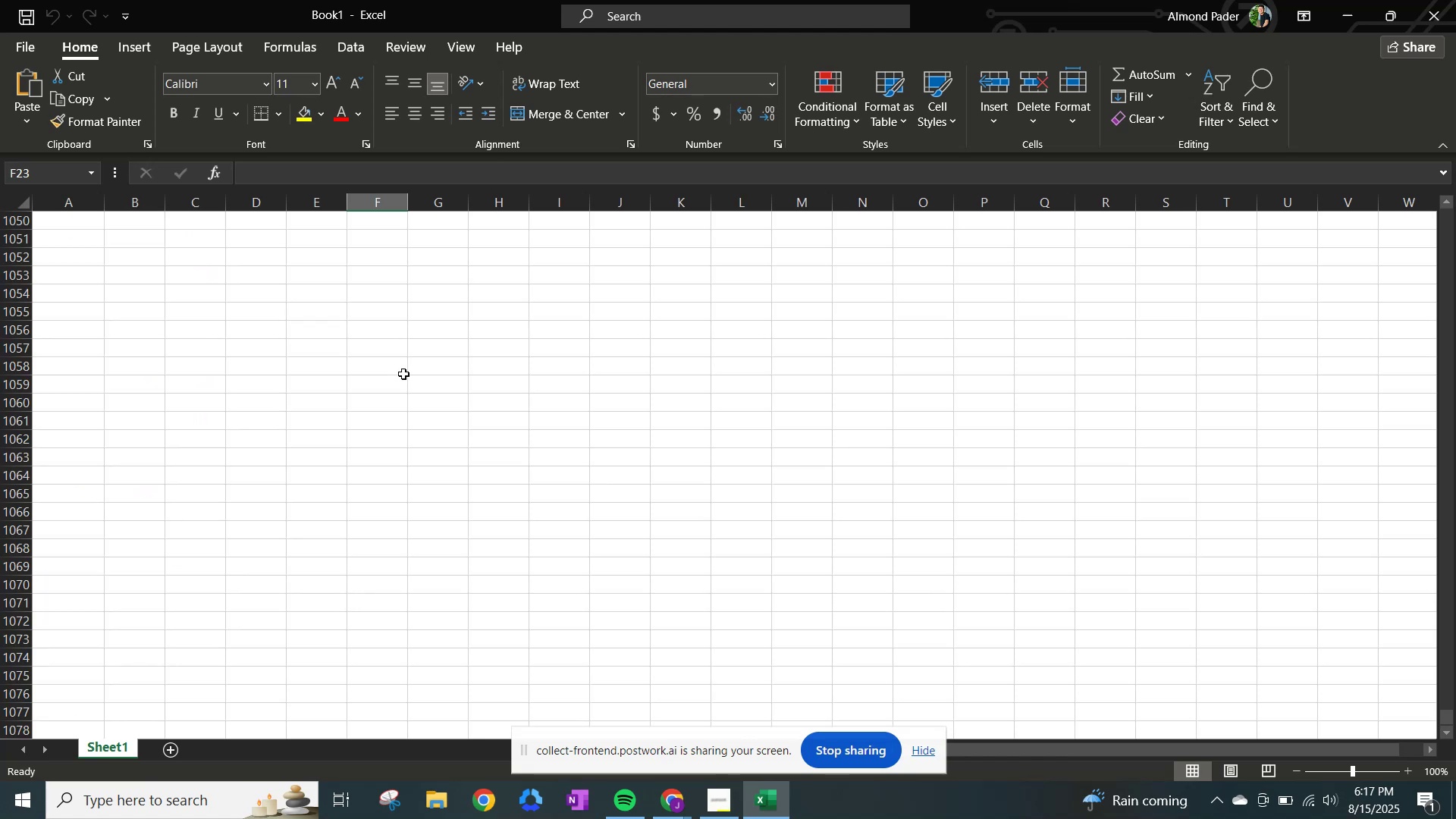 
scroll: coordinate [403, 374], scroll_direction: up, amount: 2.0
 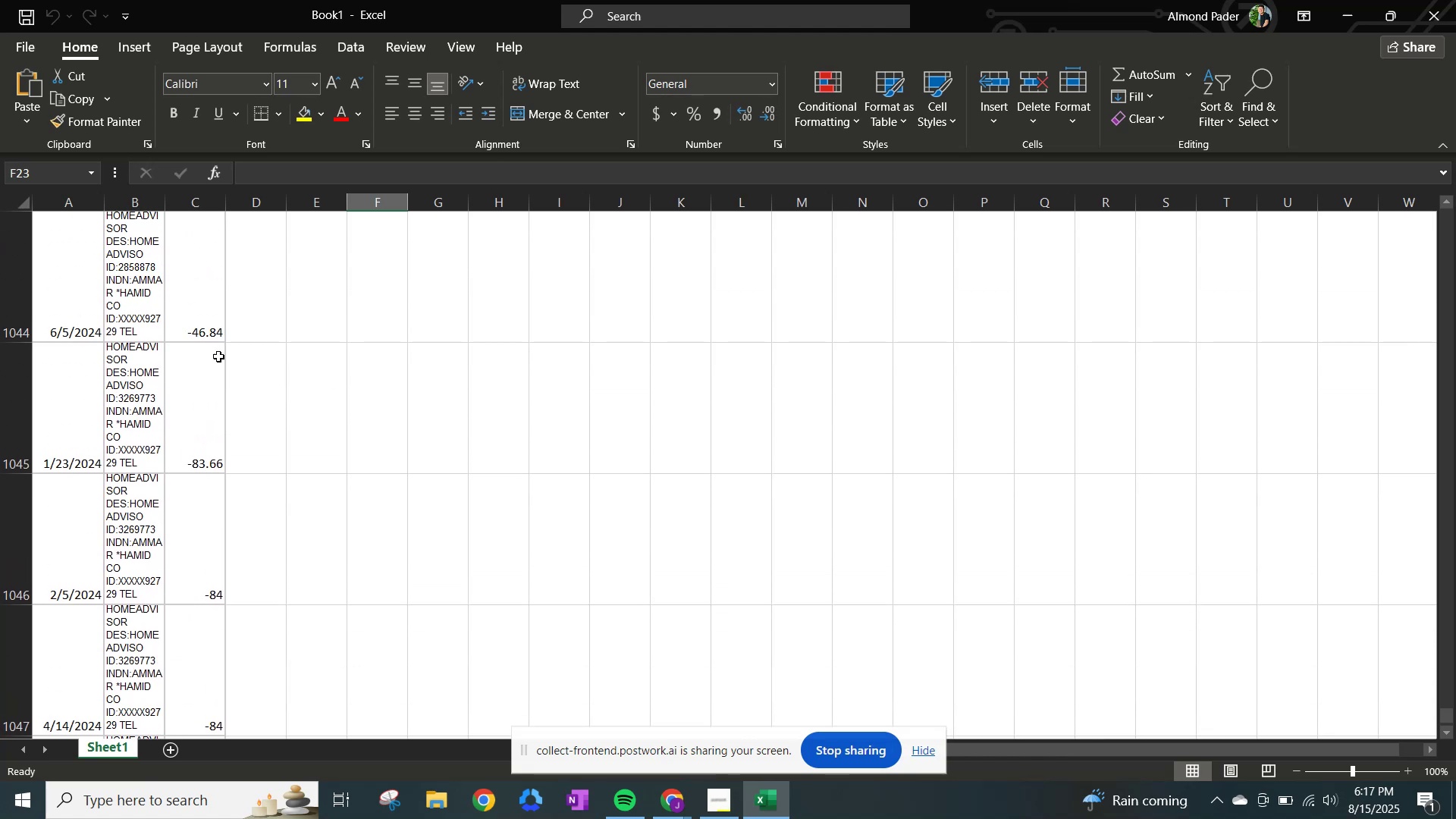 
left_click([211, 334])
 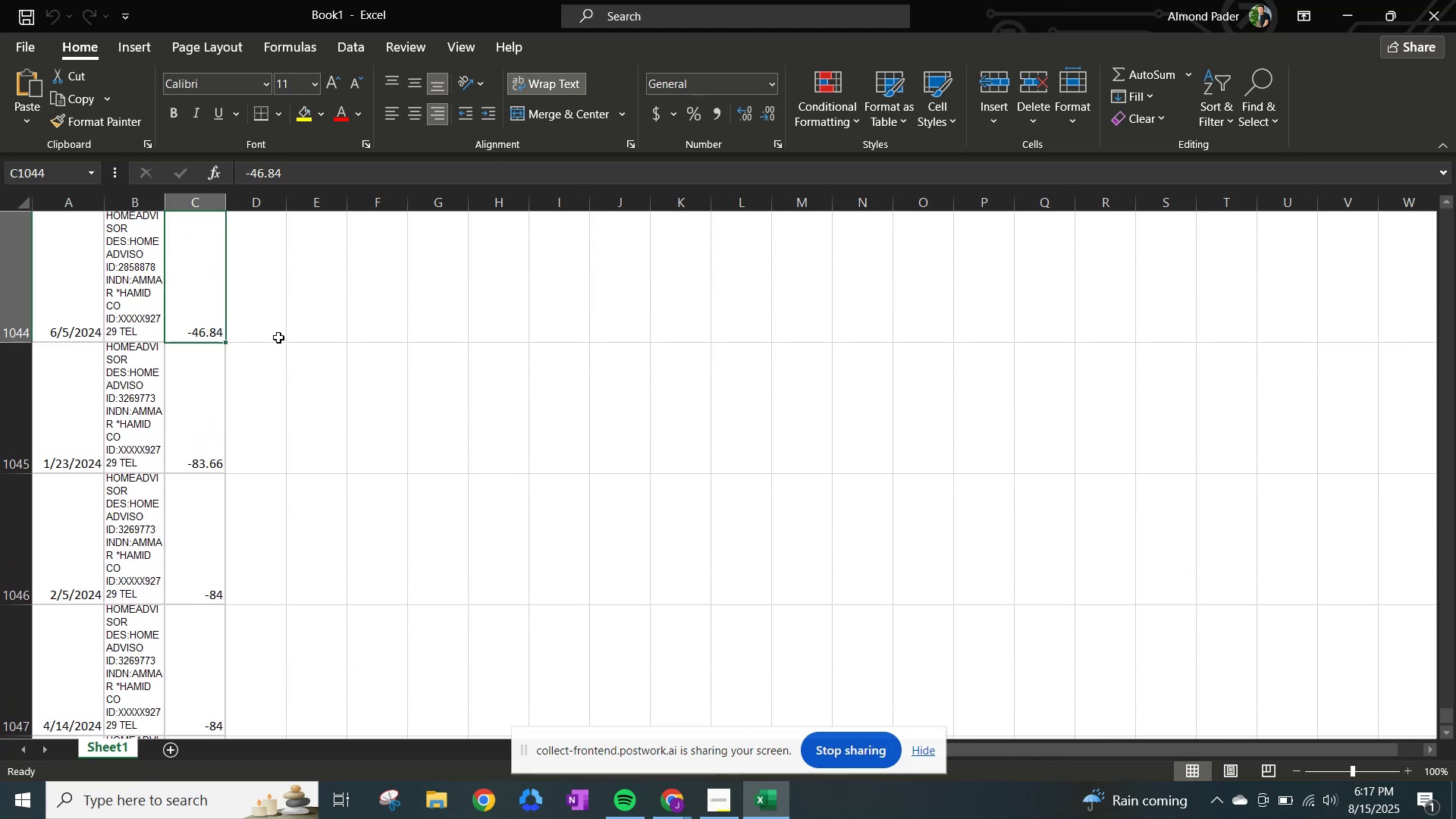 
key(ArrowUp)
 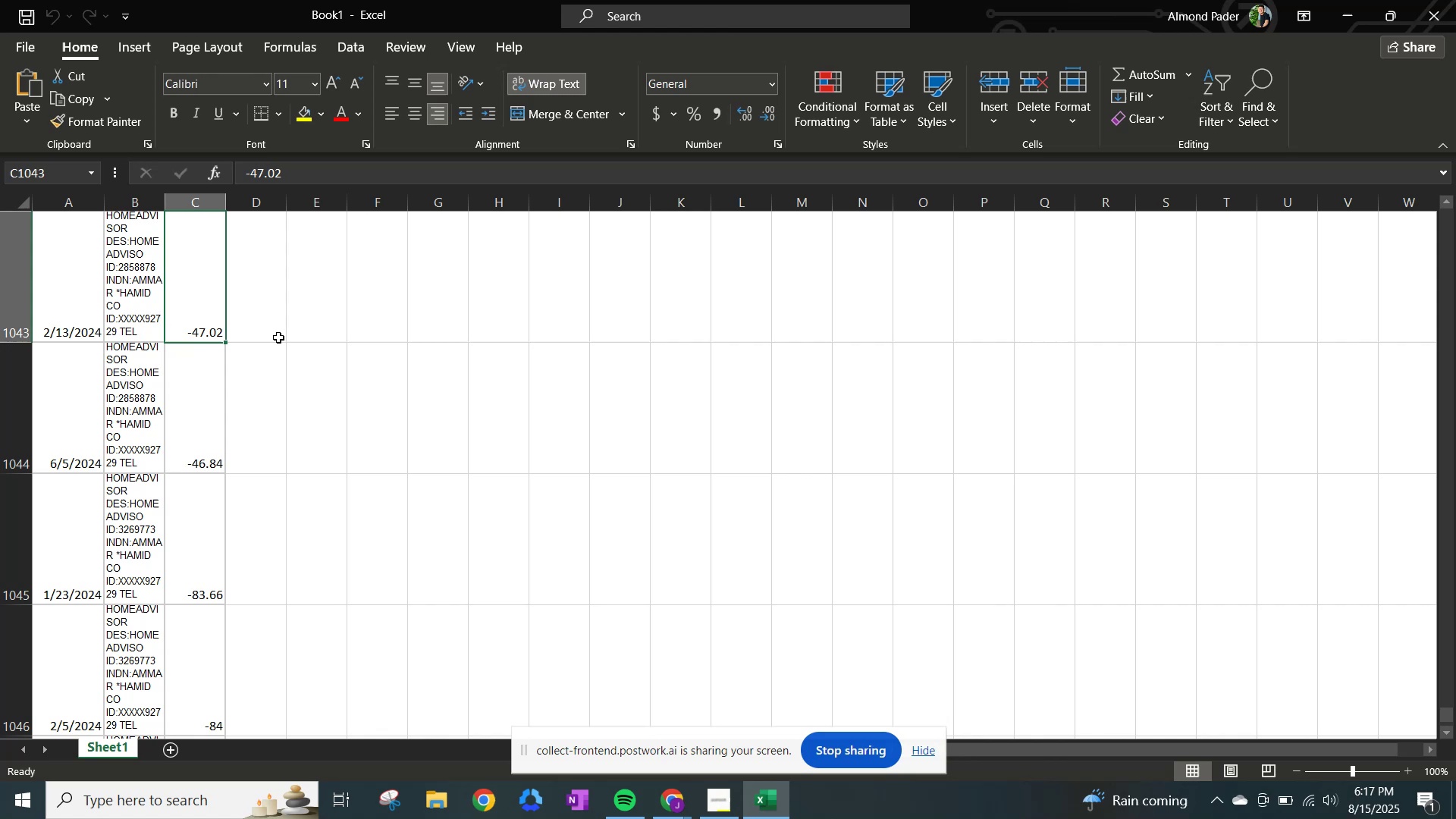 
key(ArrowUp)
 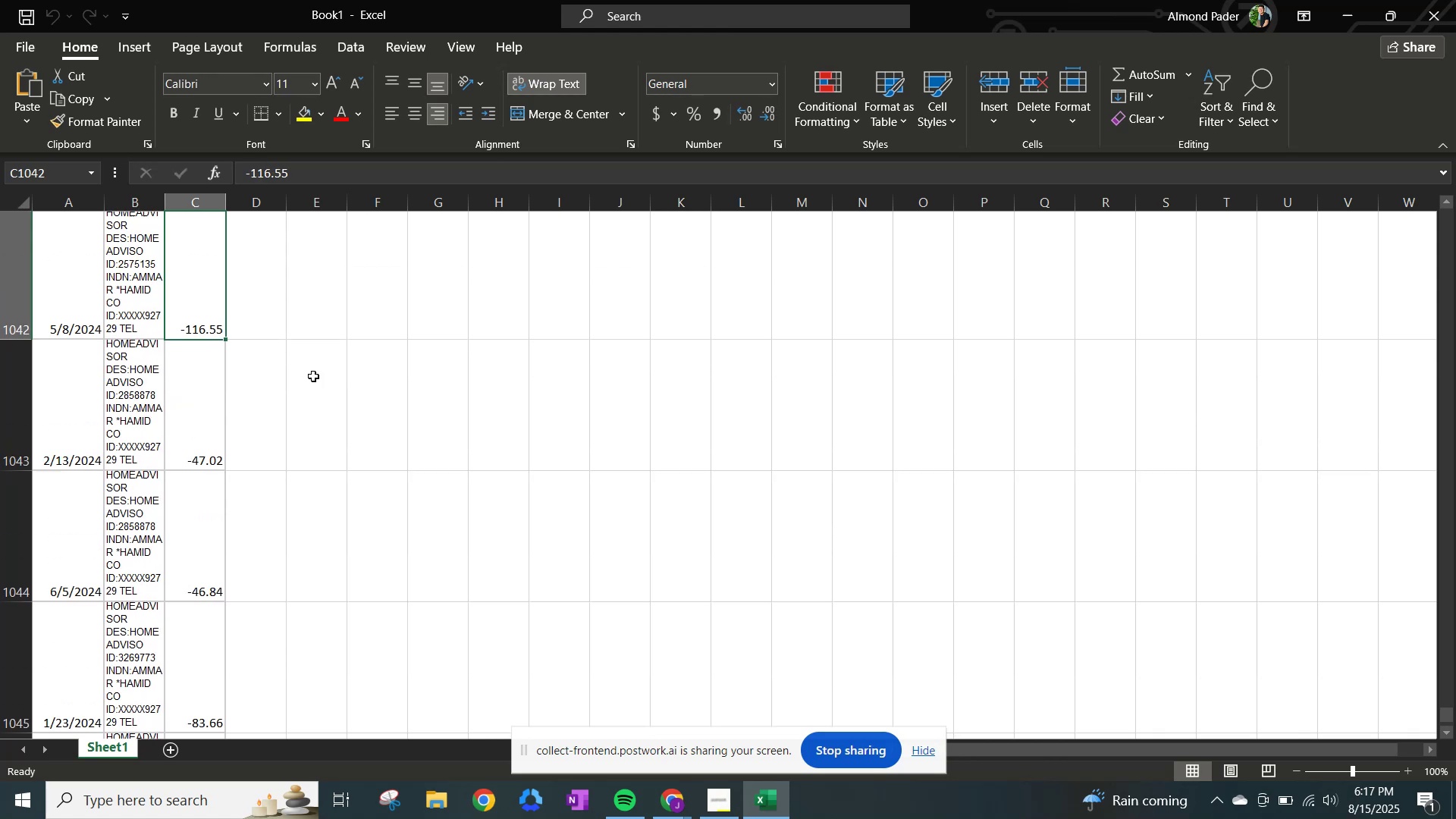 
key(ArrowUp)
 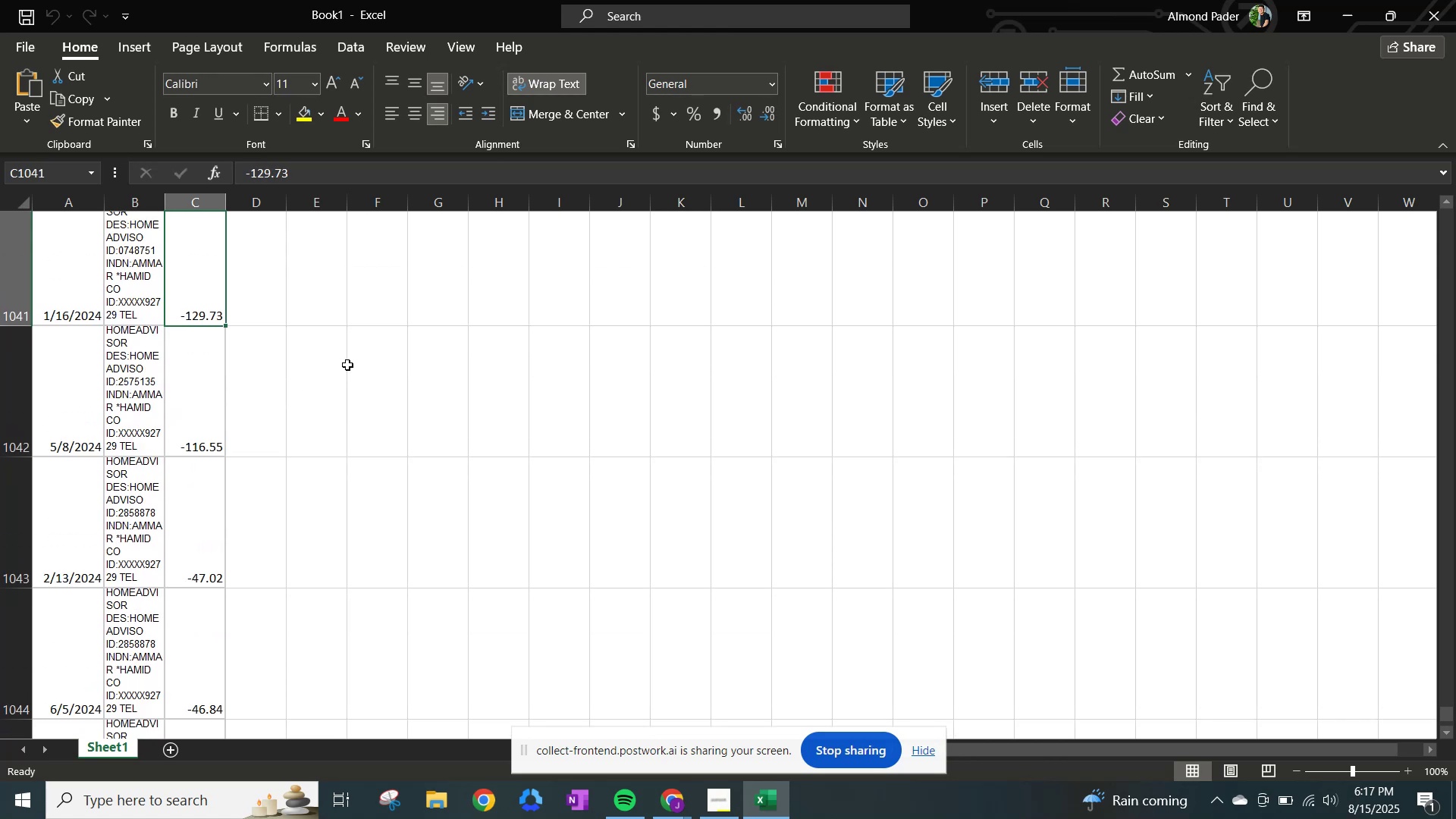 
key(ArrowUp)
 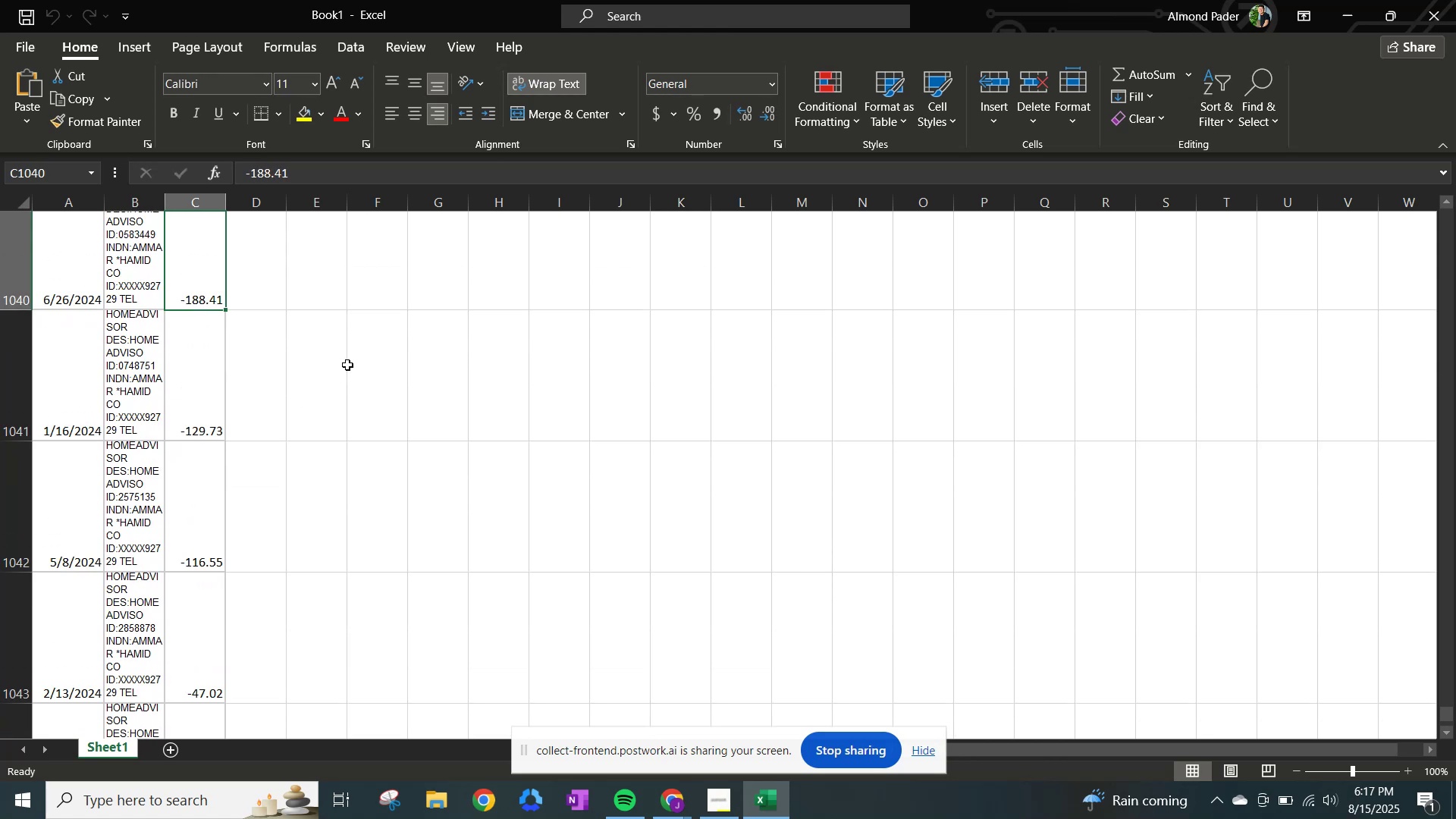 
key(ArrowUp)
 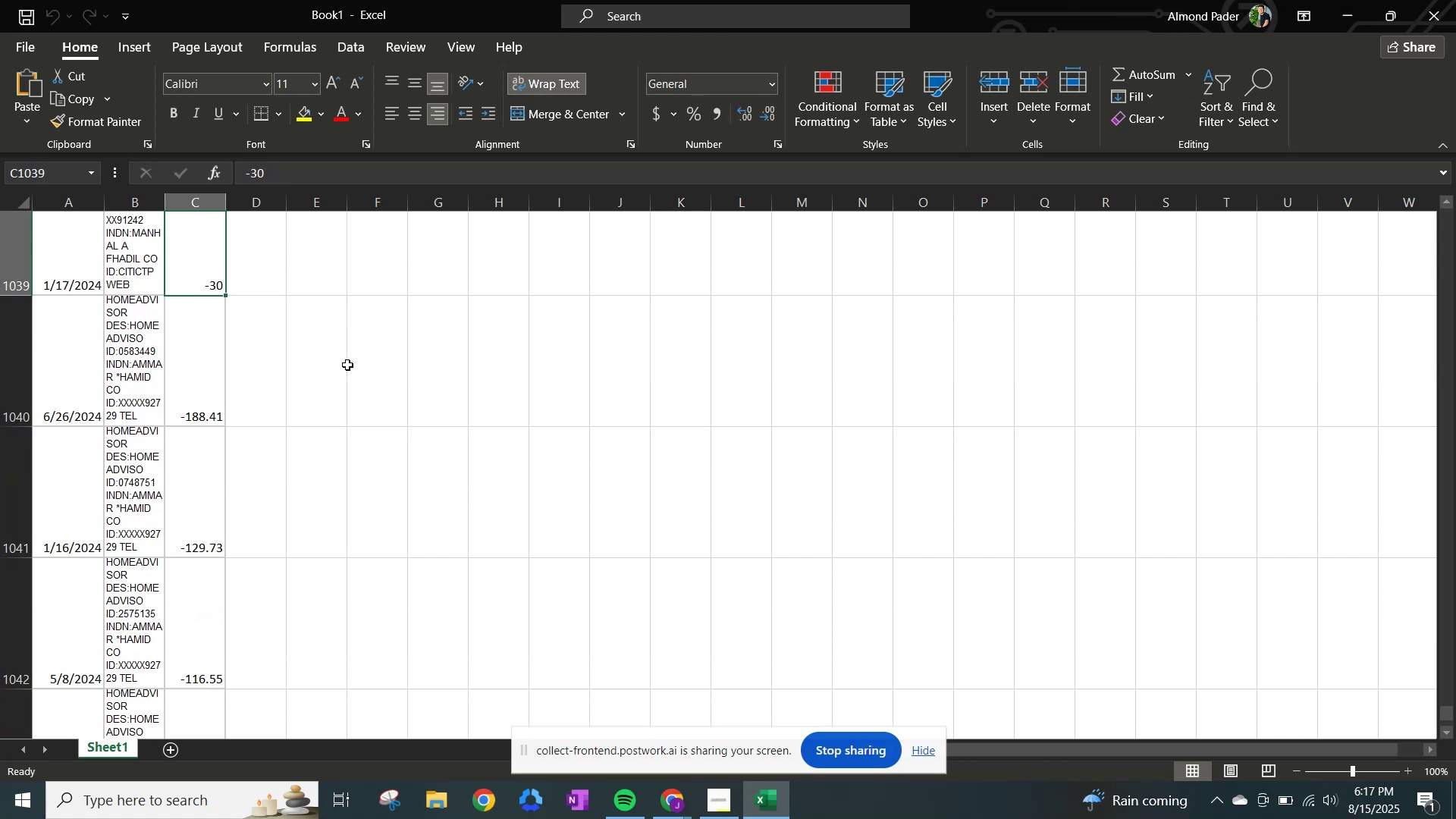 
key(ArrowUp)
 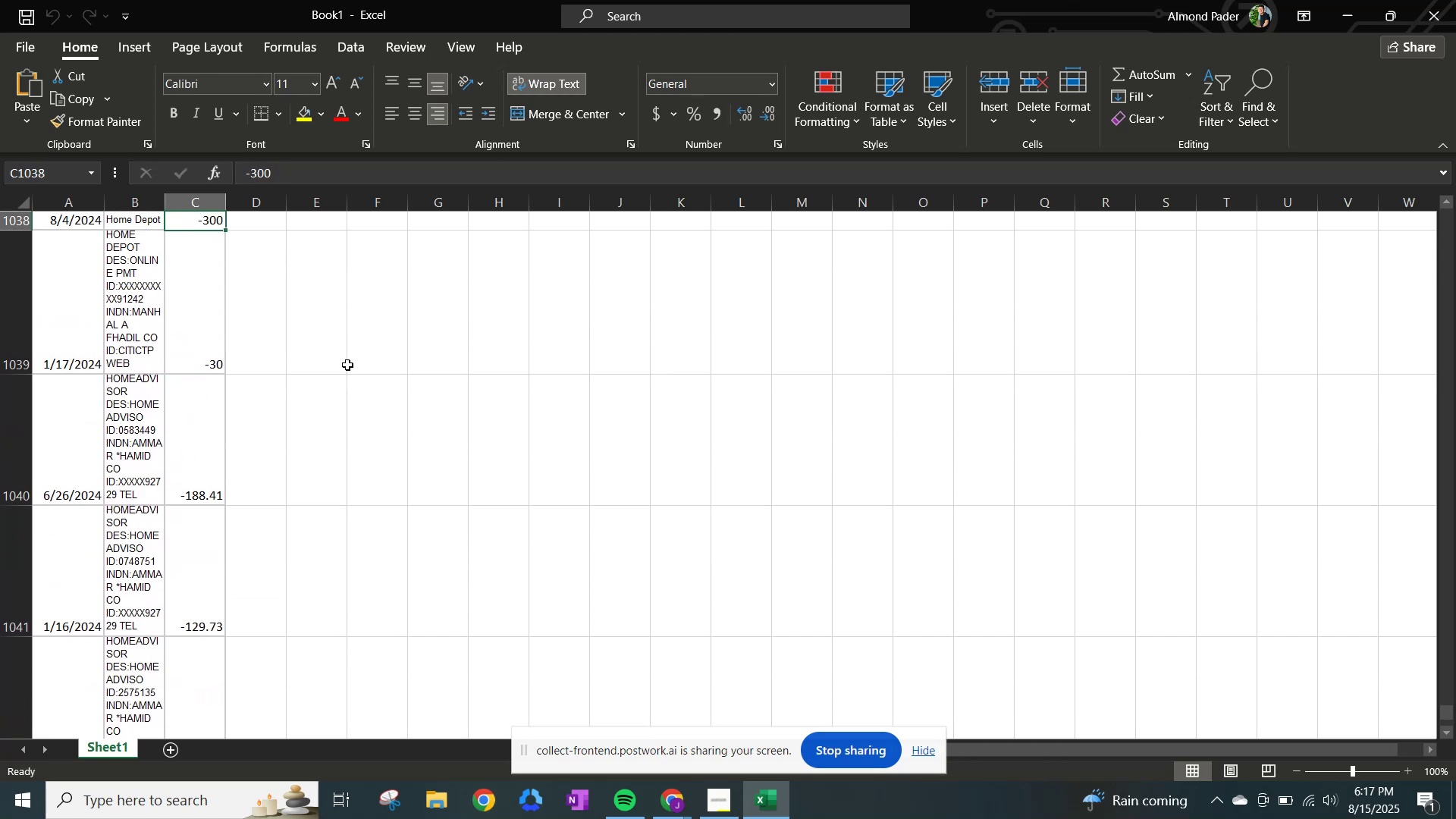 
key(ArrowUp)
 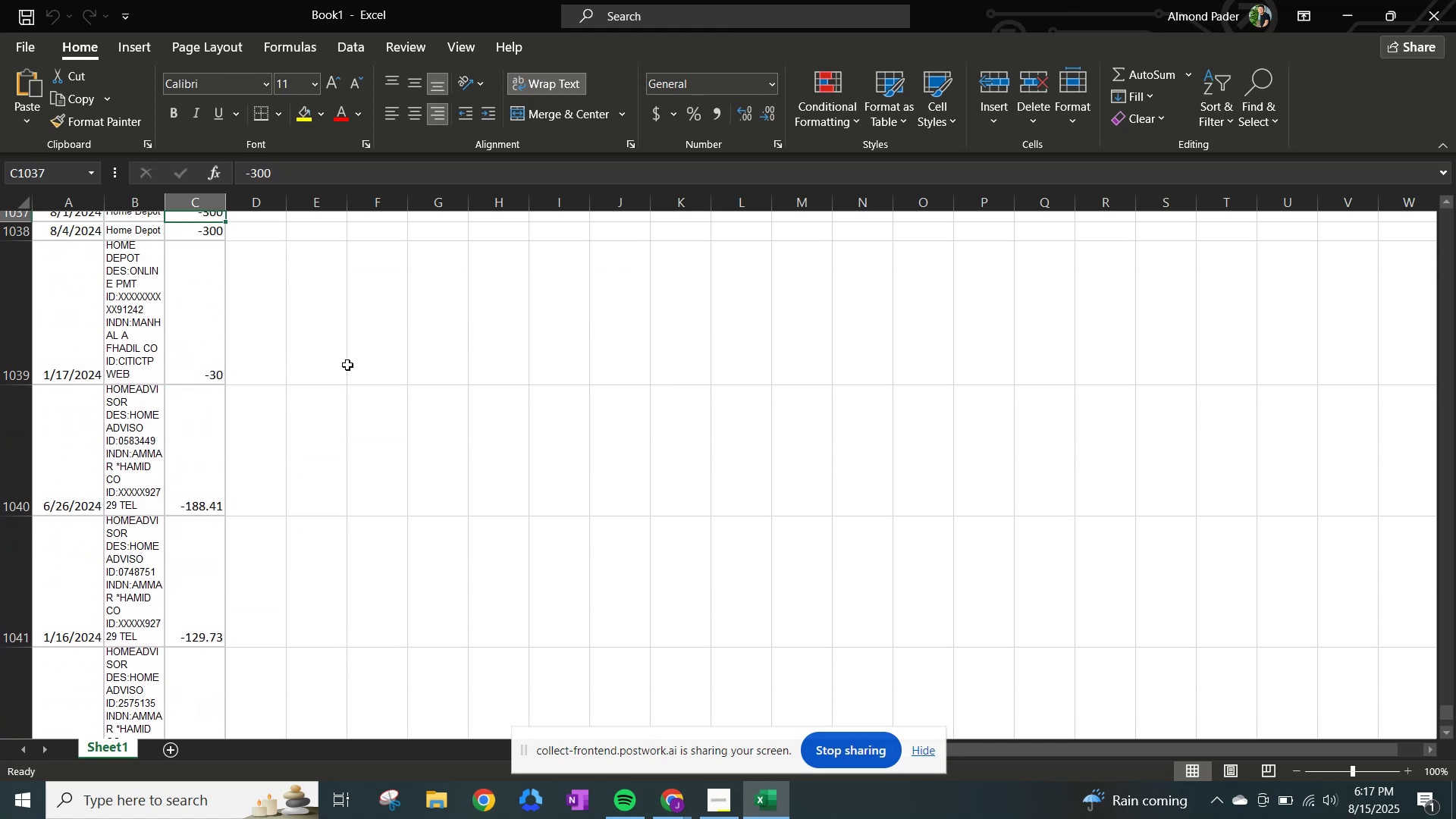 
key(ArrowUp)
 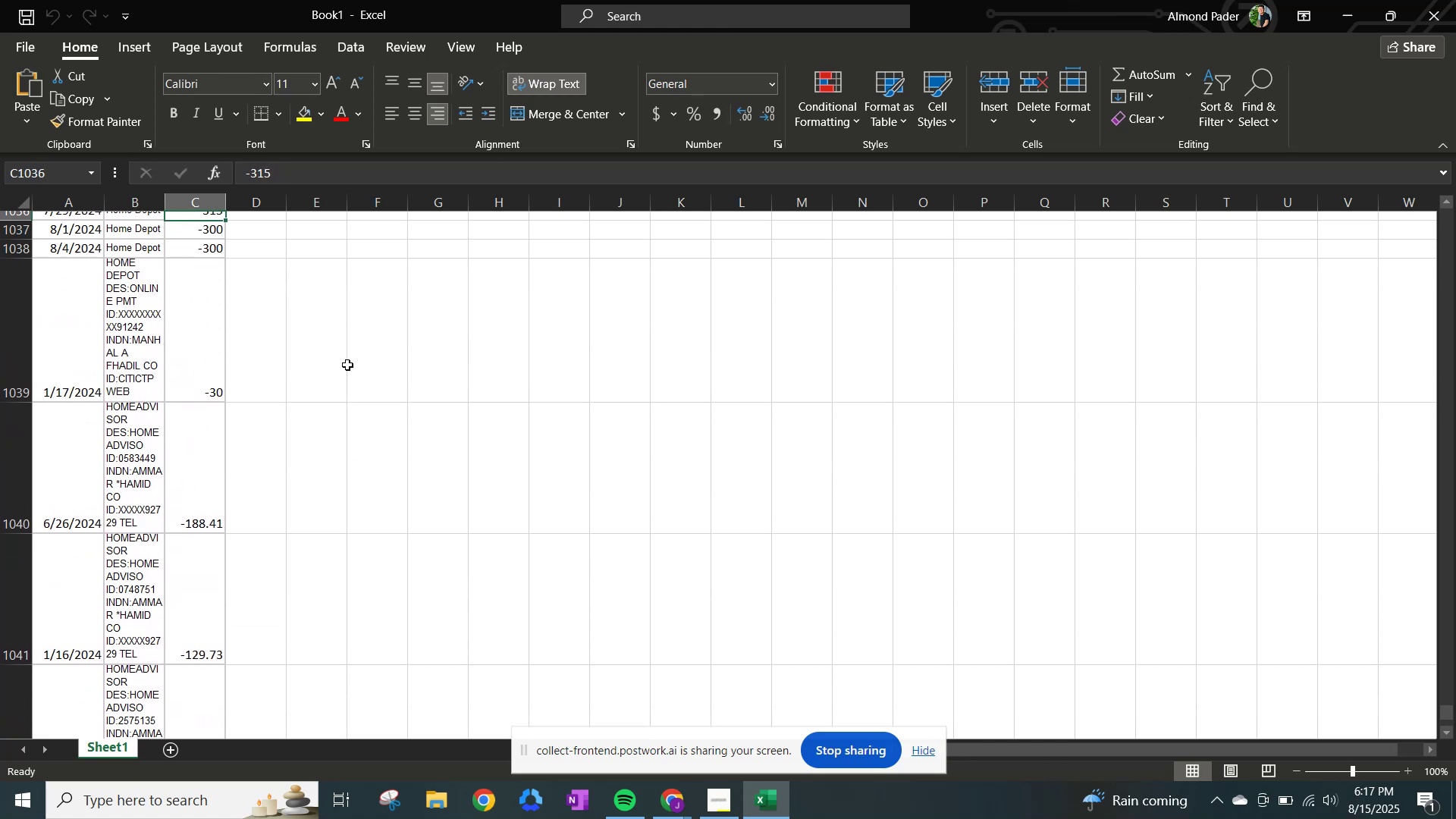 
key(ArrowUp)
 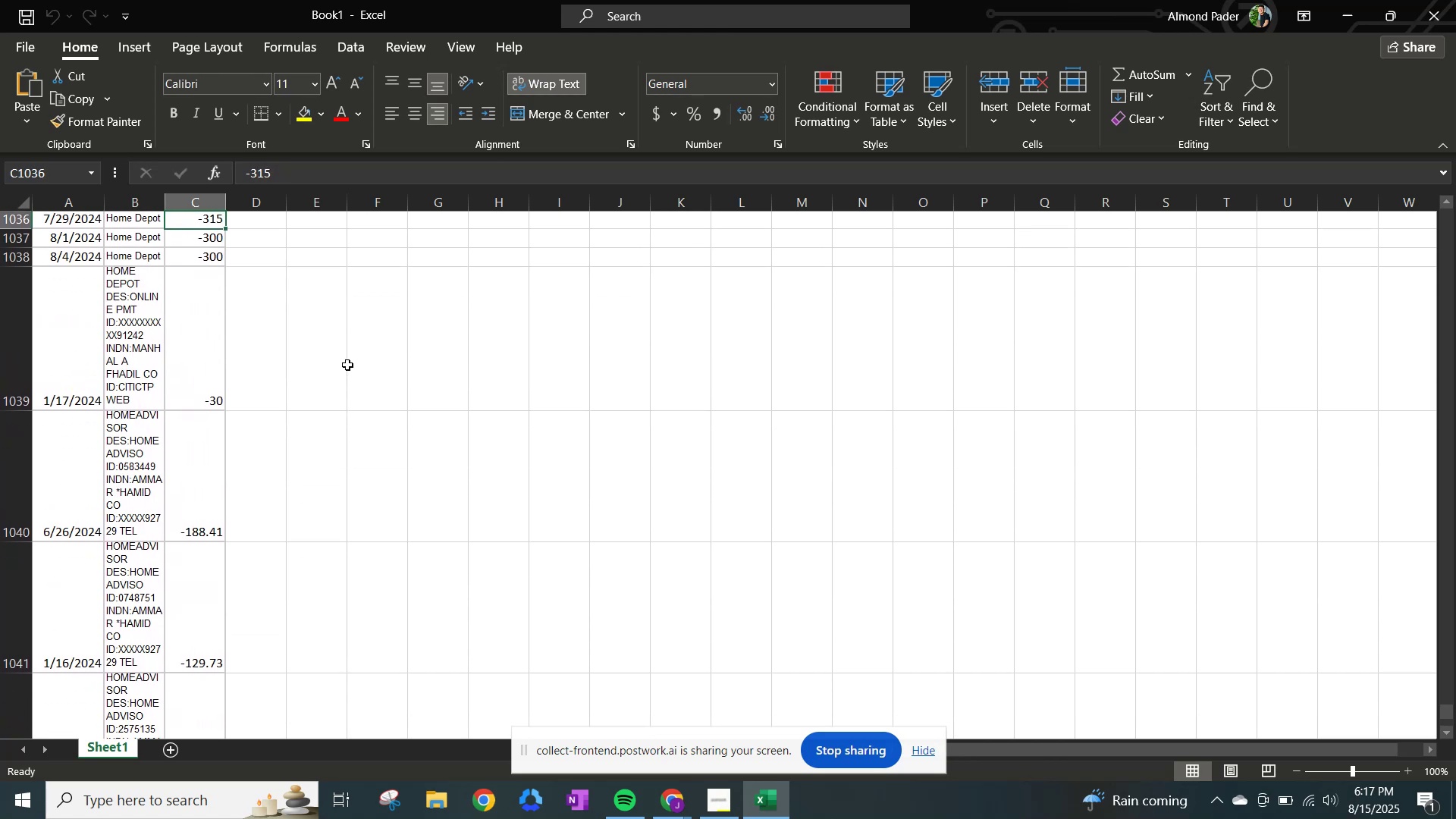 
key(ArrowUp)
 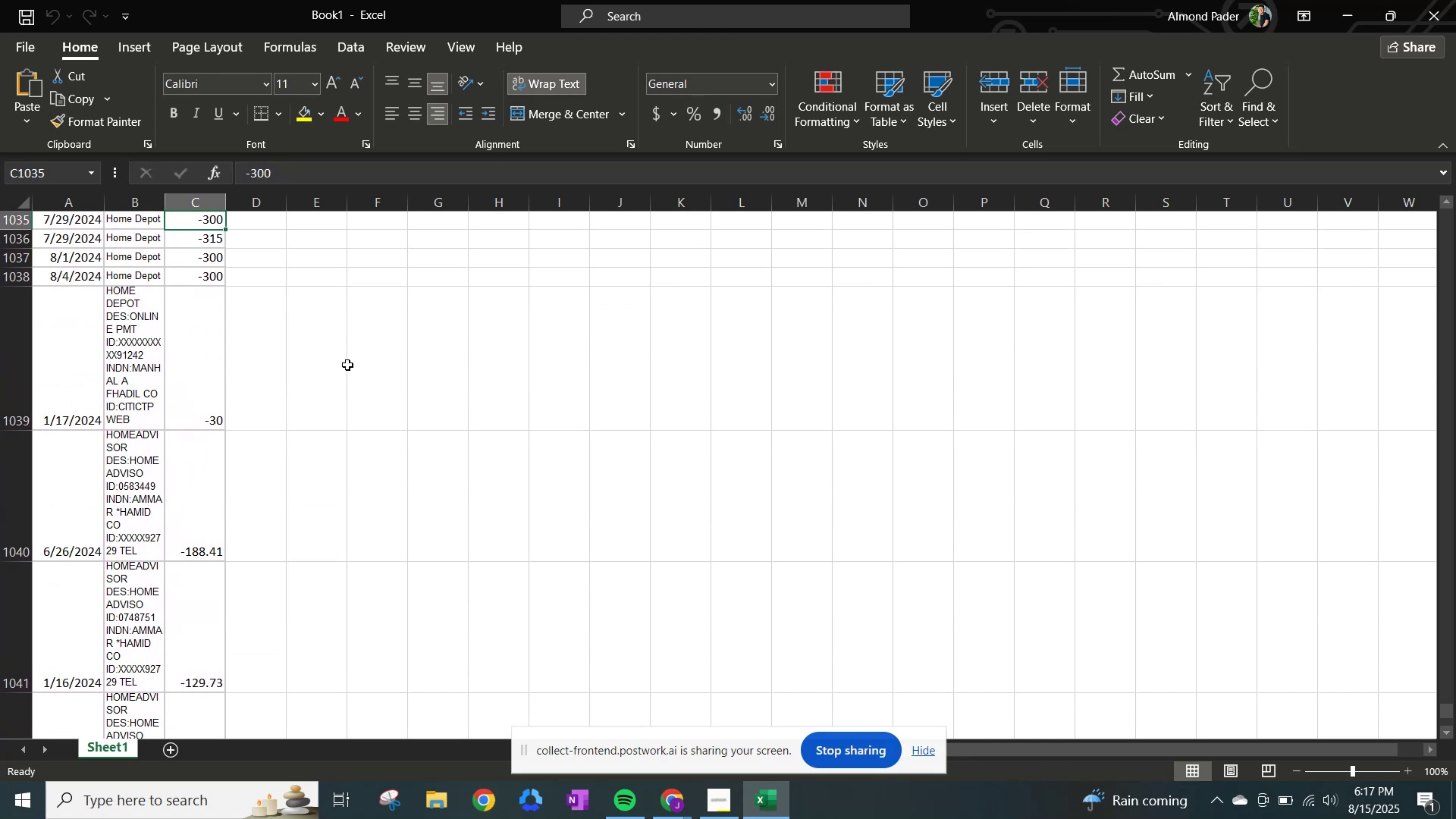 
key(ArrowUp)
 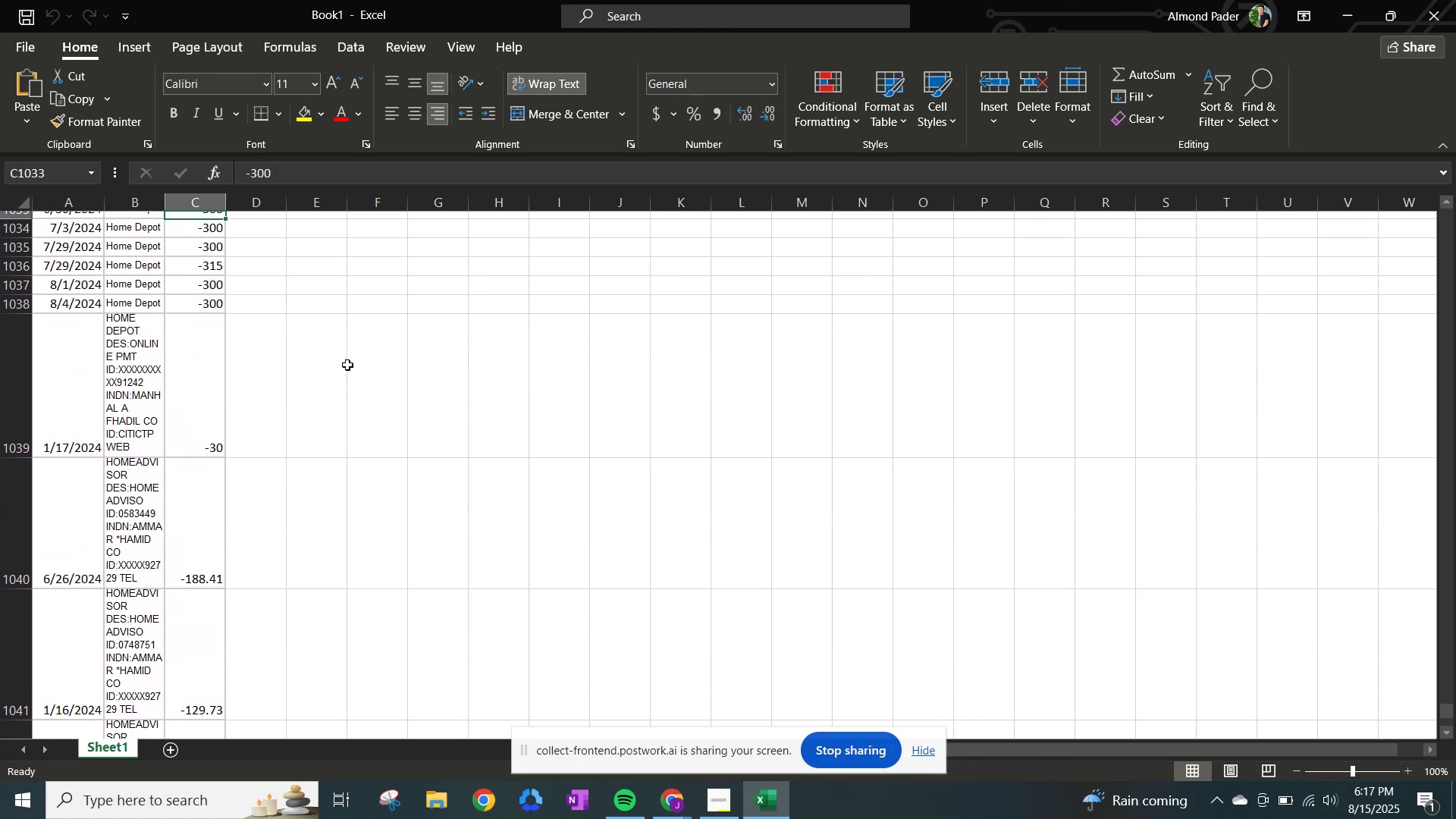 
key(ArrowUp)
 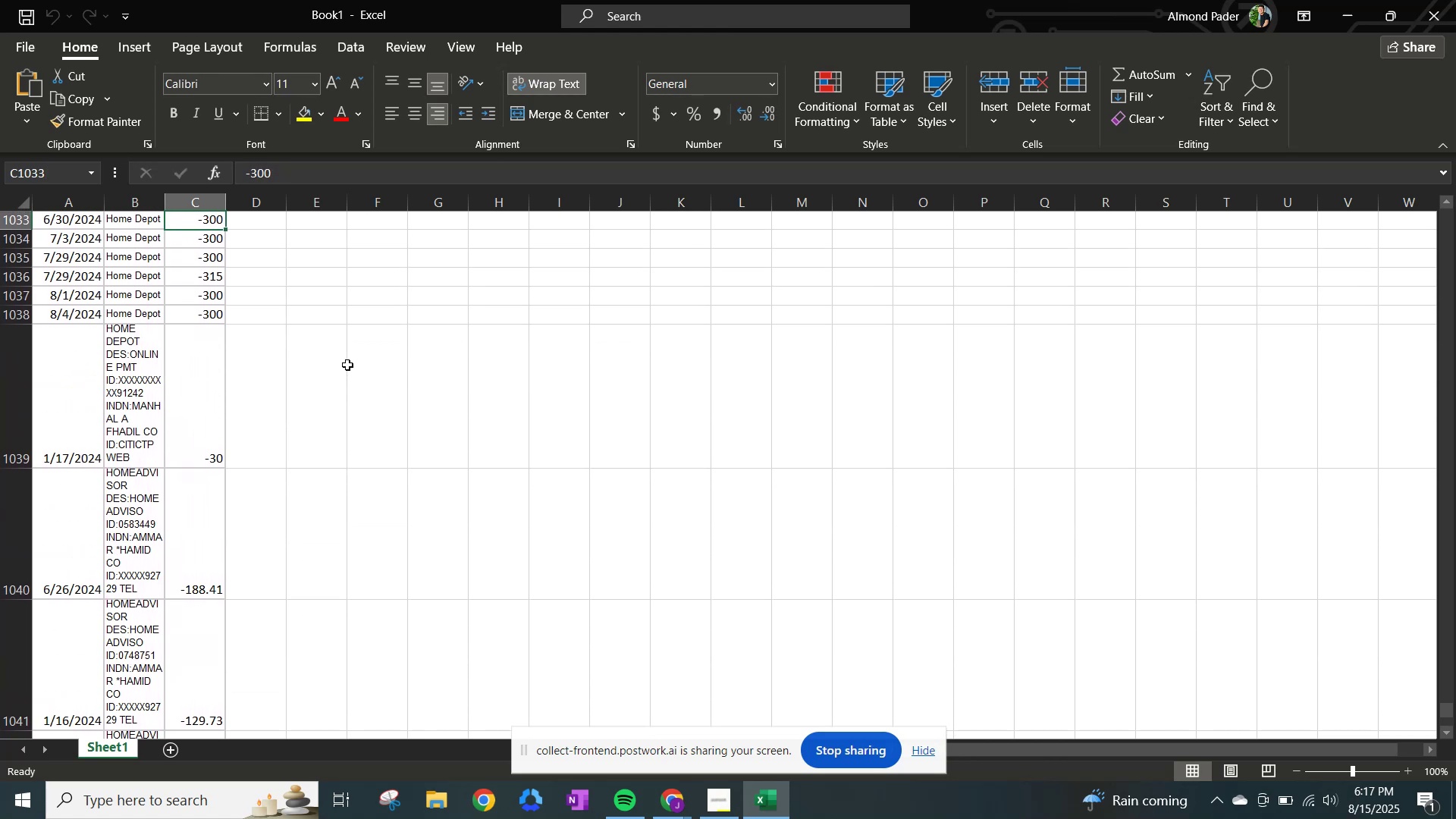 
key(ArrowUp)
 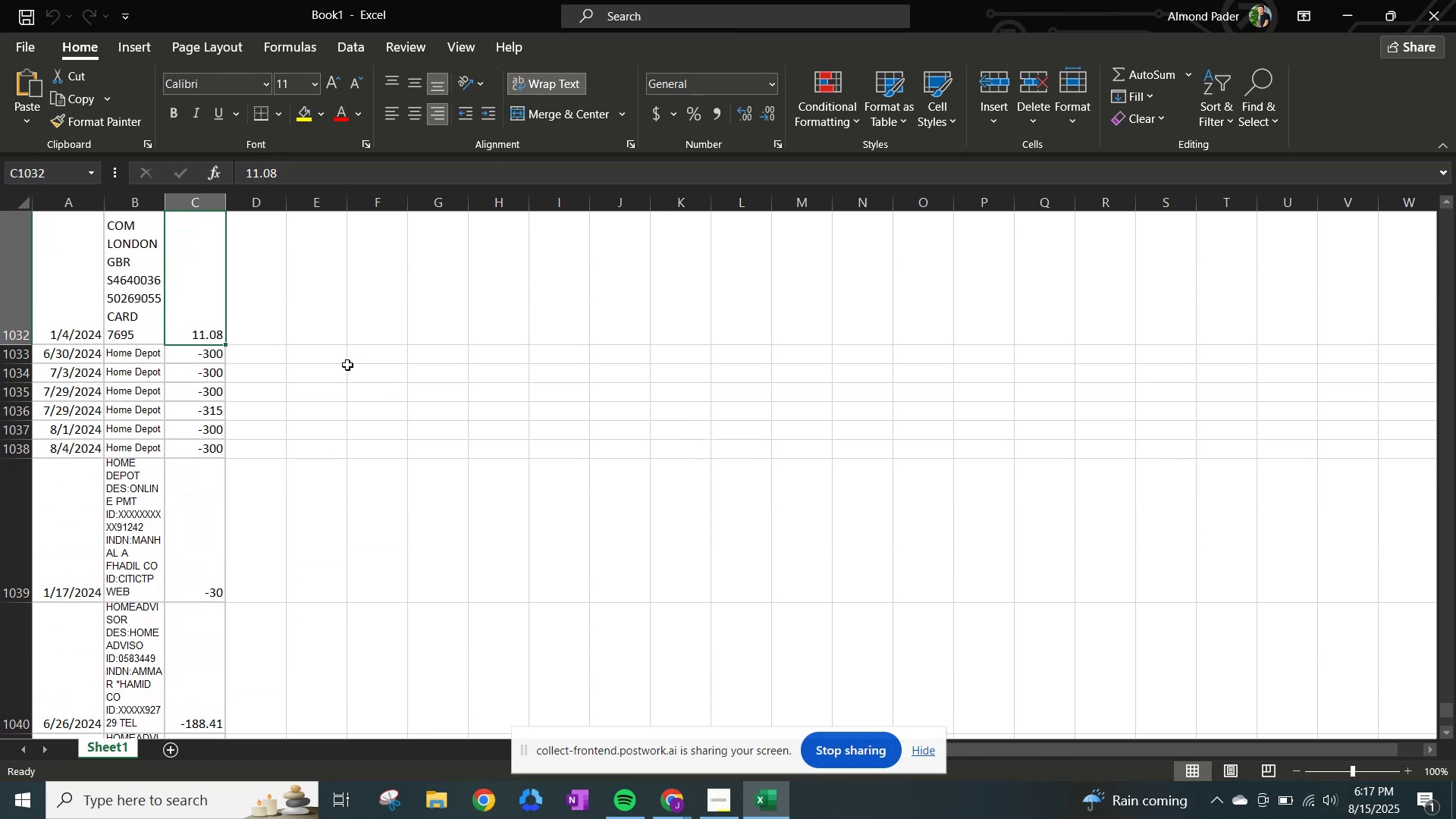 
key(ArrowUp)
 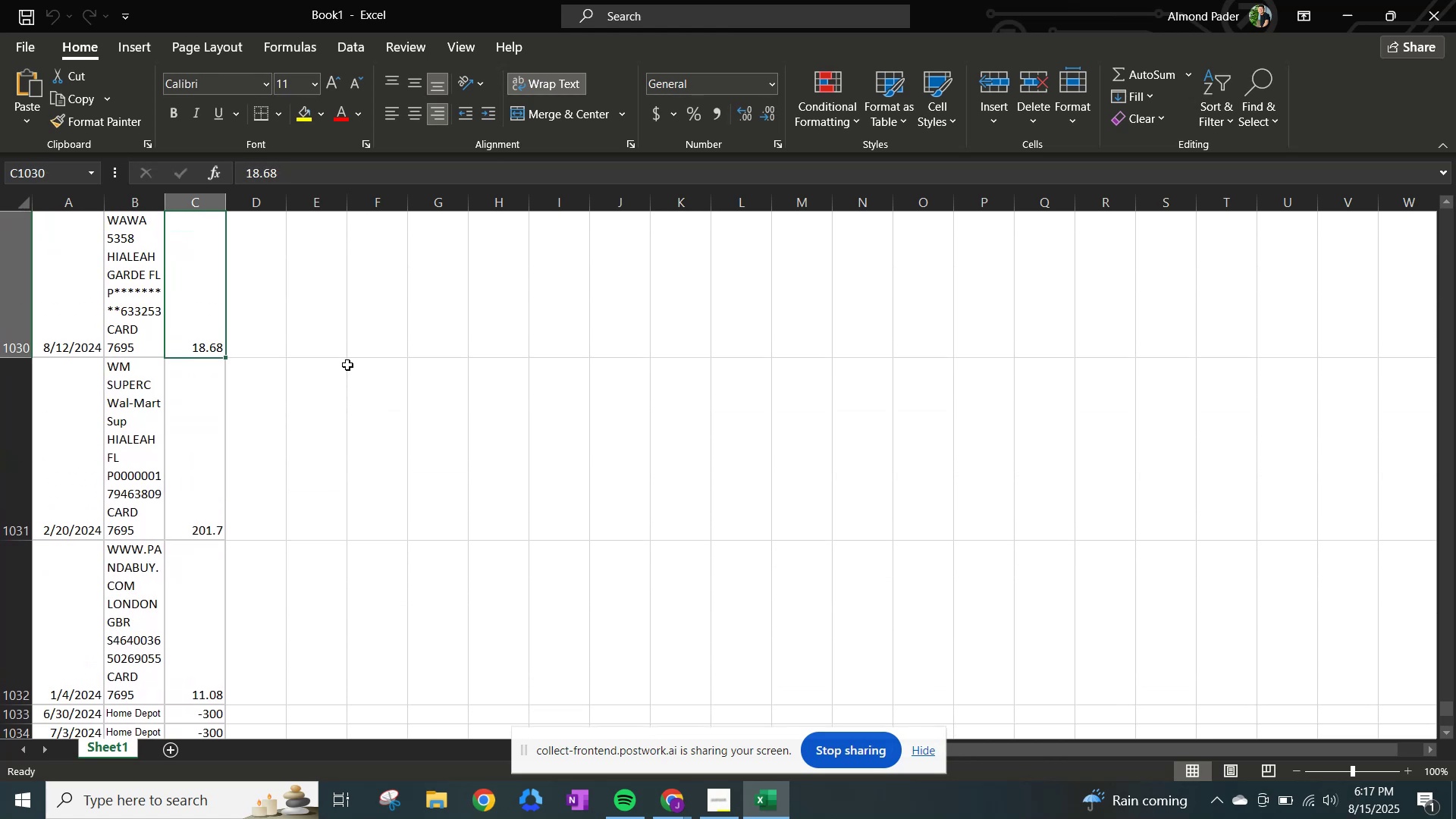 
scroll: coordinate [308, 379], scroll_direction: down, amount: 2.0
 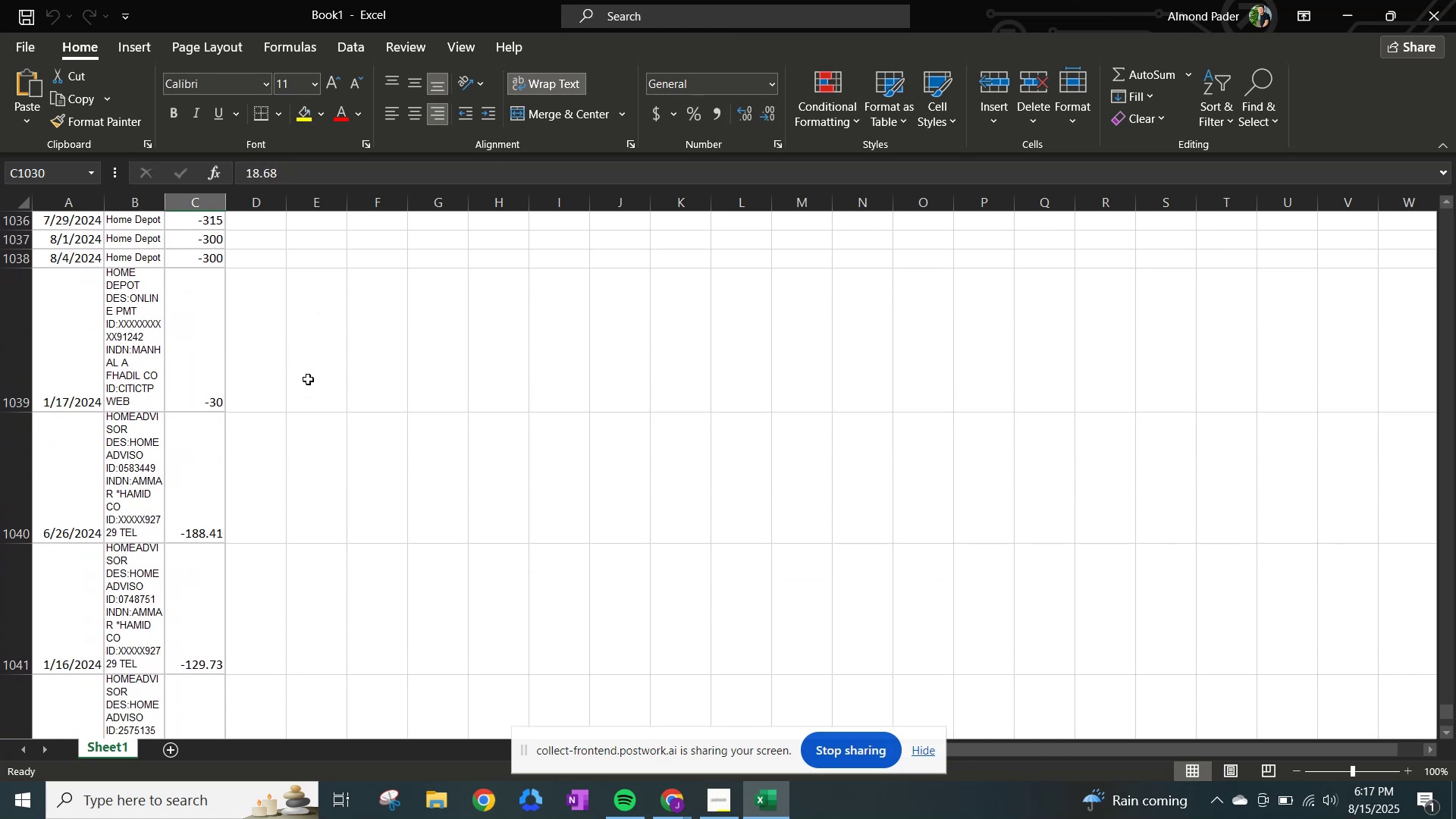 
scroll: coordinate [308, 379], scroll_direction: up, amount: 2.0
 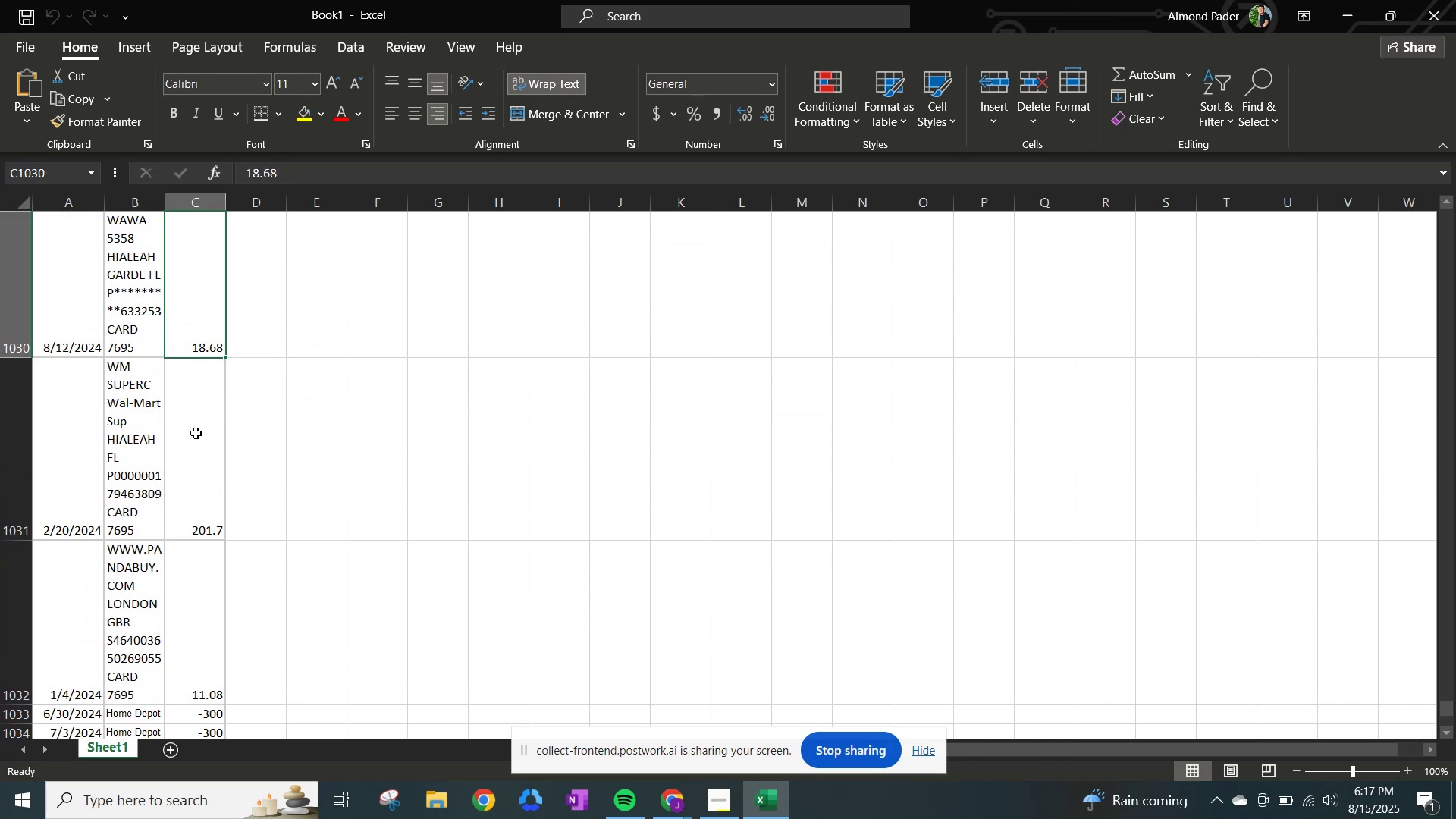 
left_click([191, 448])
 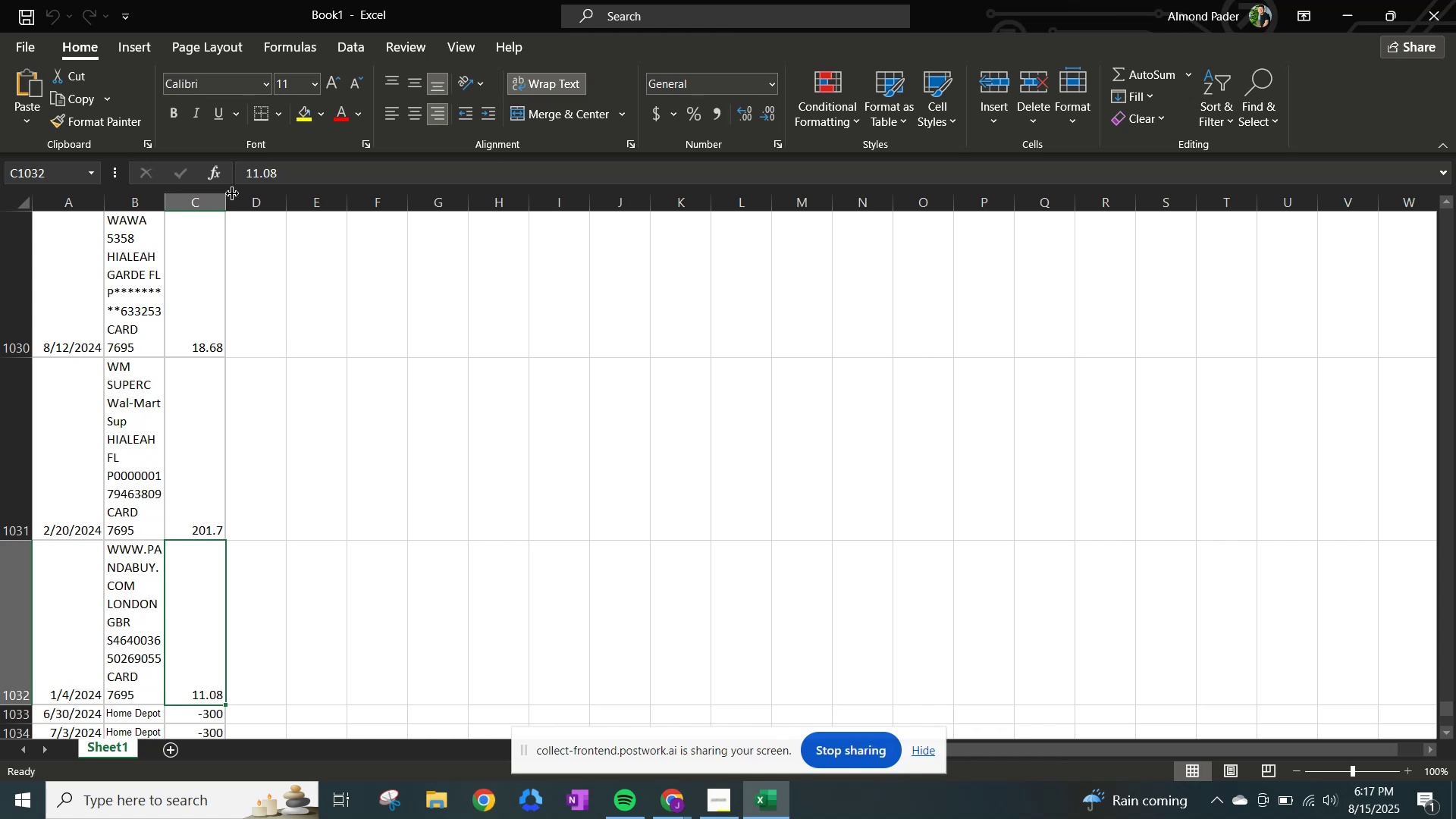 
wait(5.78)
 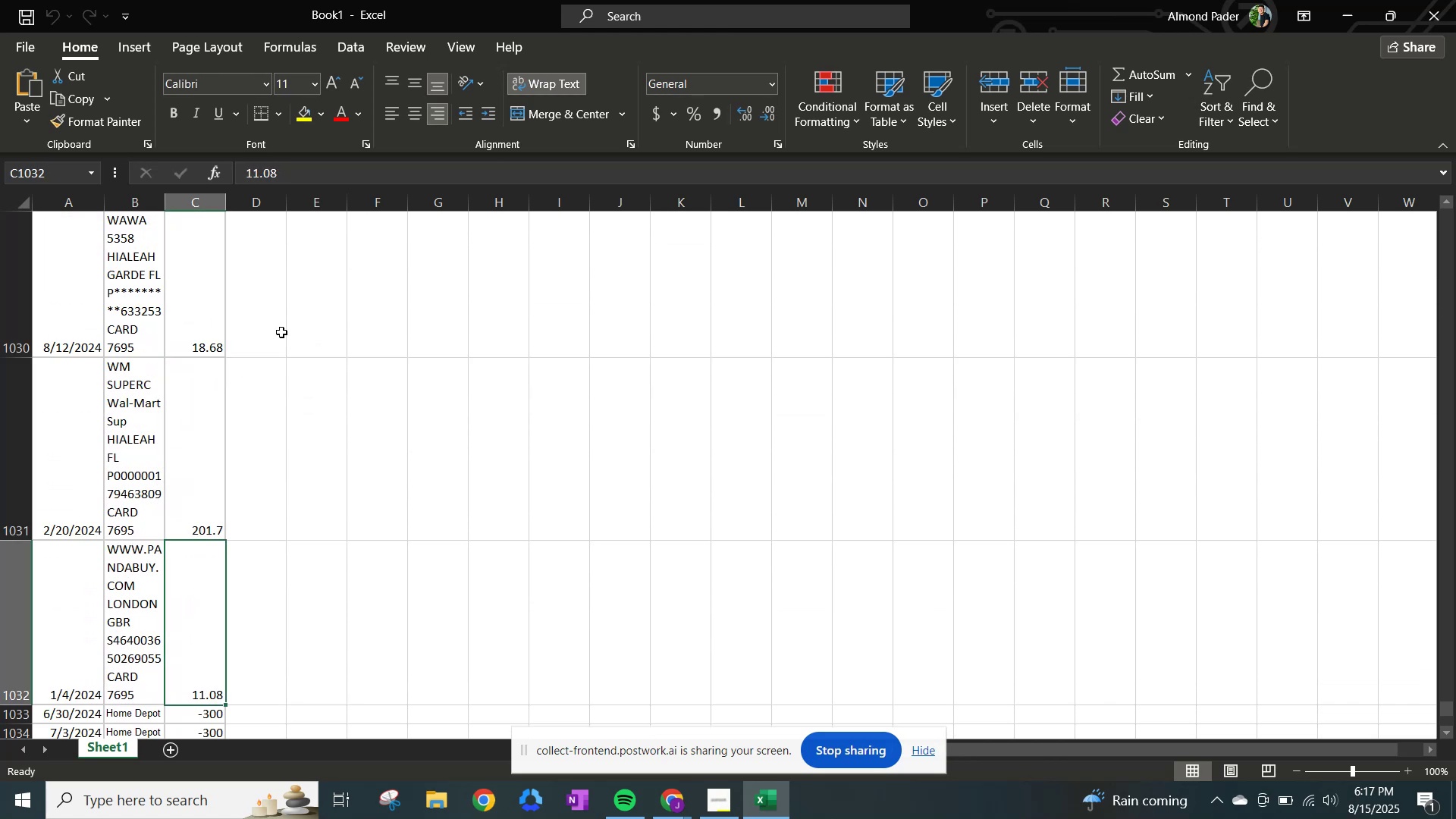 
left_click([242, 177])
 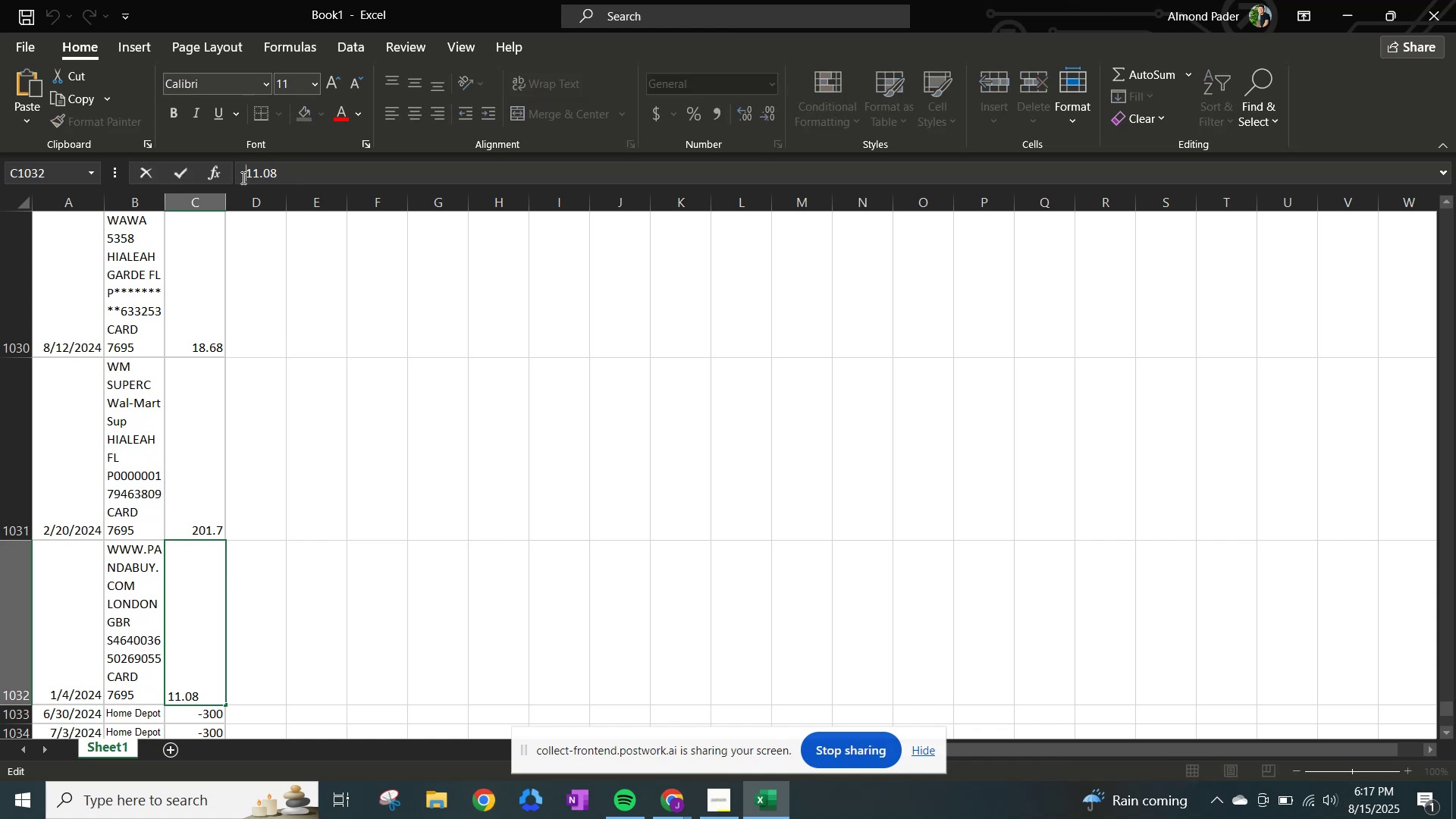 
wait(9.46)
 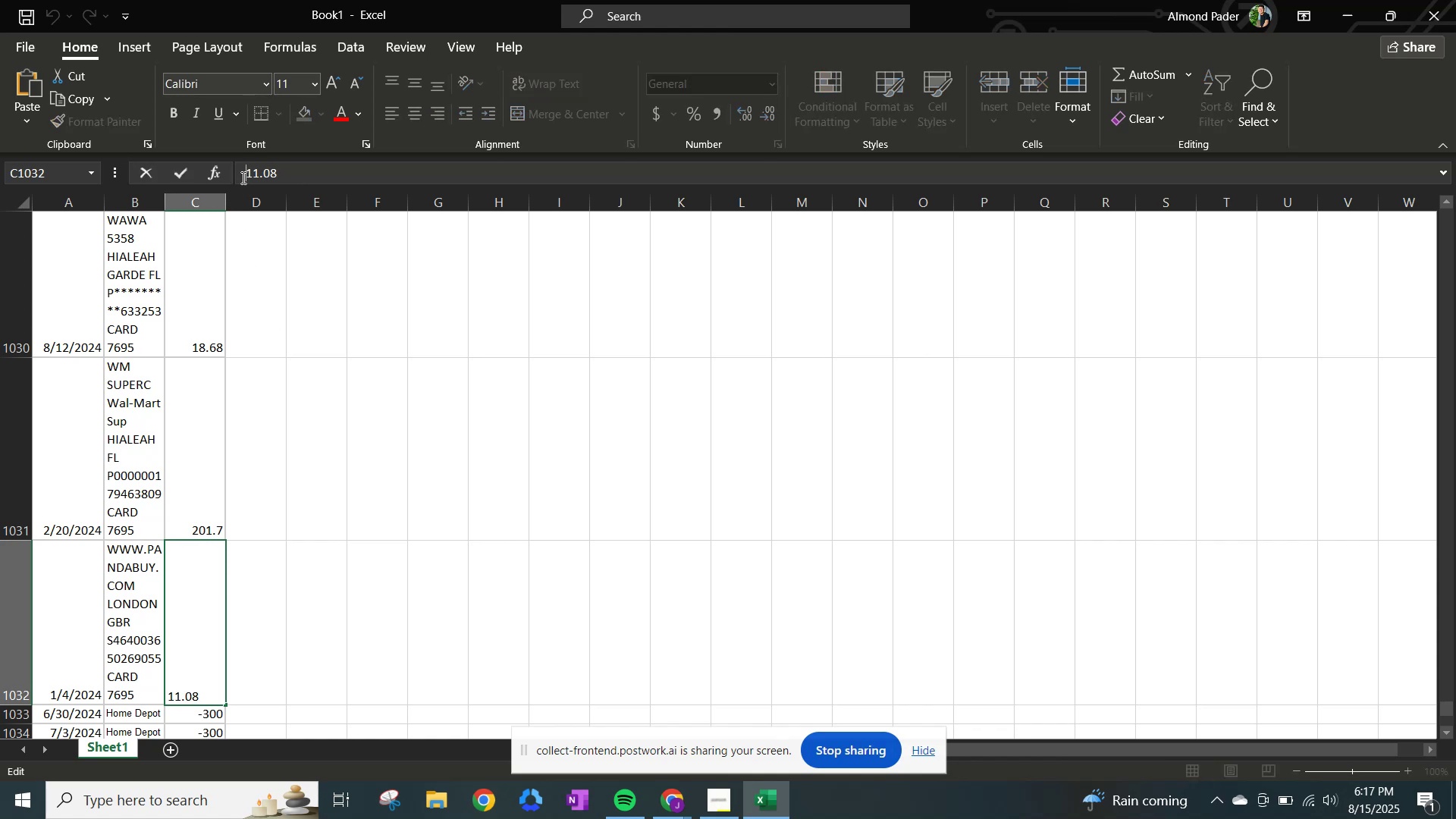 
scroll: coordinate [245, 475], scroll_direction: up, amount: 252.0
 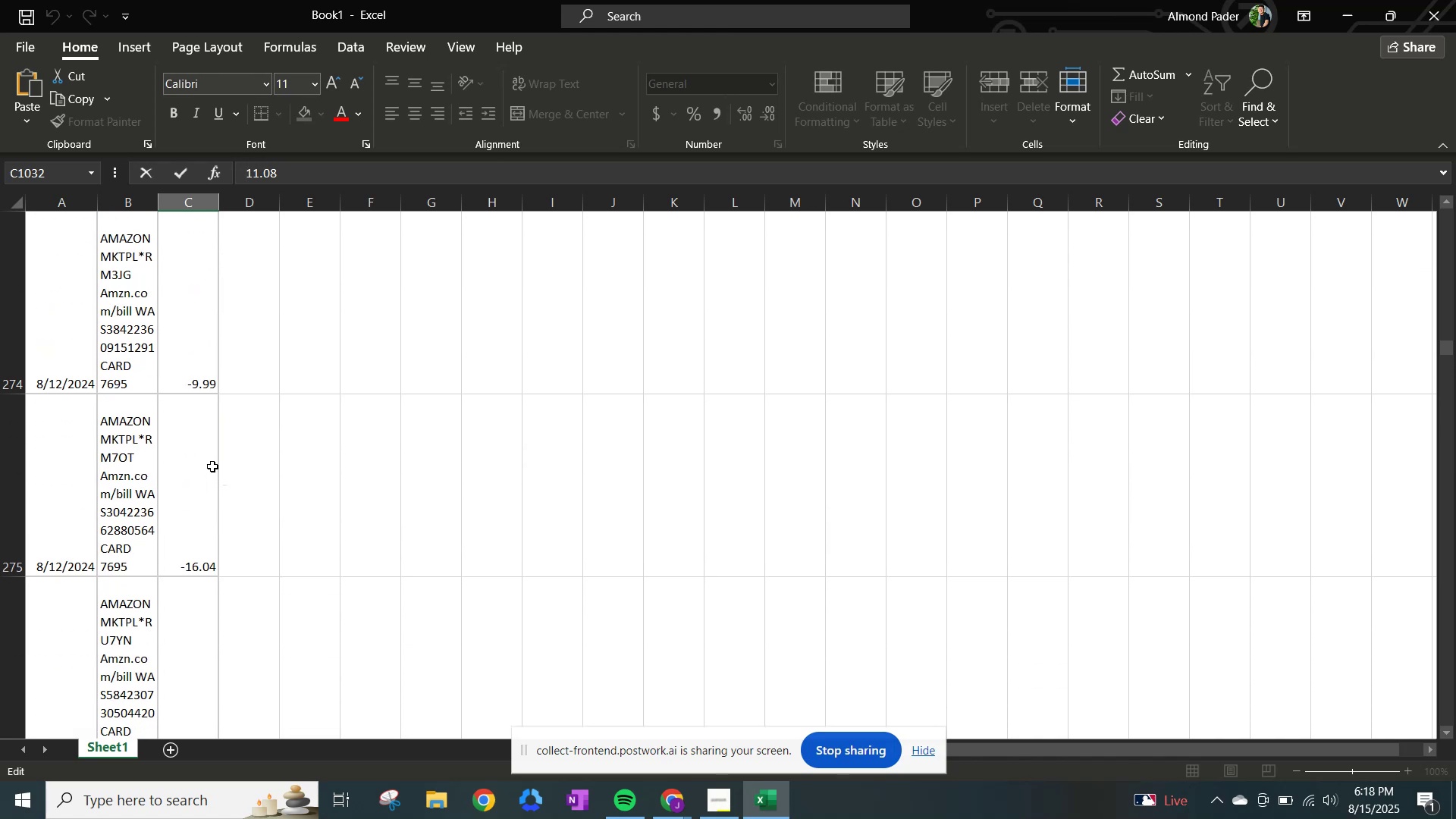 
scroll: coordinate [316, 504], scroll_direction: down, amount: 7.0
 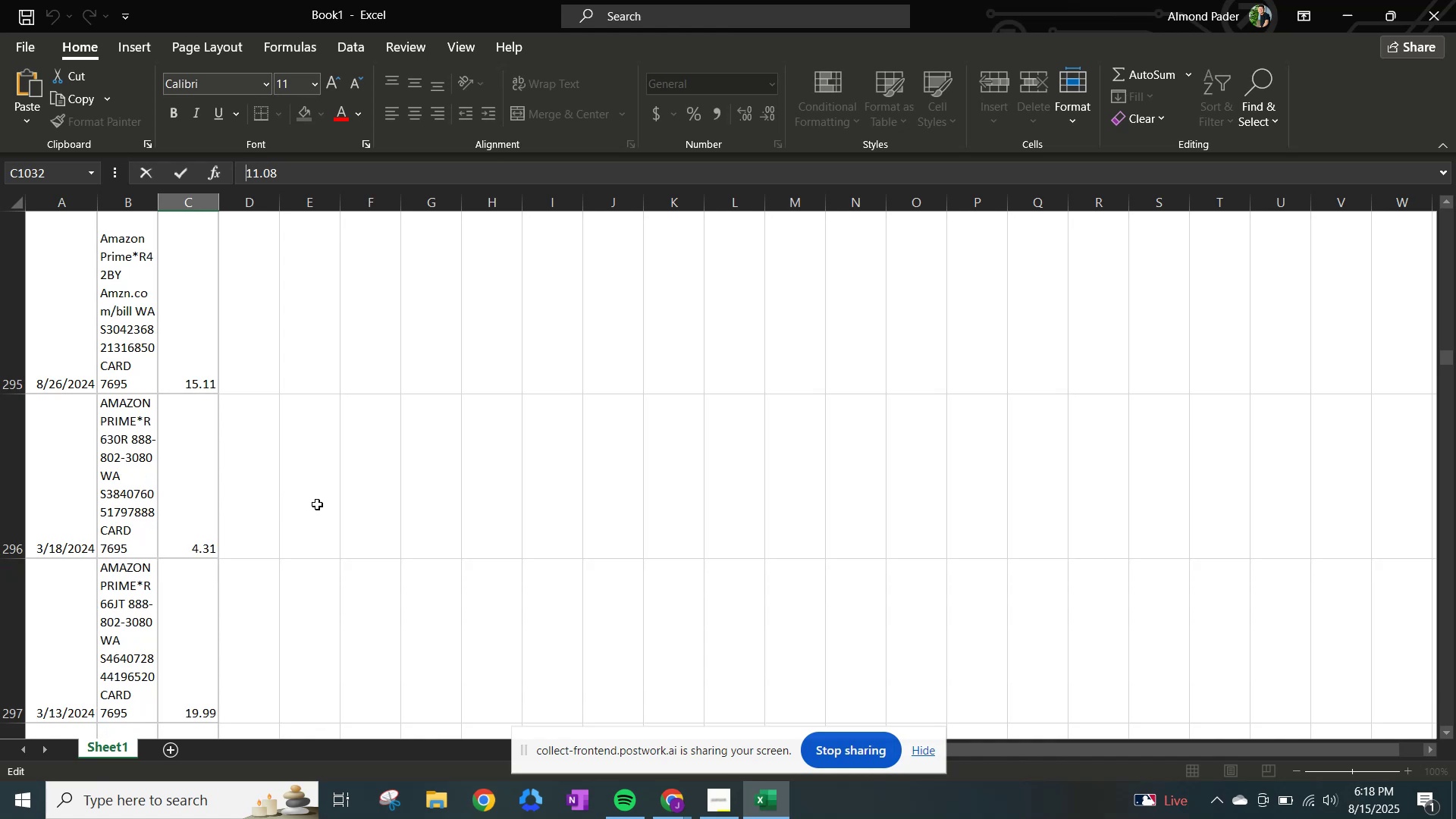 
scroll: coordinate [310, 500], scroll_direction: up, amount: 1.0
 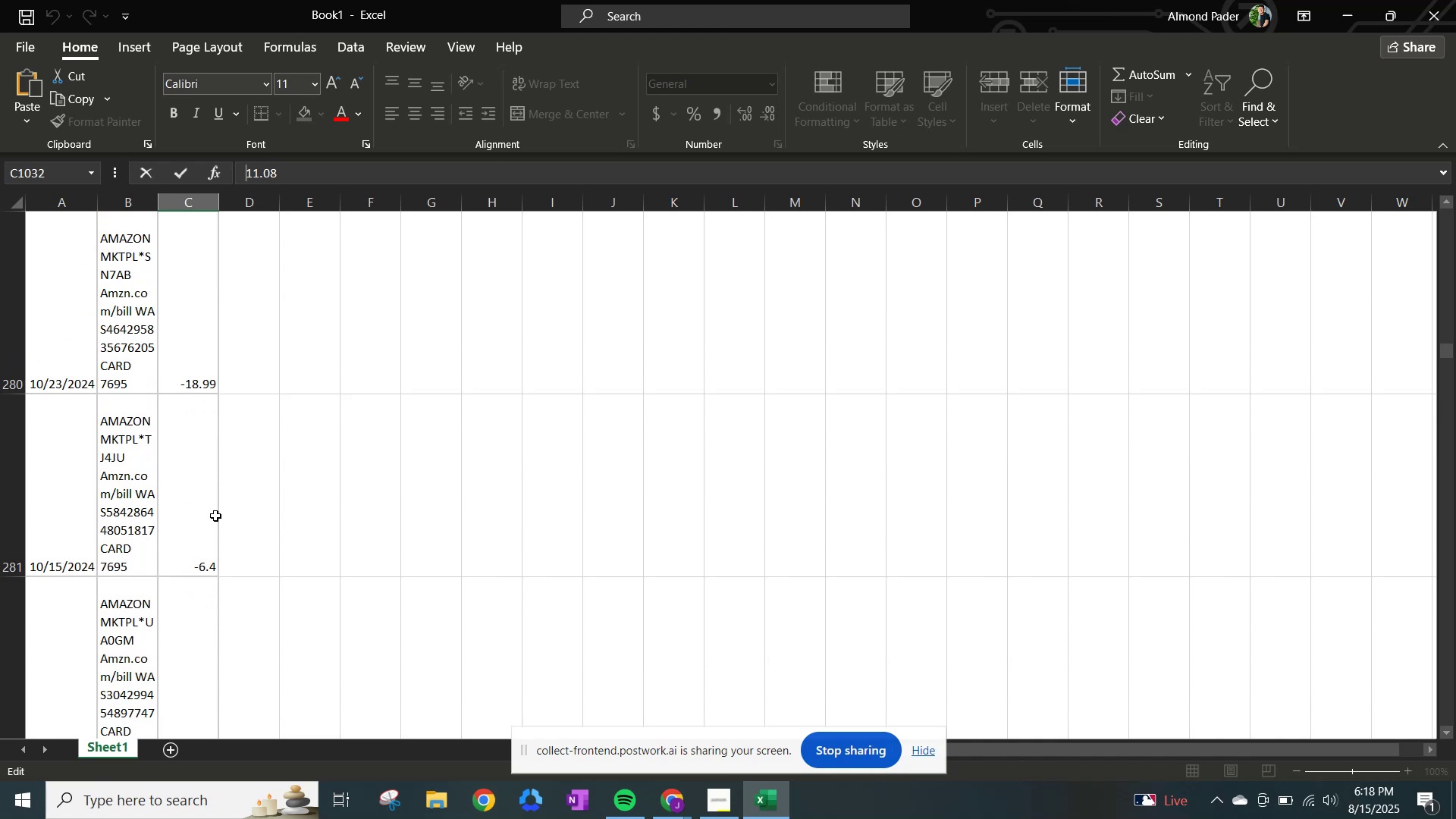 
left_click([217, 515])
 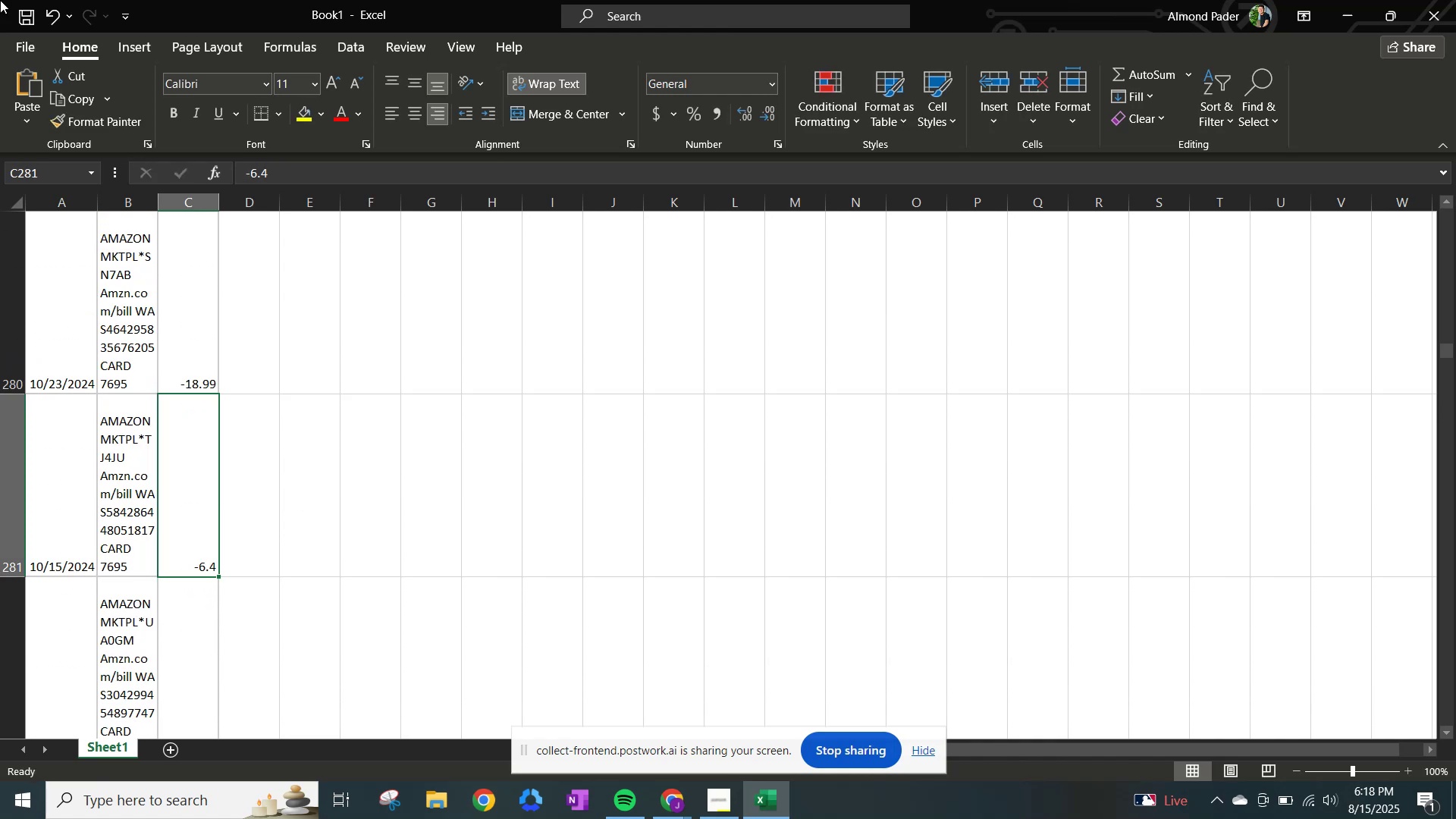 
key(ArrowDown)
 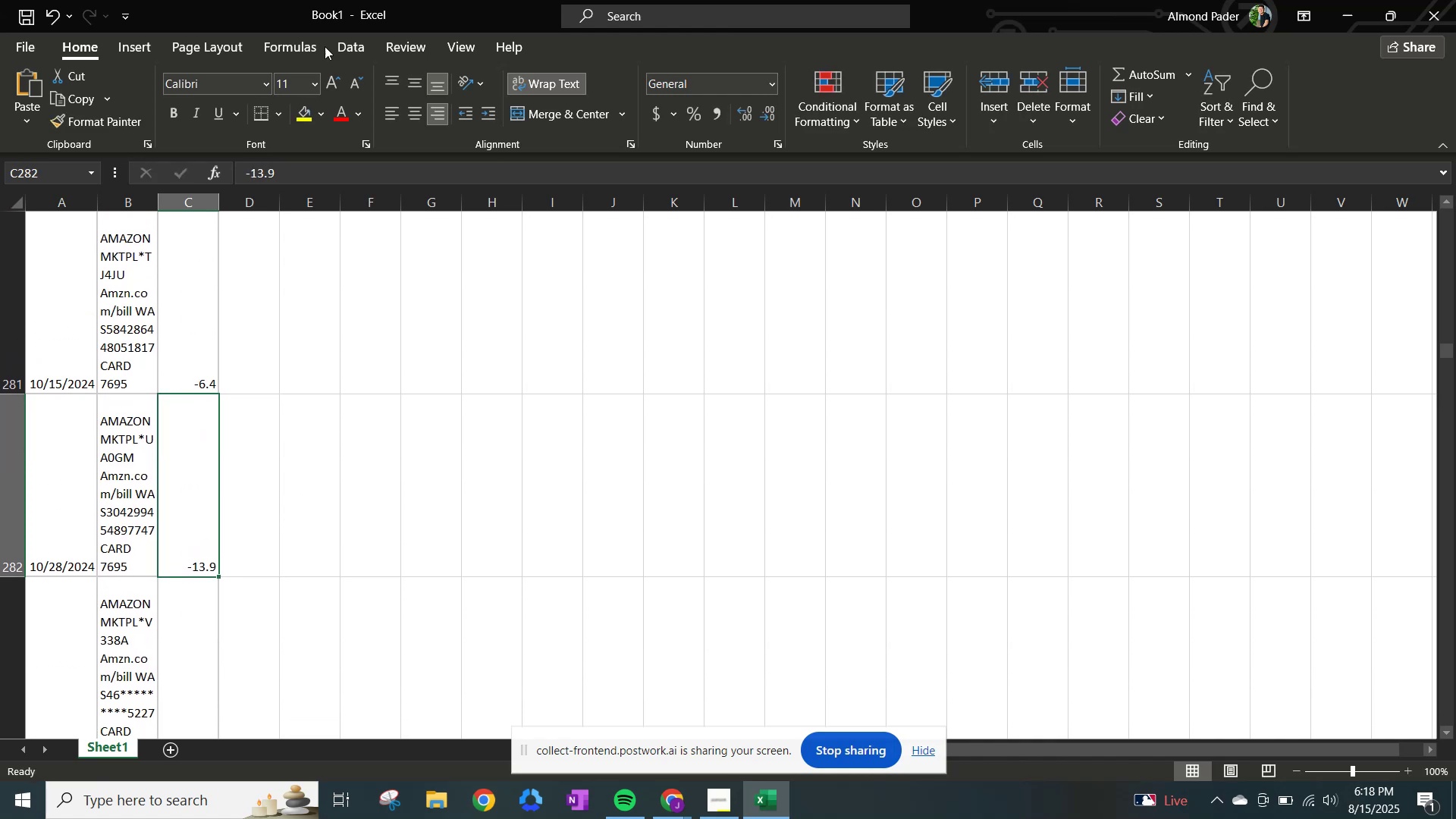 
key(ArrowDown)
 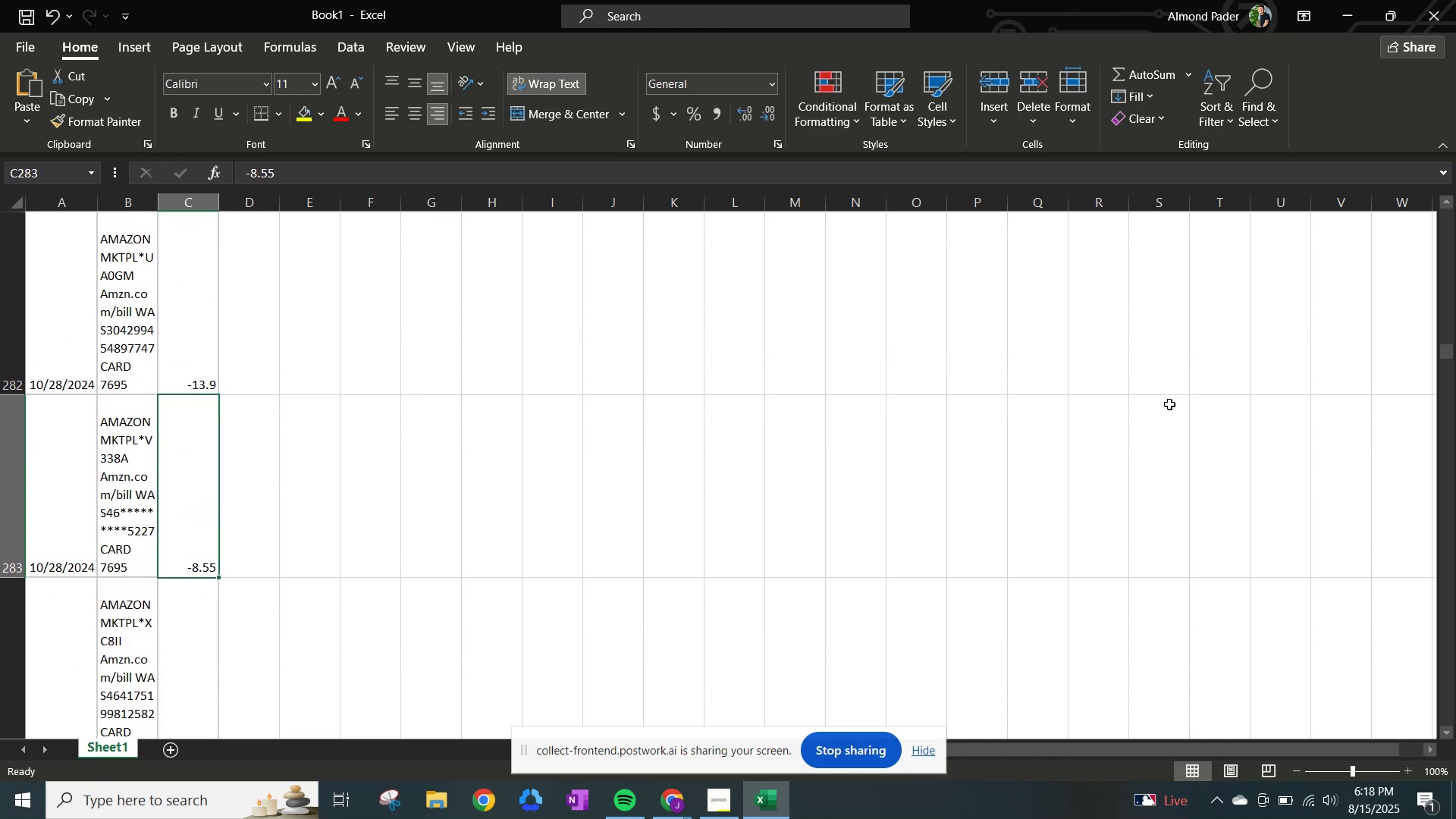 
key(ArrowDown)
 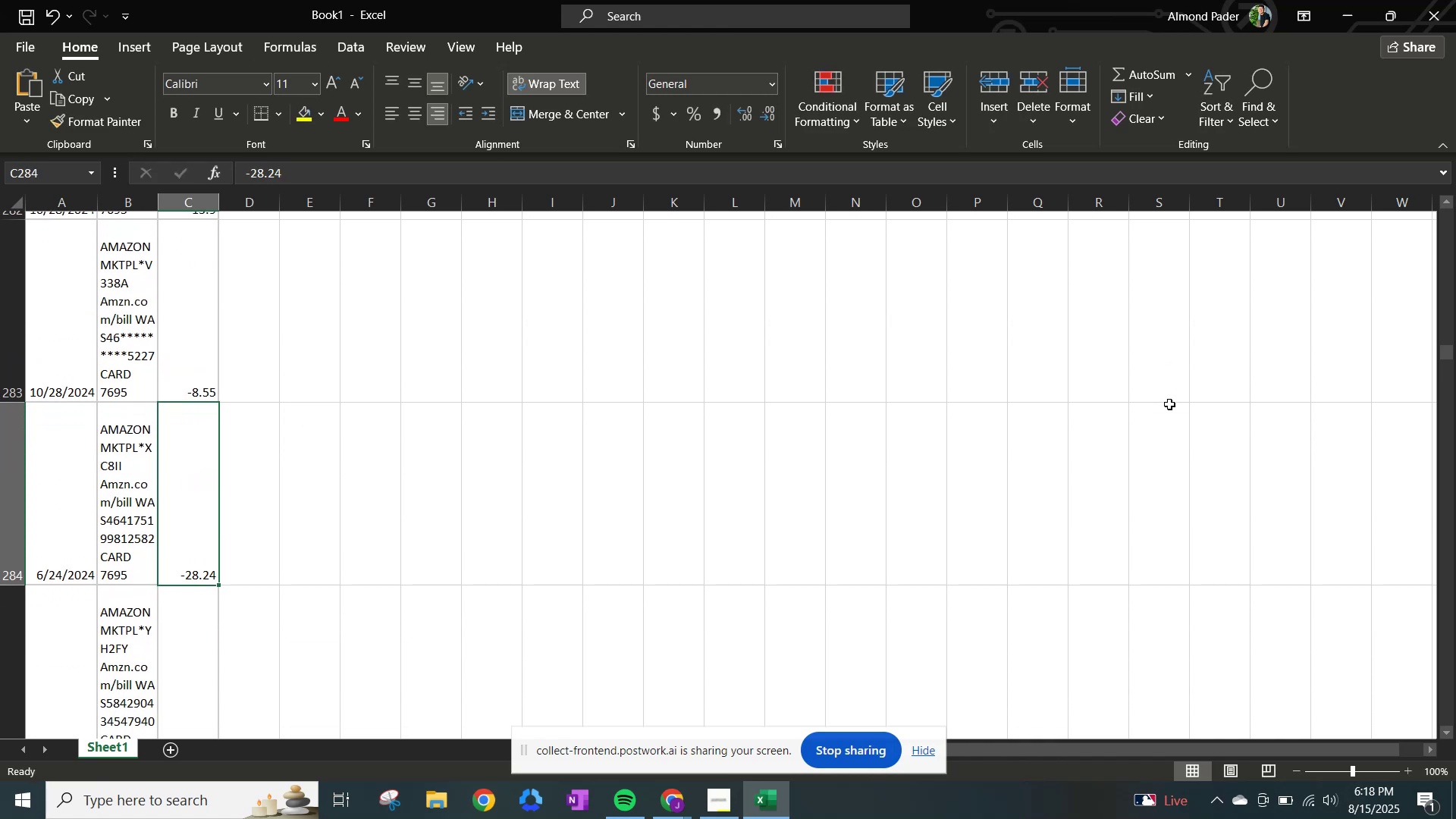 
key(ArrowDown)
 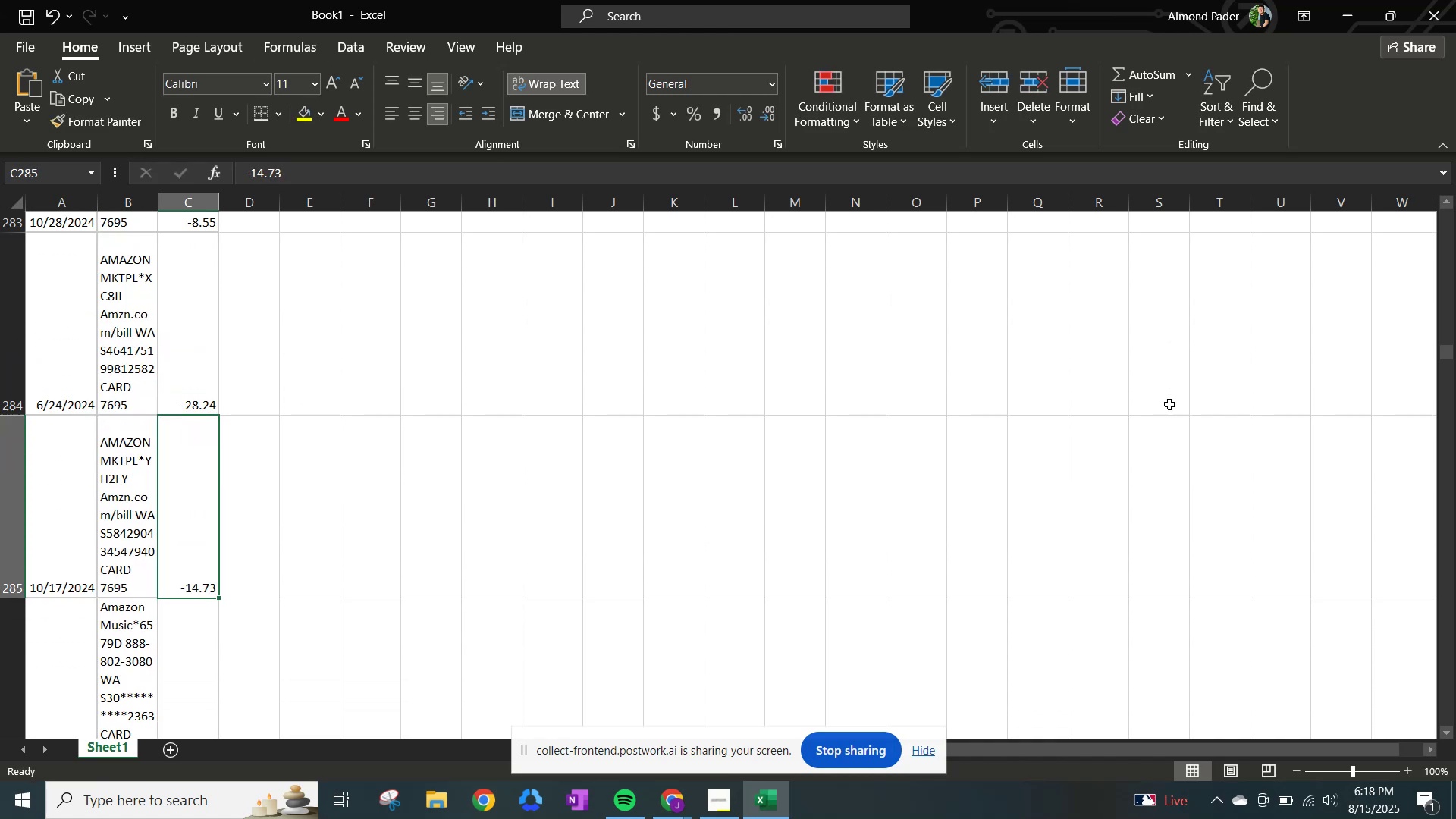 
key(ArrowDown)
 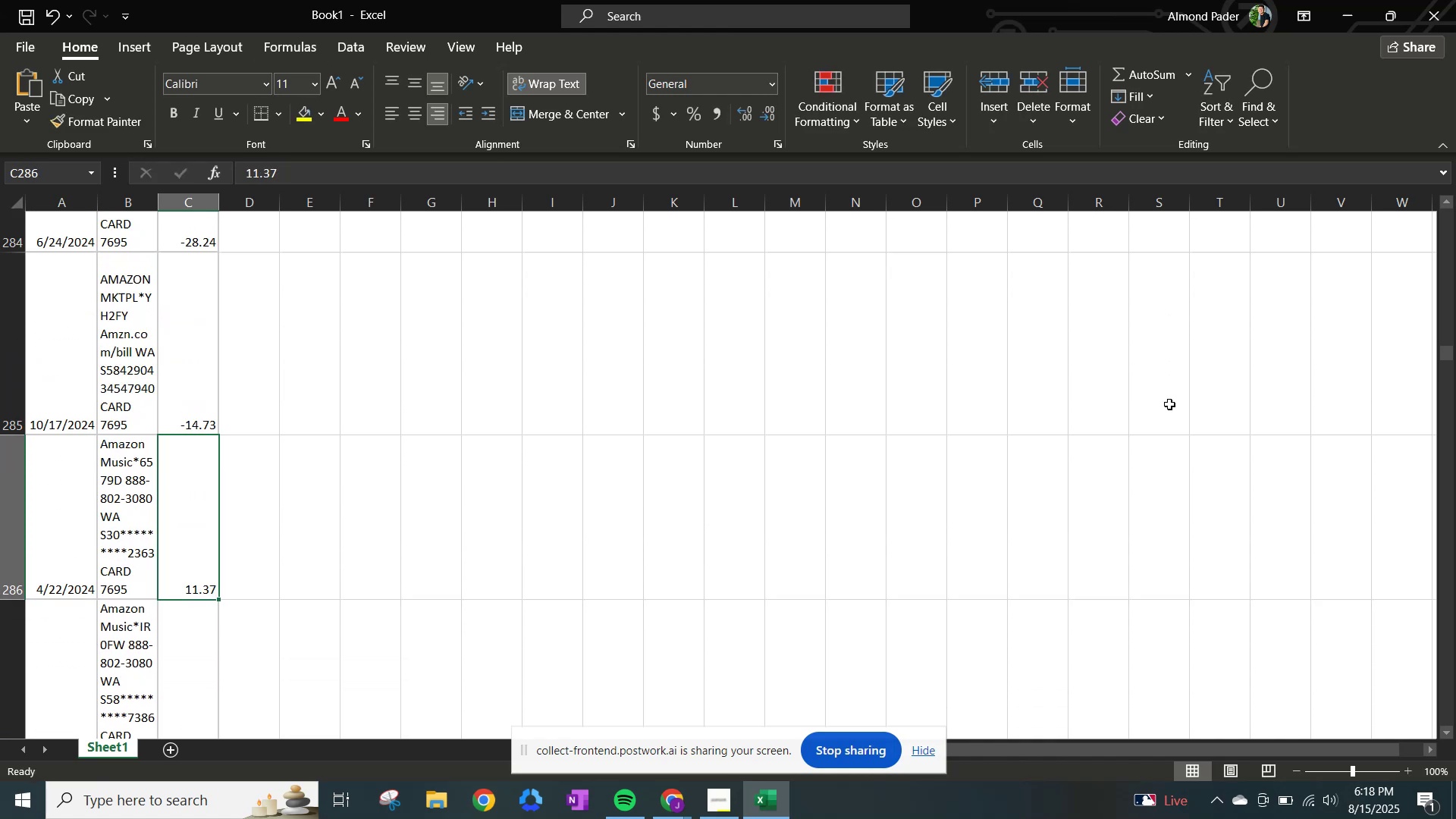 
key(ArrowDown)
 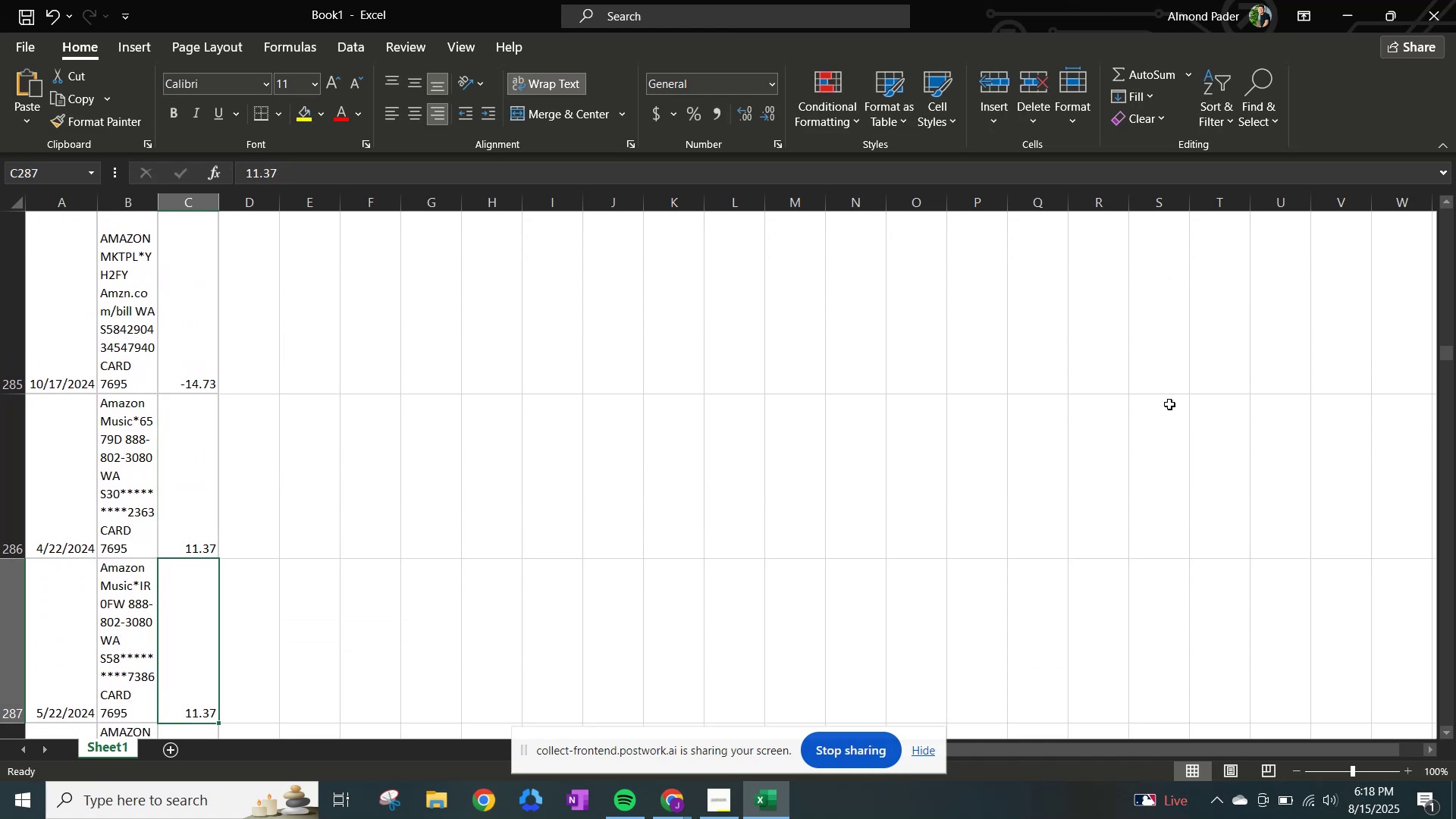 
key(ArrowDown)
 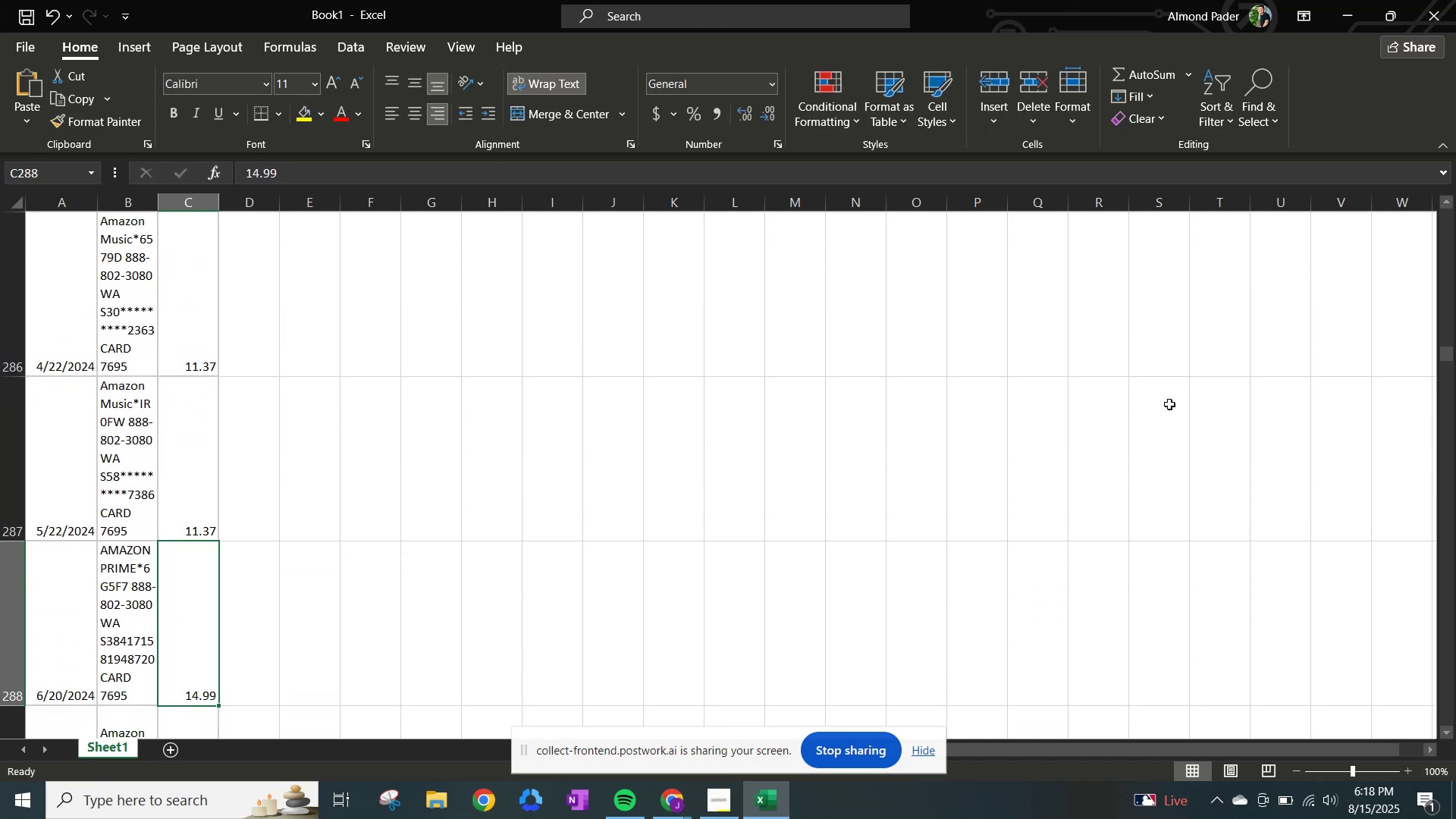 
key(ArrowUp)
 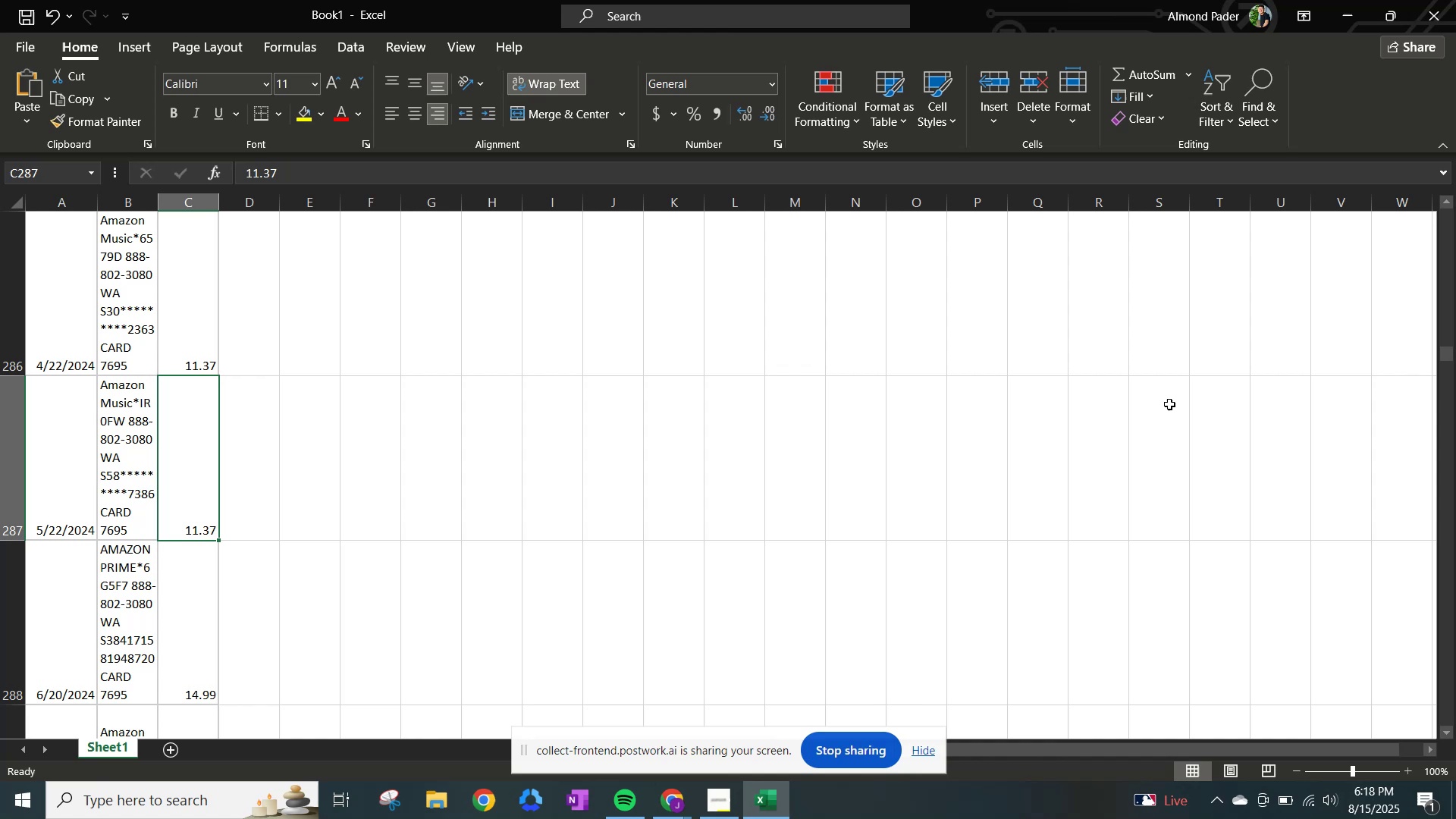 
key(ArrowUp)
 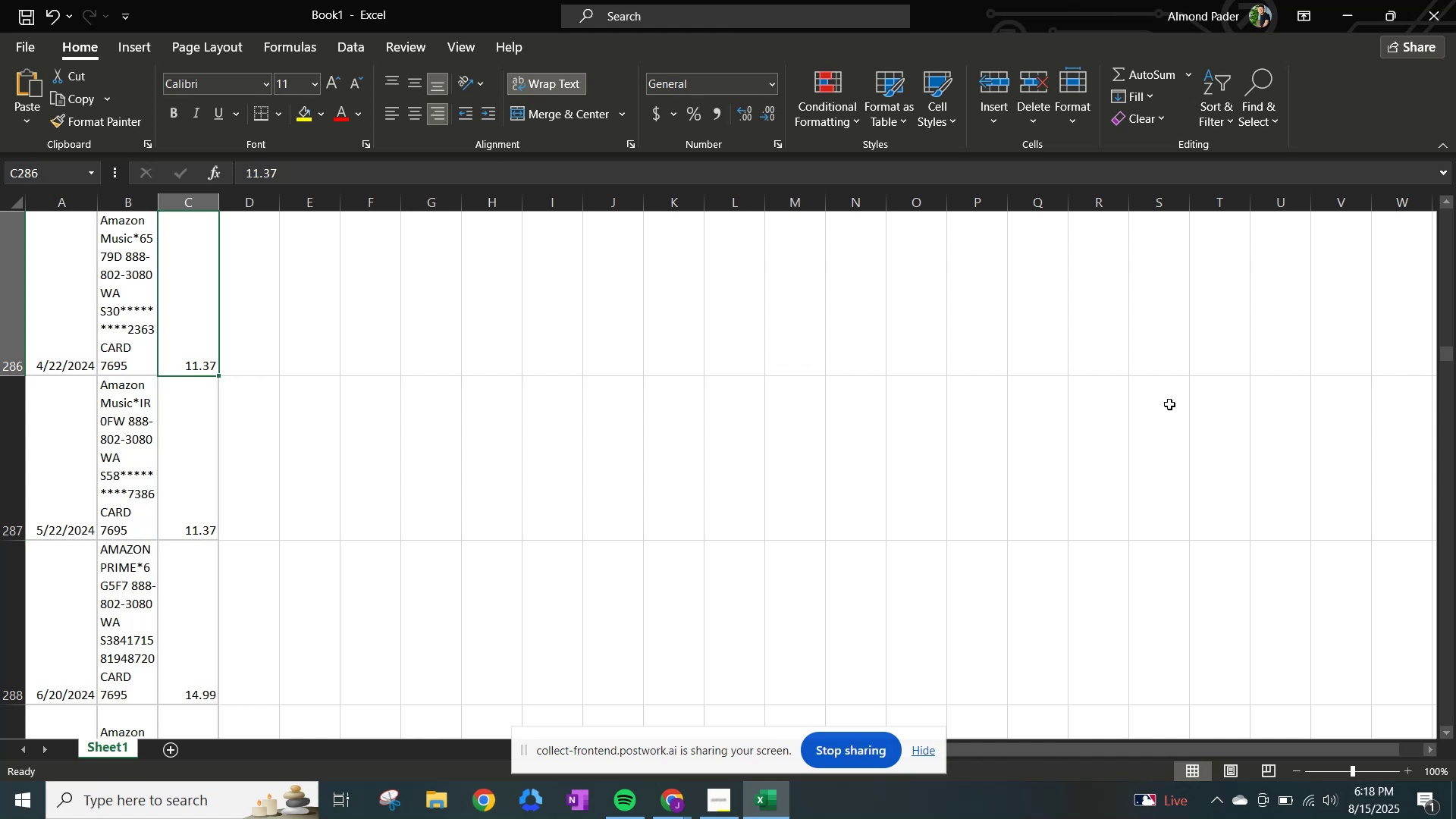 
key(Shift+ArrowDown)
 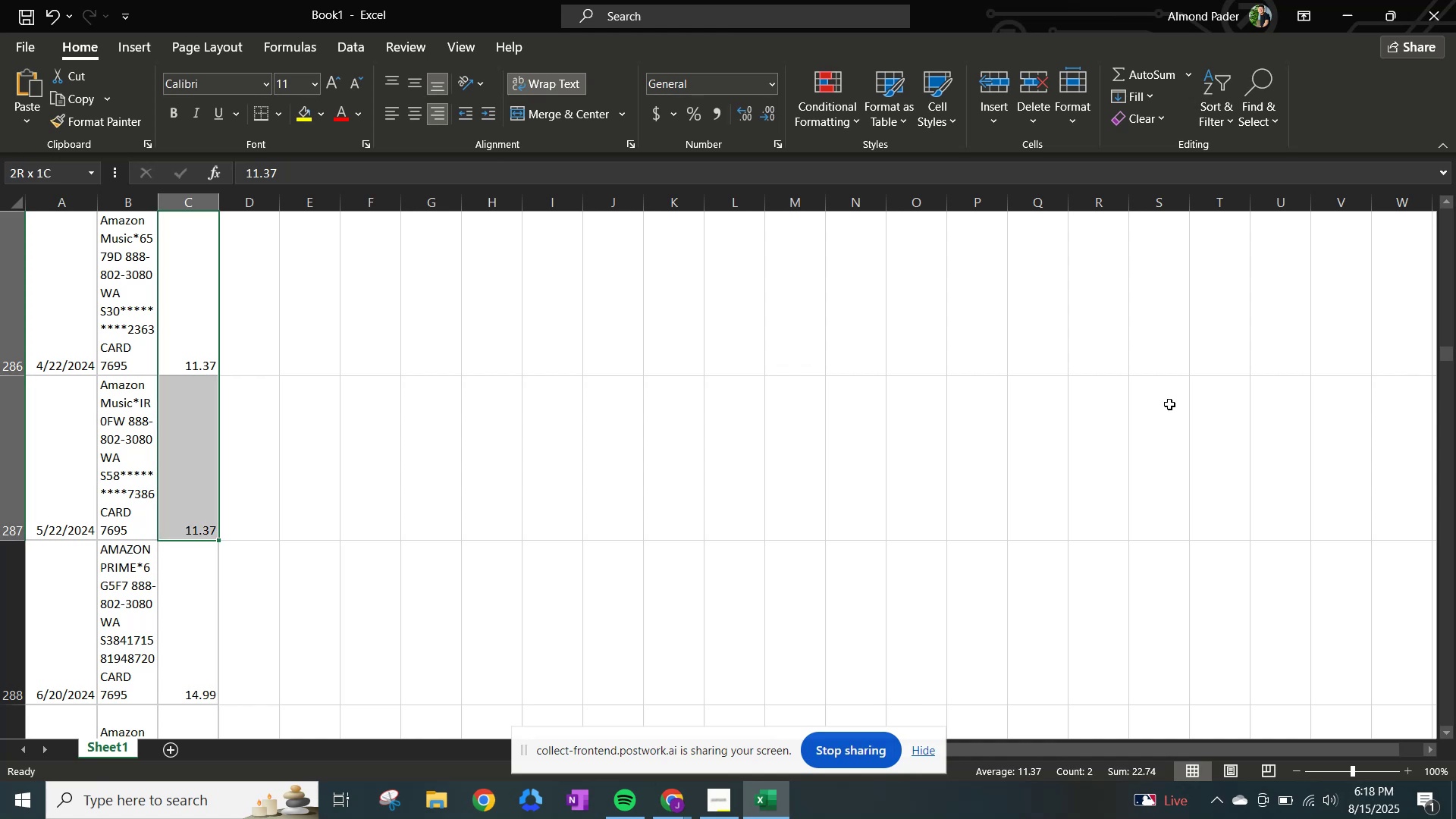 
hold_key(key=ArrowDown, duration=0.67)
 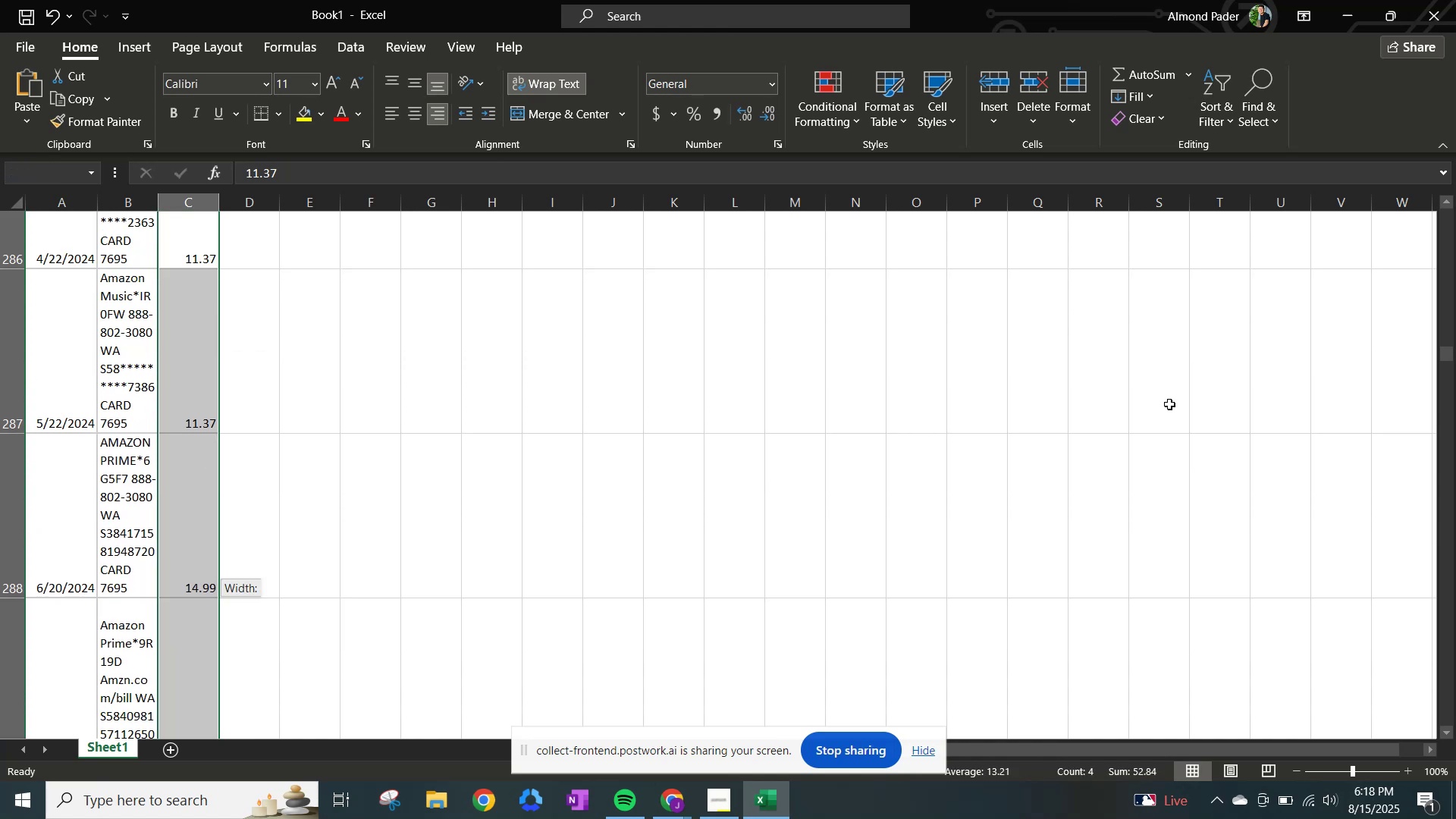 
key(Shift+ArrowDown)
 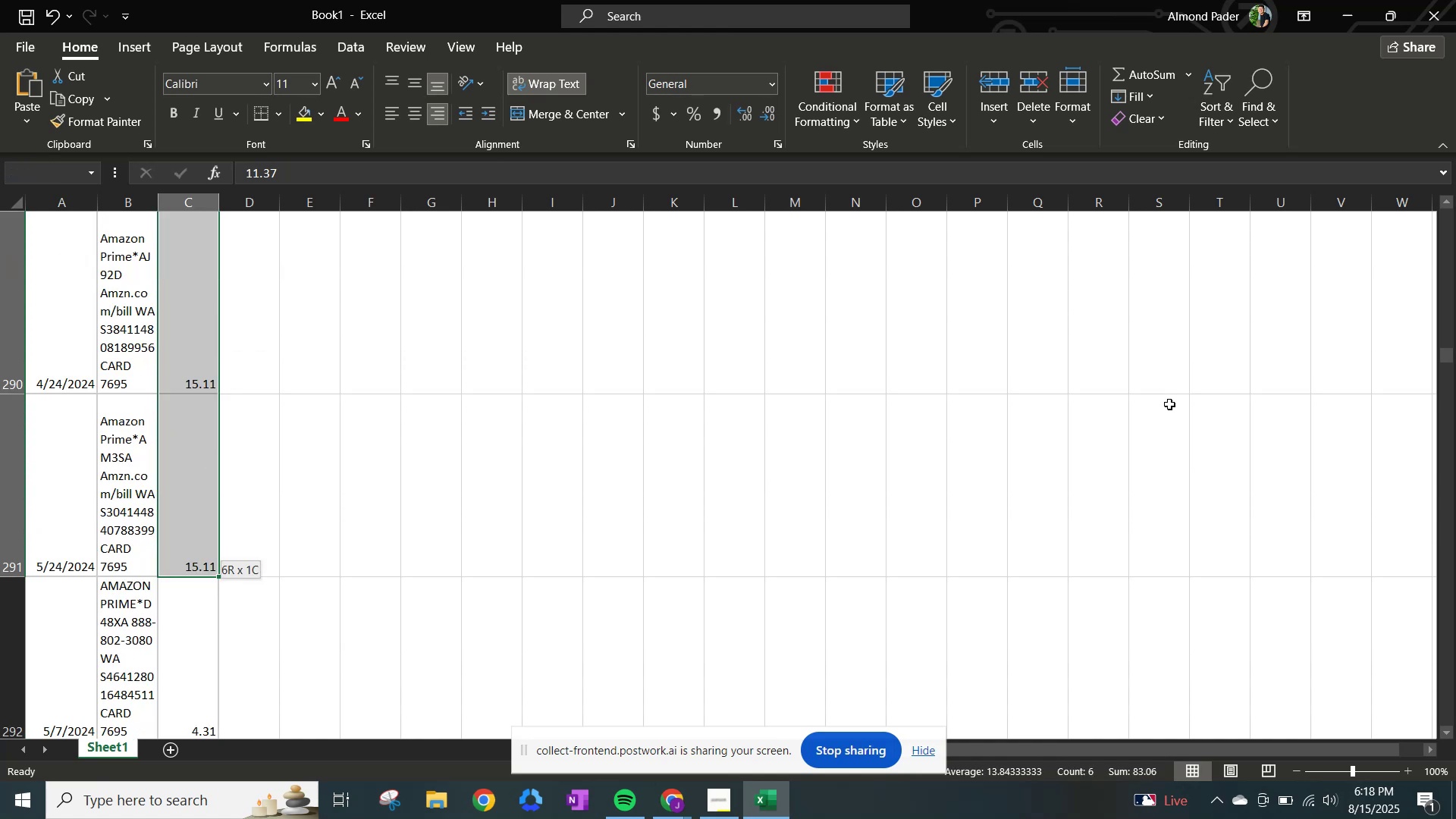 
key(Shift+ArrowDown)
 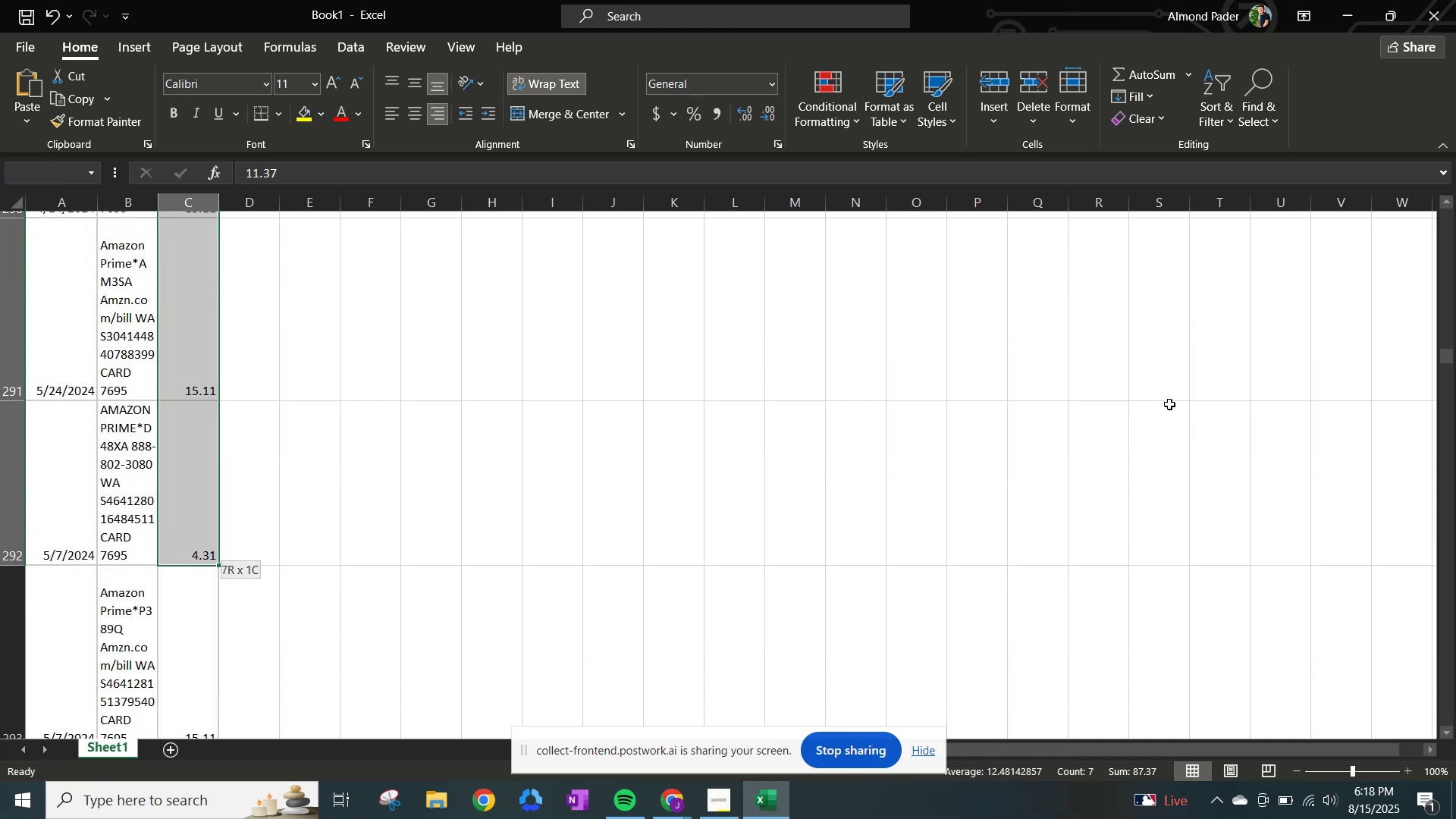 
key(Shift+ArrowDown)
 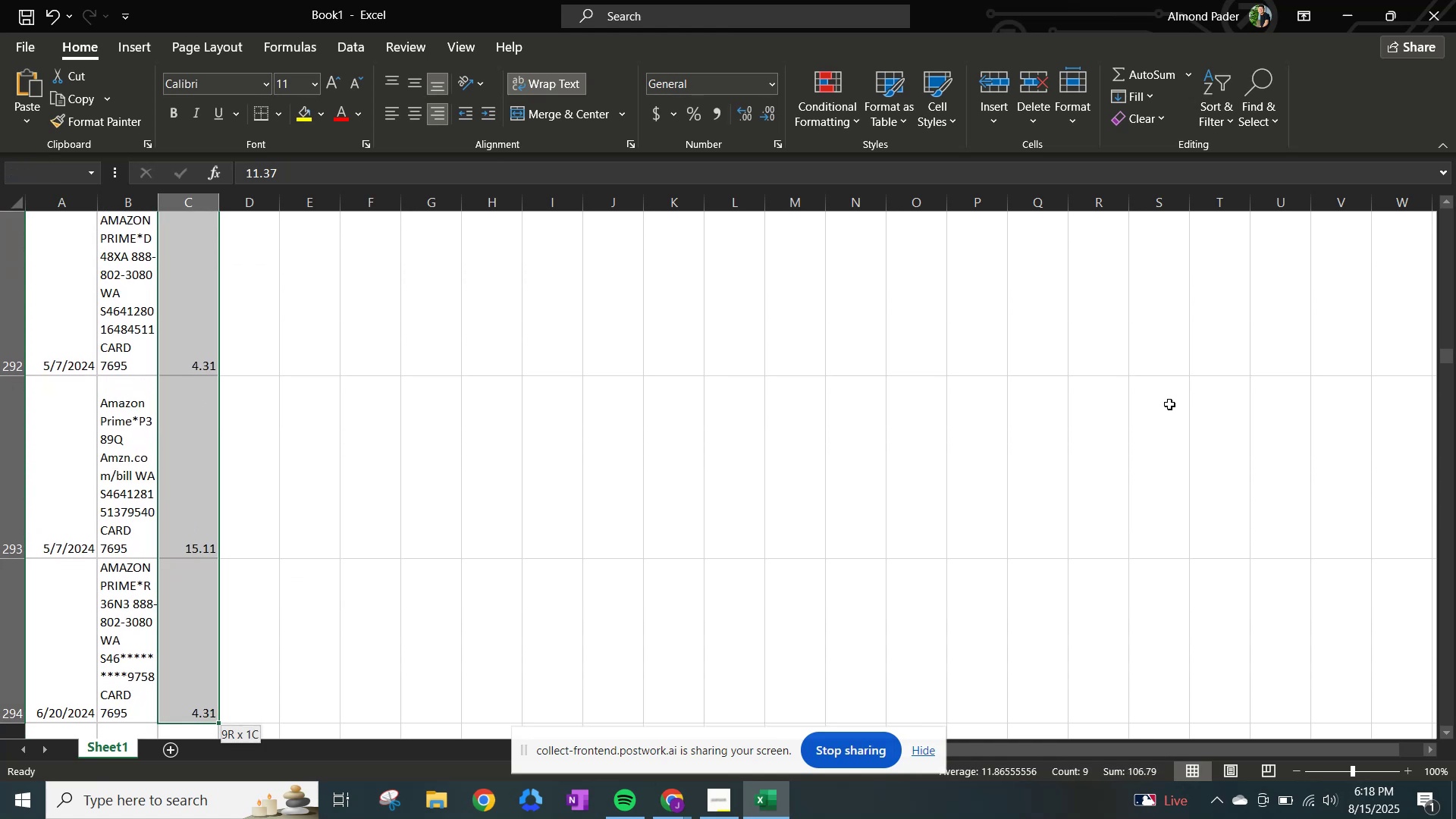 
key(Shift+ArrowDown)
 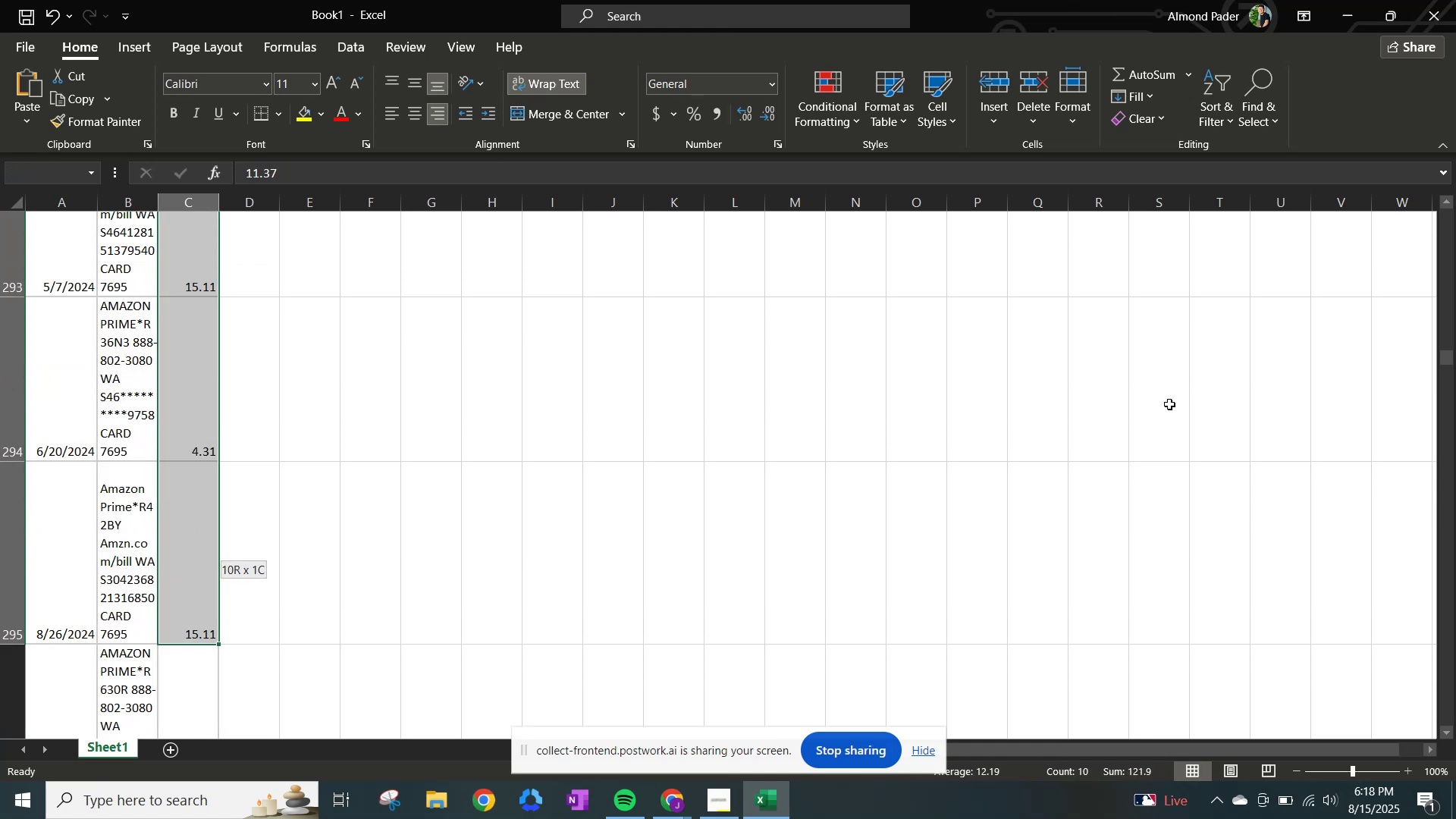 
key(Shift+ArrowDown)
 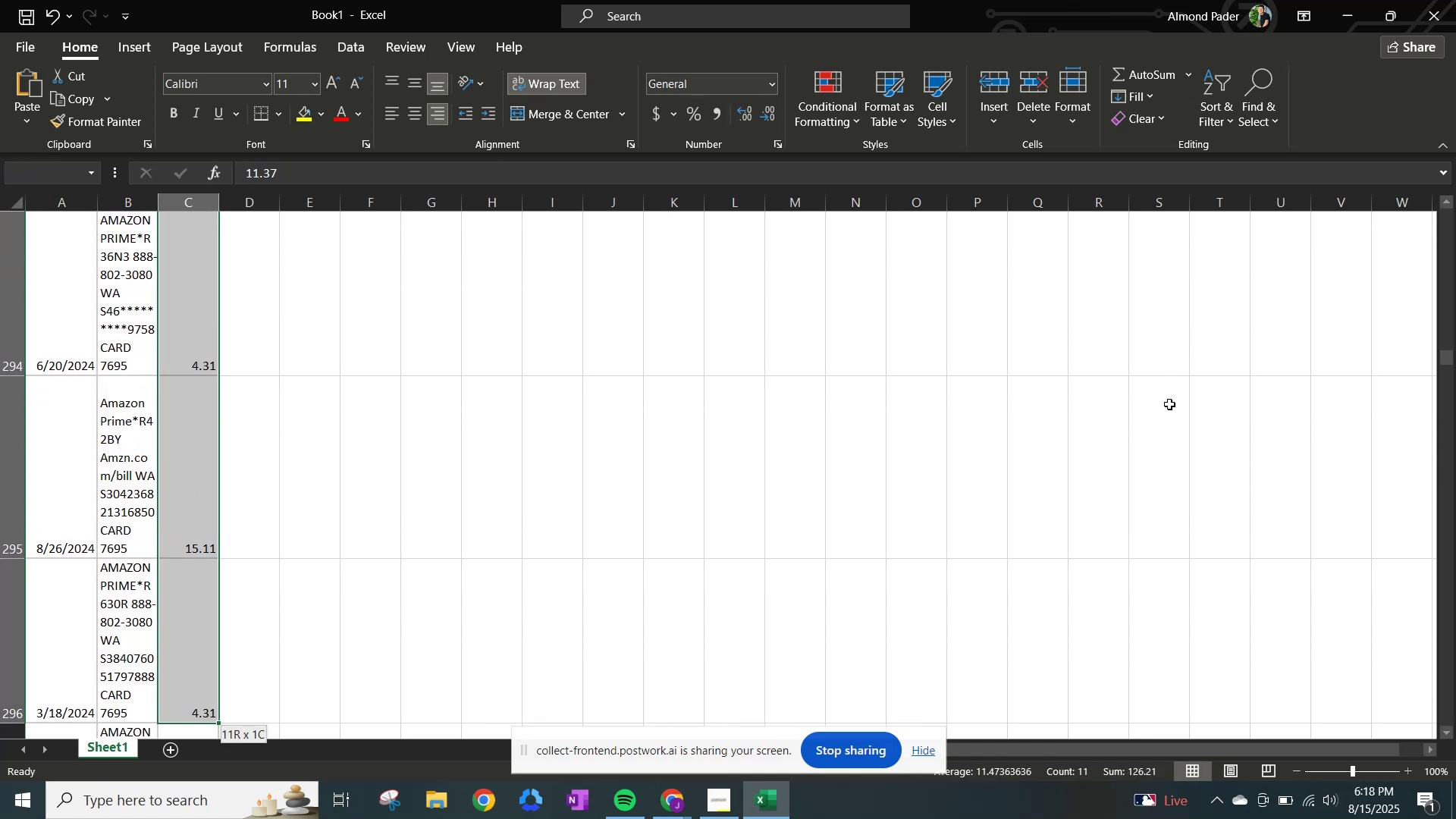 
key(Shift+ArrowDown)
 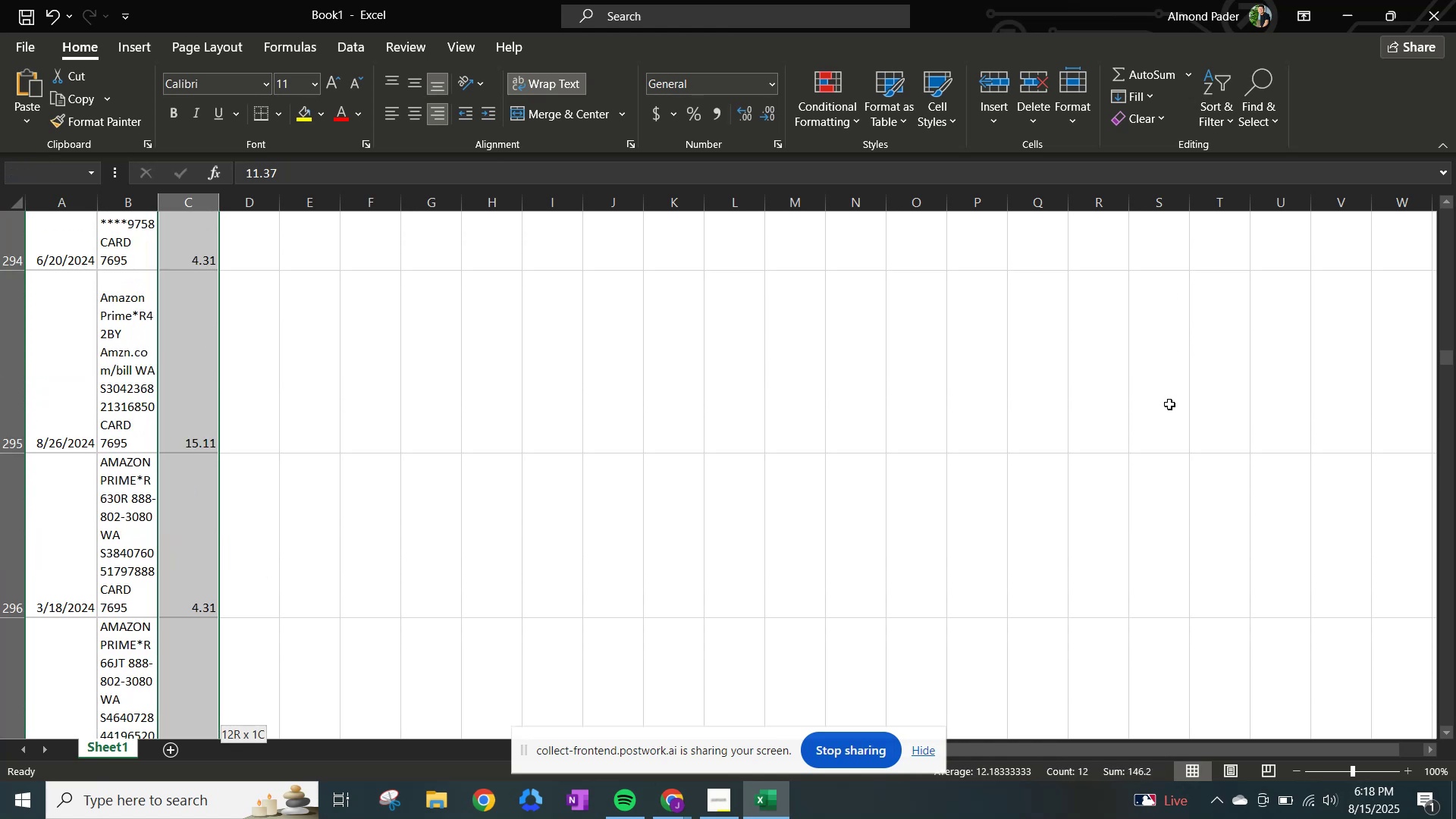 
key(Shift+ArrowDown)
 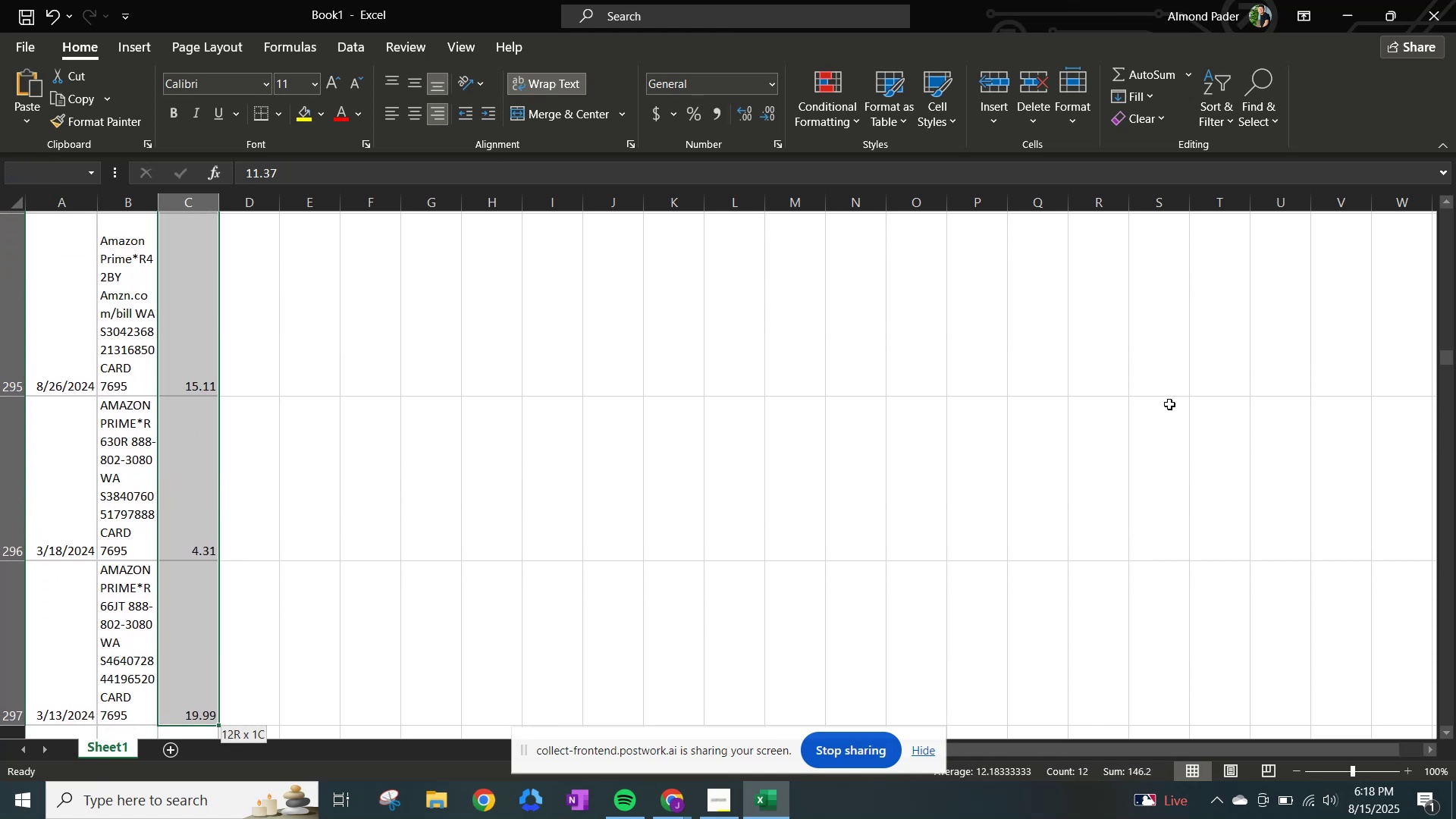 
hold_key(key=ArrowDown, duration=0.85)
 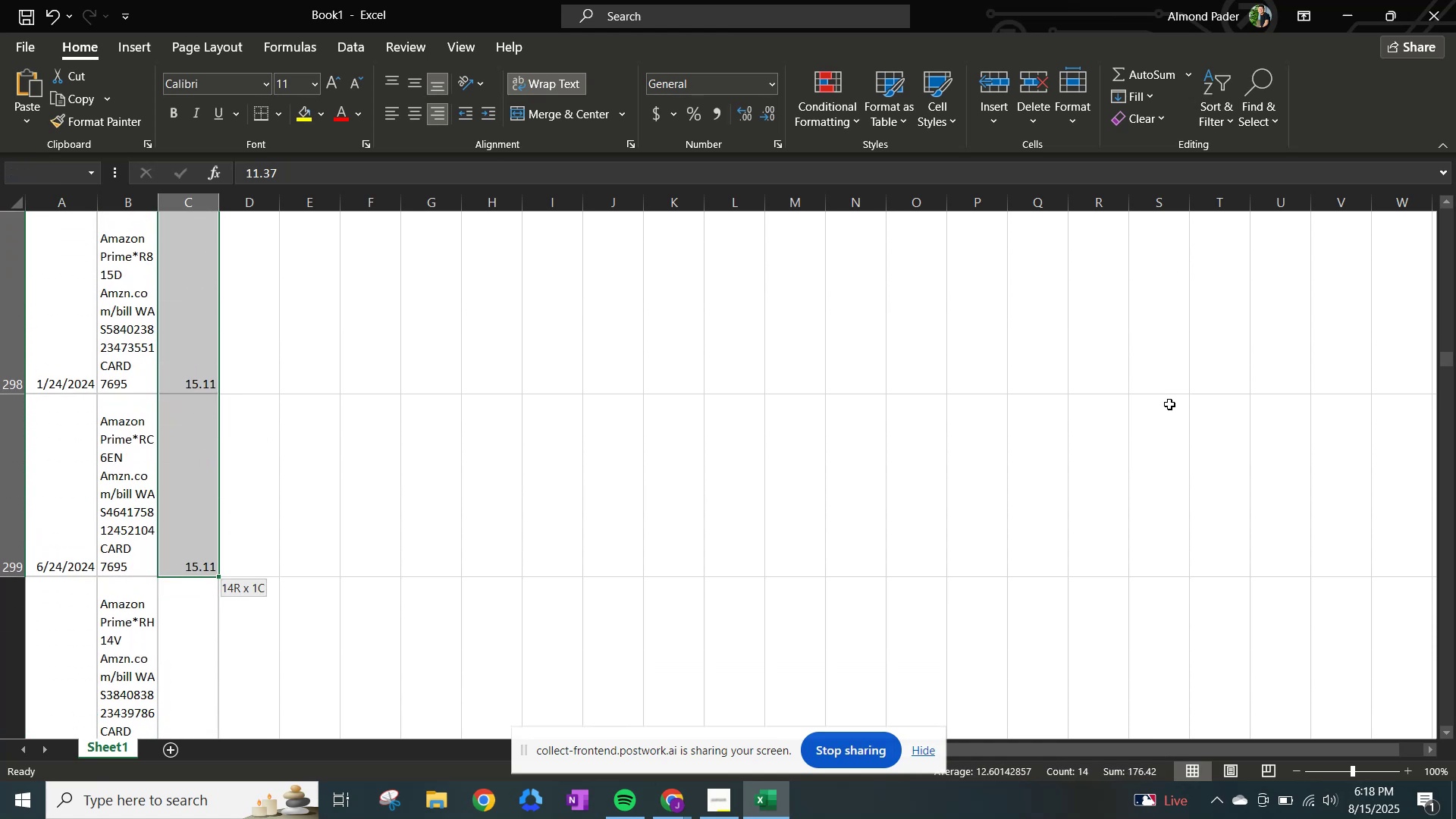 
key(Shift+ArrowDown)
 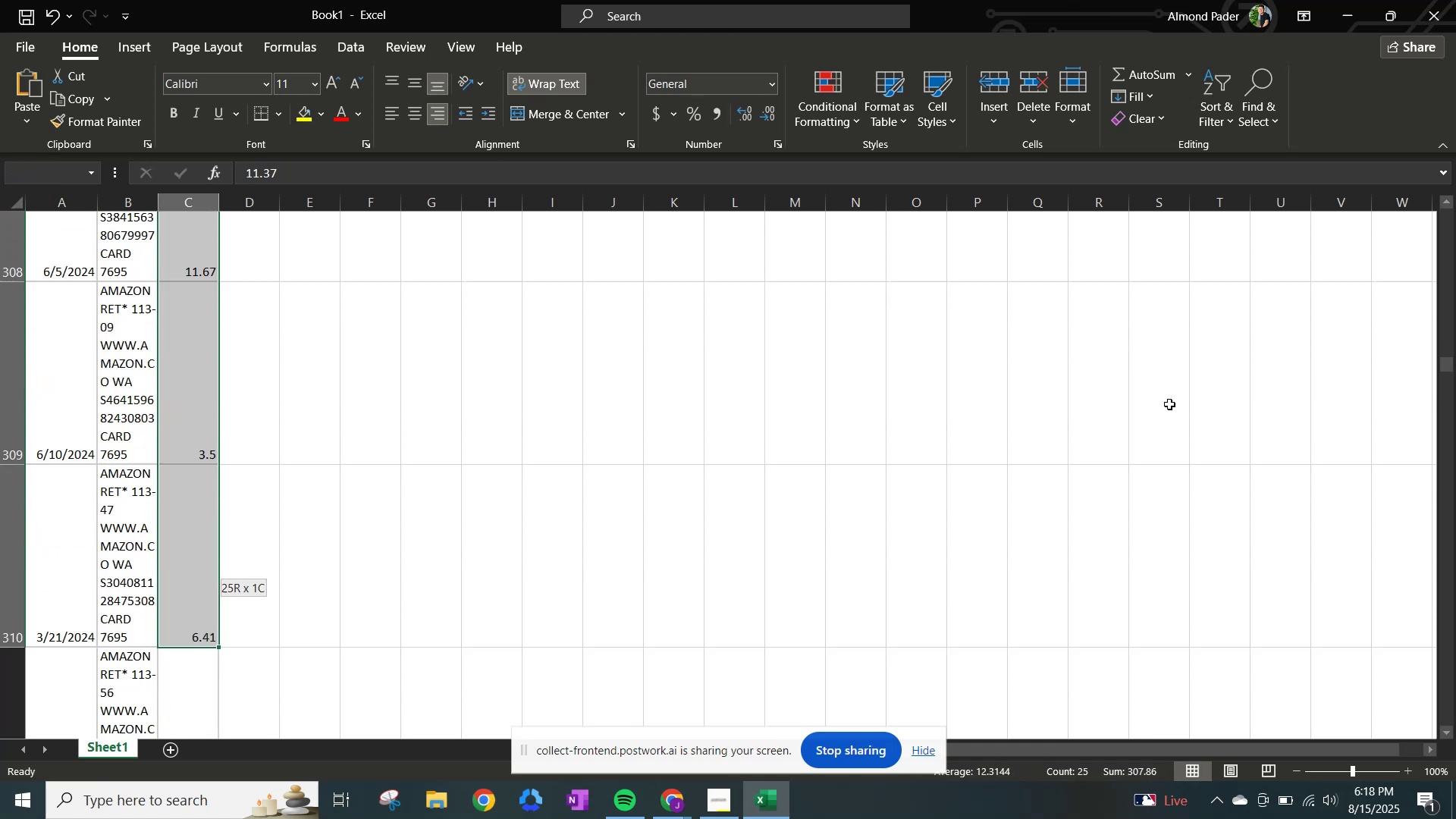 
key(Shift+ArrowDown)
 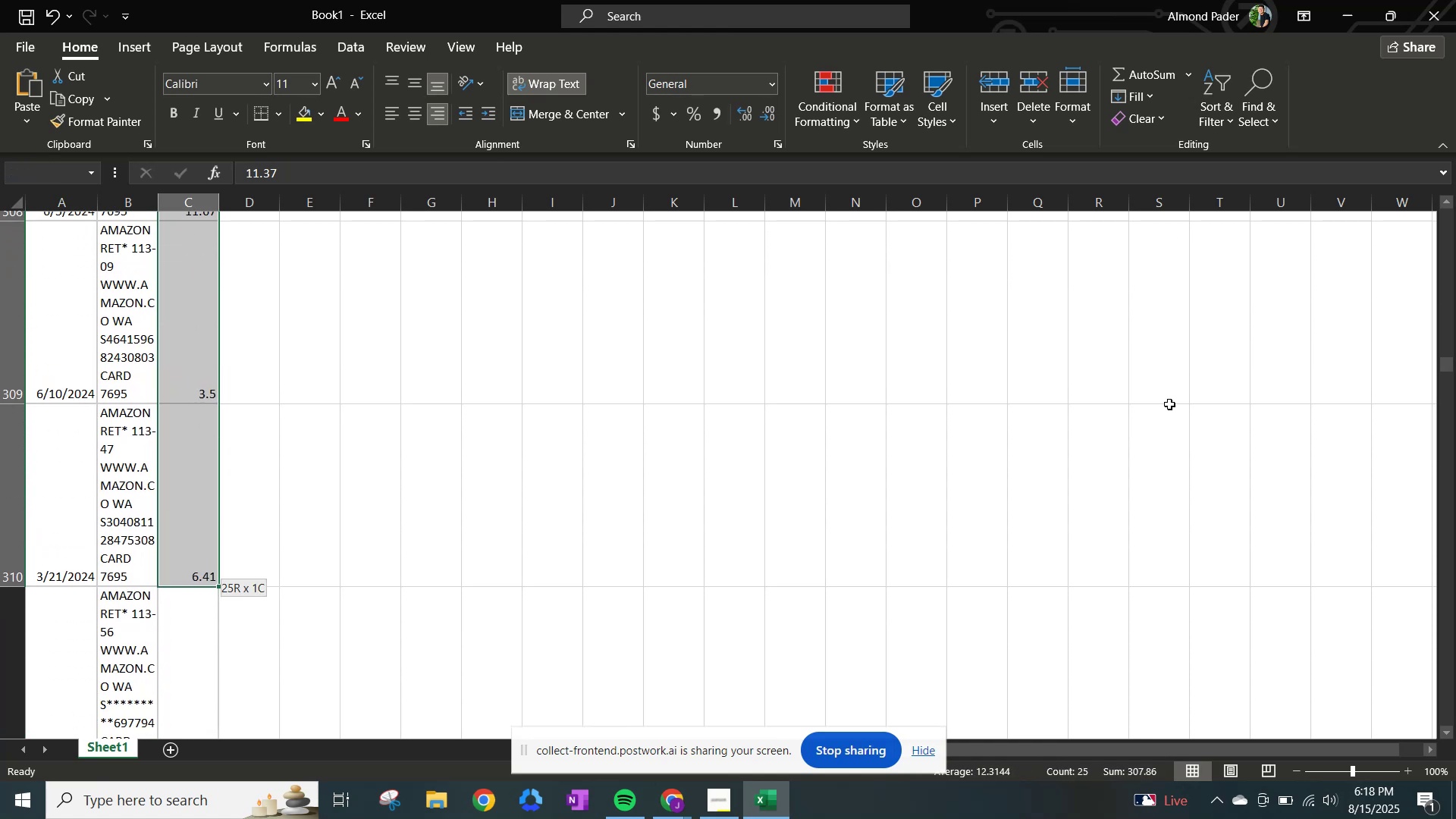 
key(Shift+ArrowDown)
 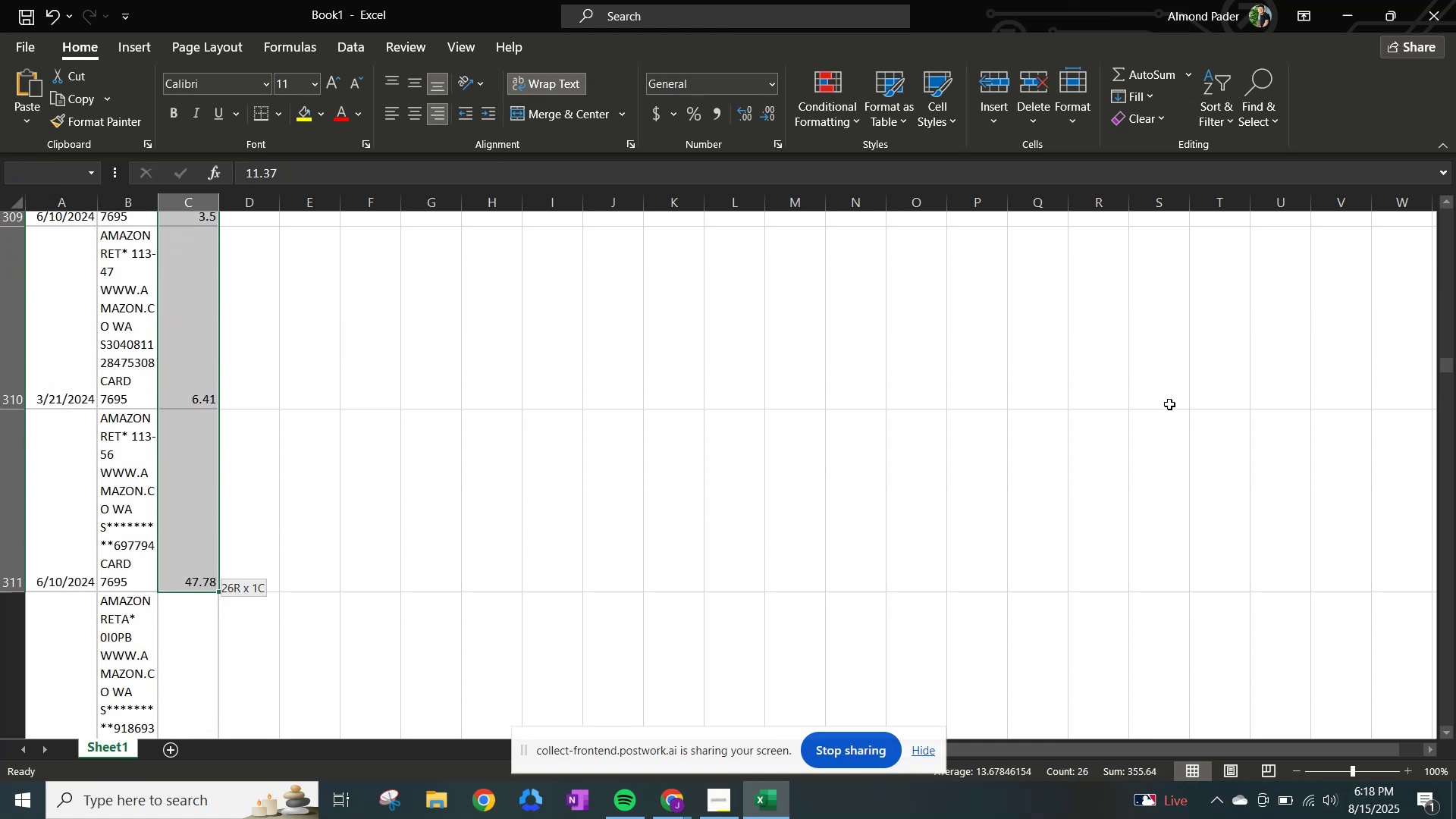 
key(Shift+ArrowDown)
 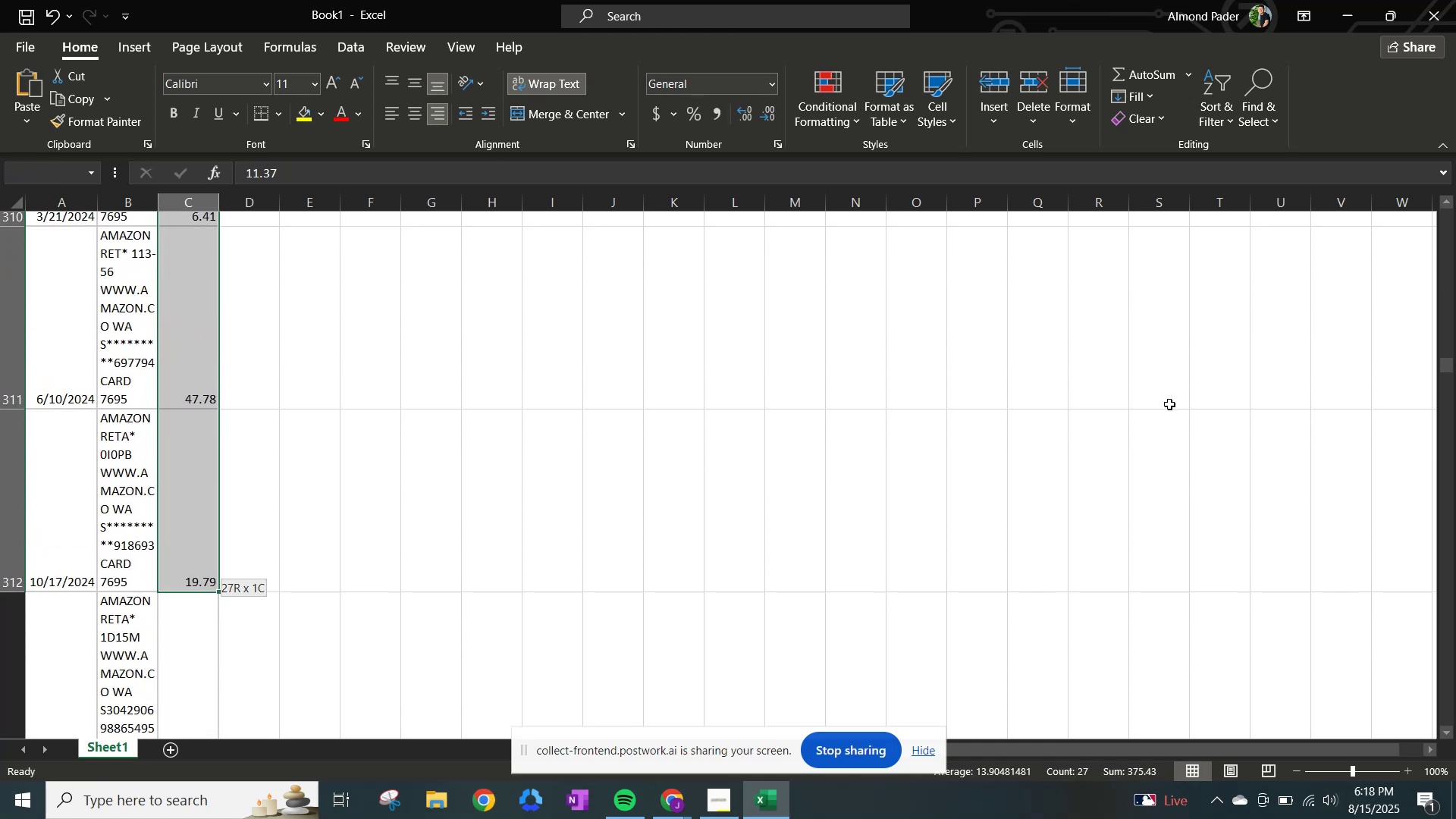 
hold_key(key=ArrowDown, duration=0.59)
 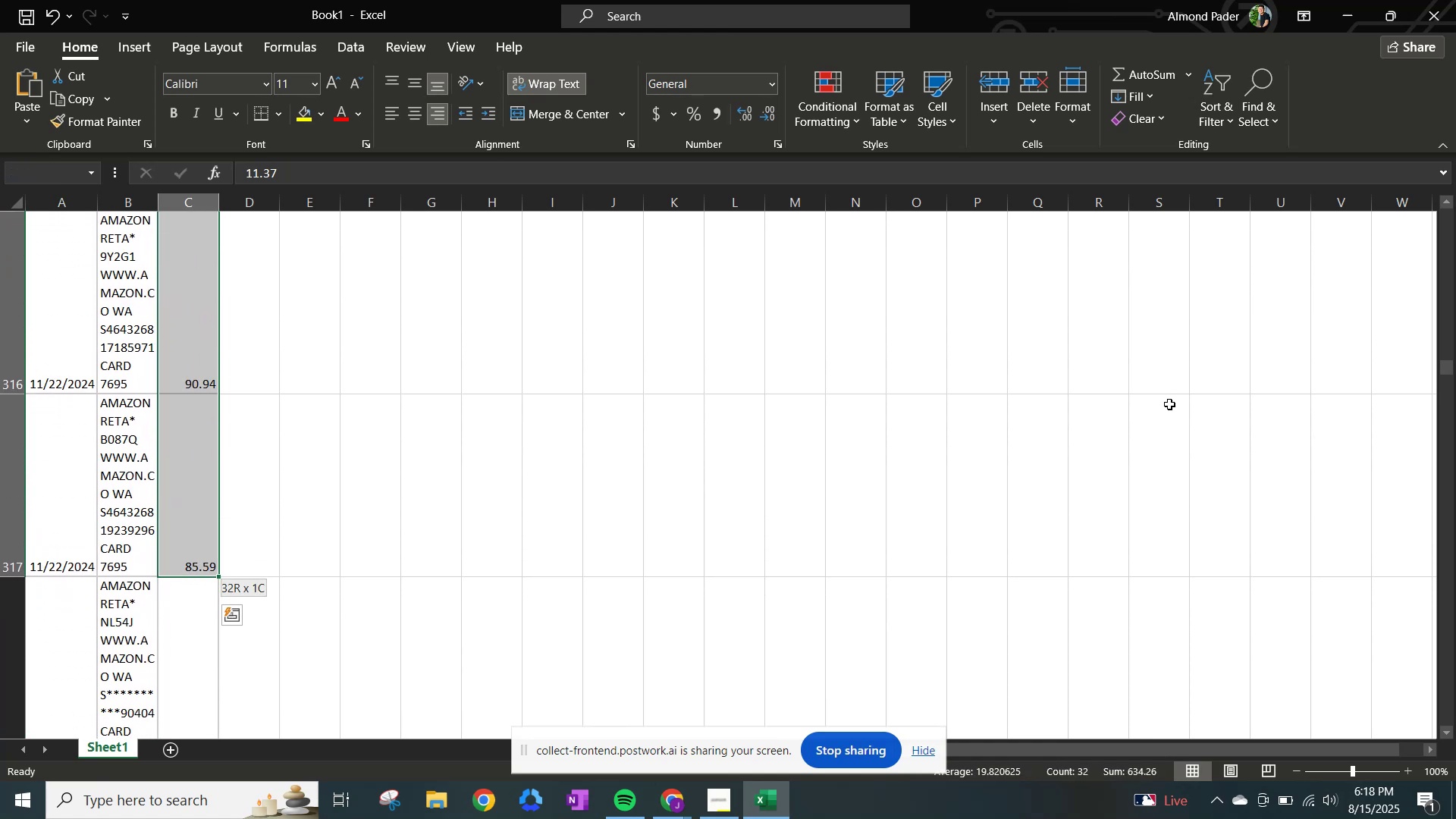 
key(Shift+ArrowDown)
 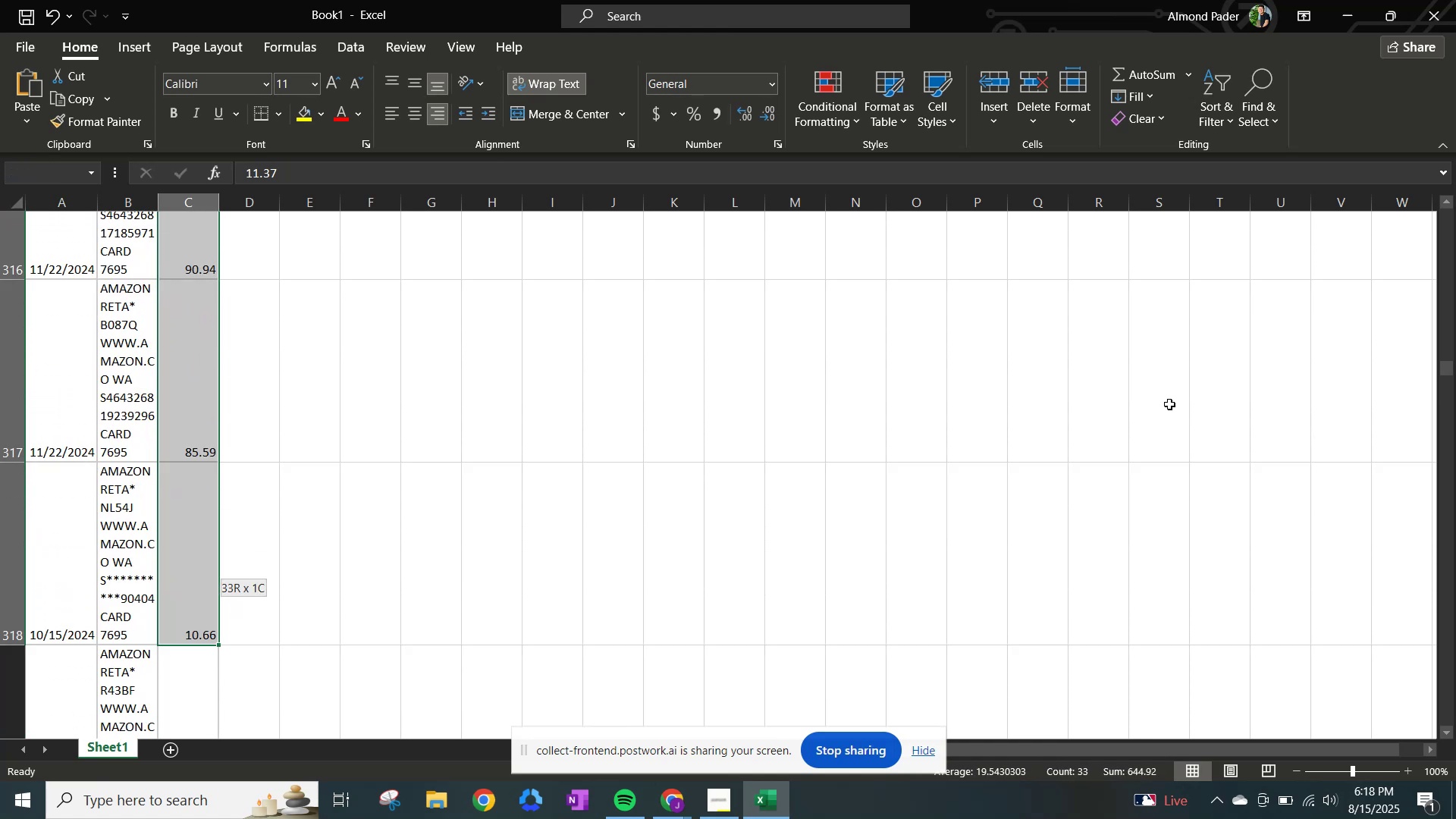 
key(Shift+ArrowDown)
 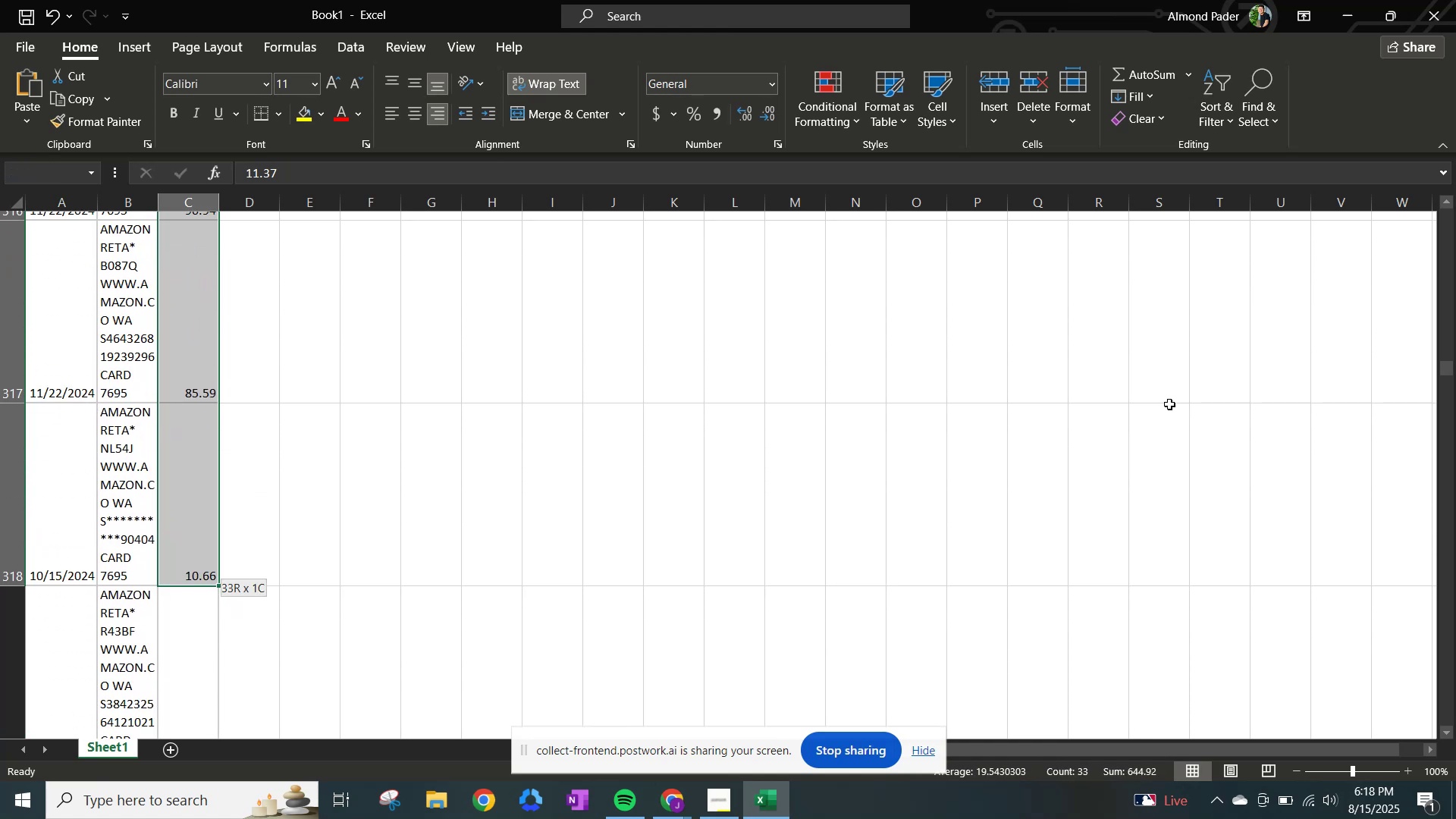 
key(Shift+ArrowDown)
 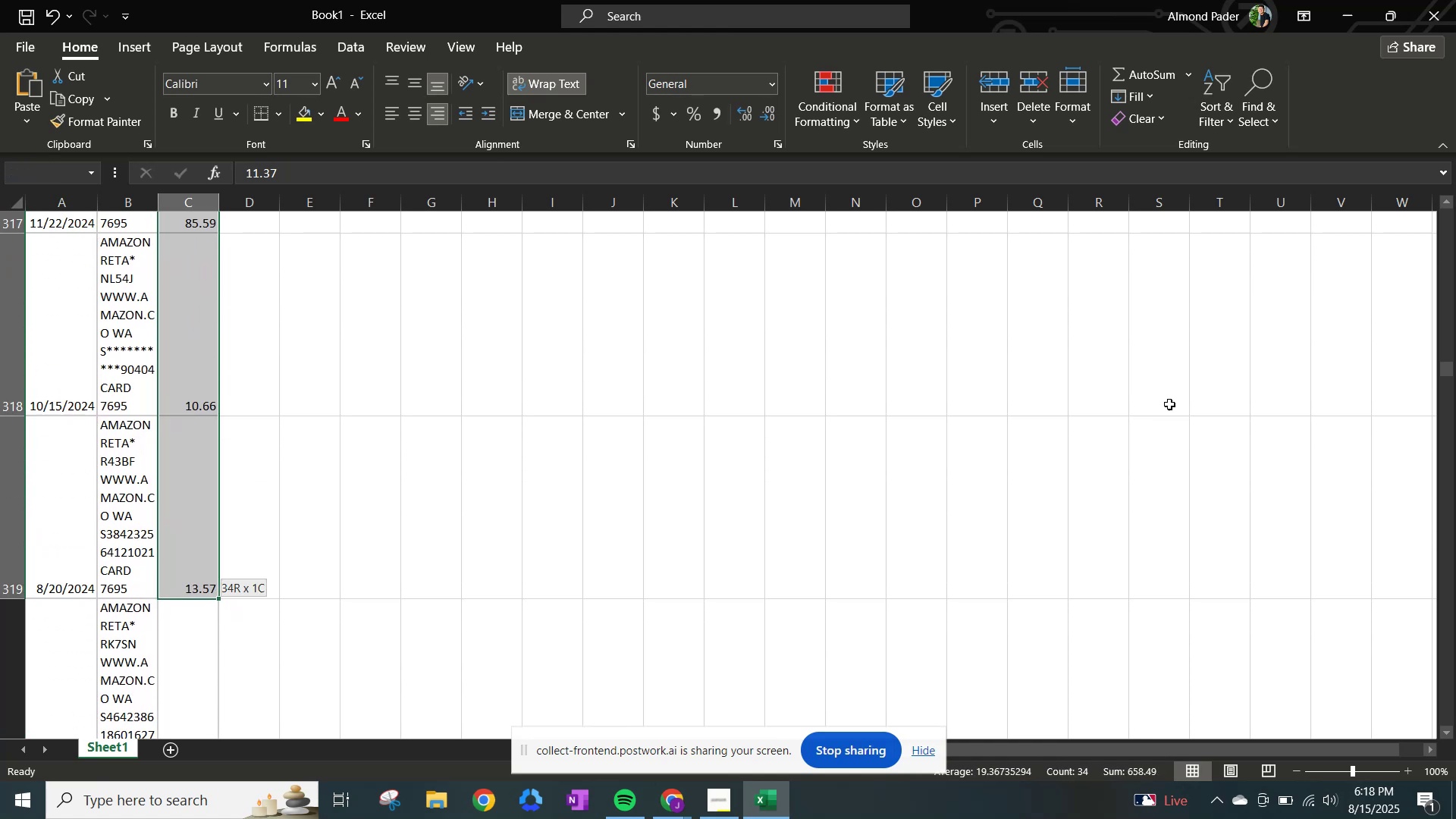 
key(Shift+ArrowDown)
 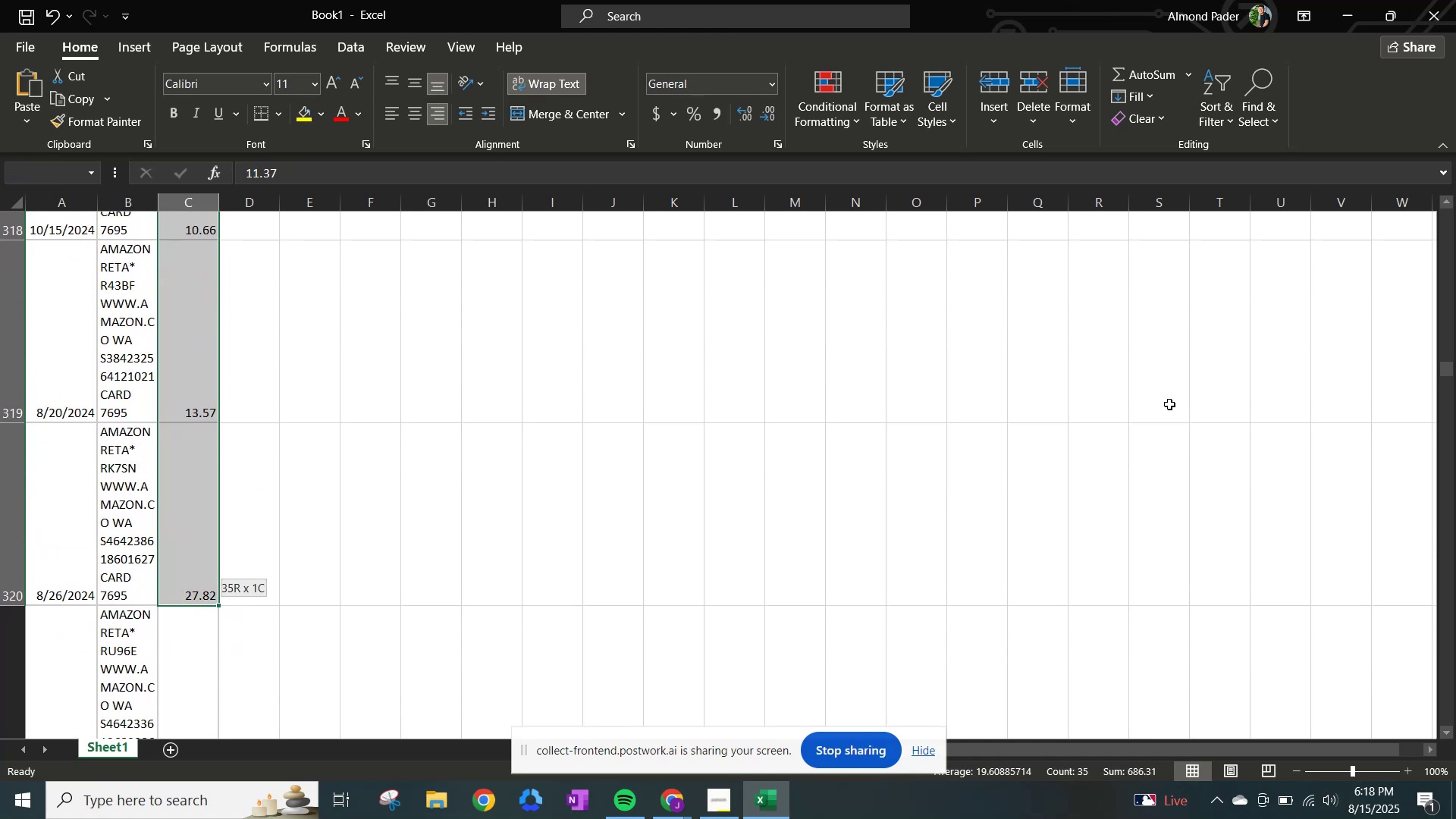 
key(Shift+ArrowDown)
 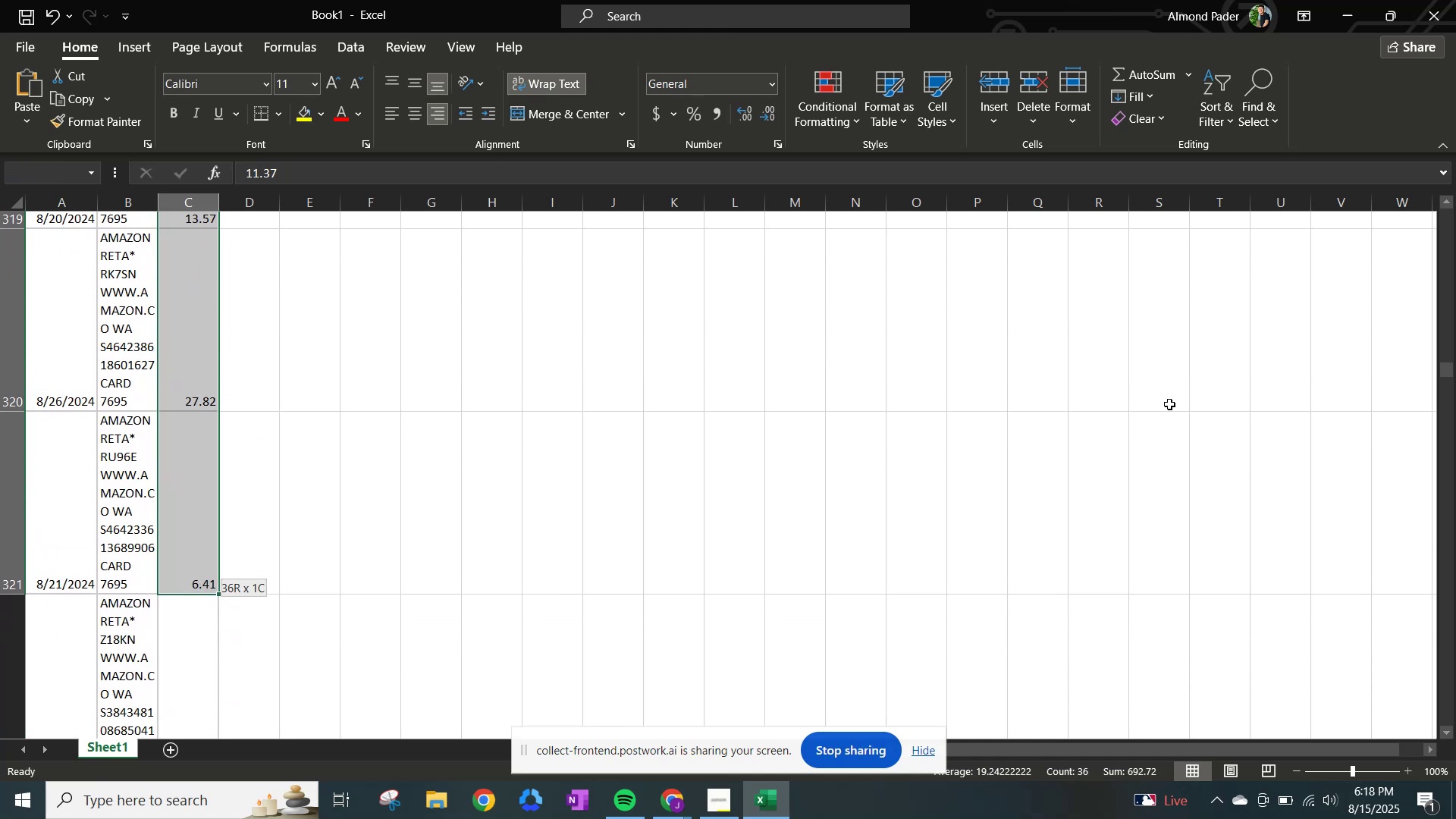 
hold_key(key=ArrowDown, duration=1.52)
 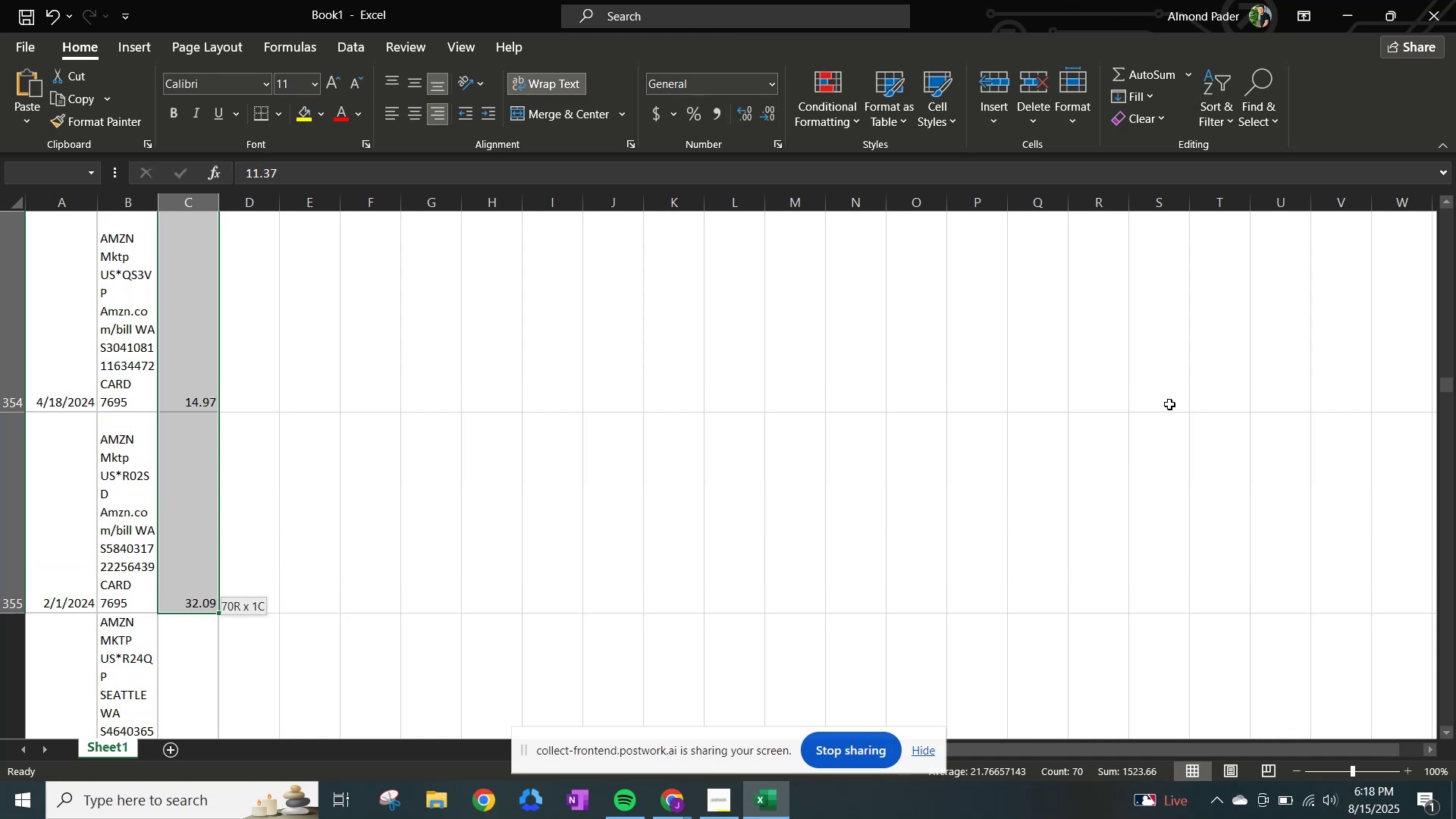 
hold_key(key=ArrowDown, duration=1.53)
 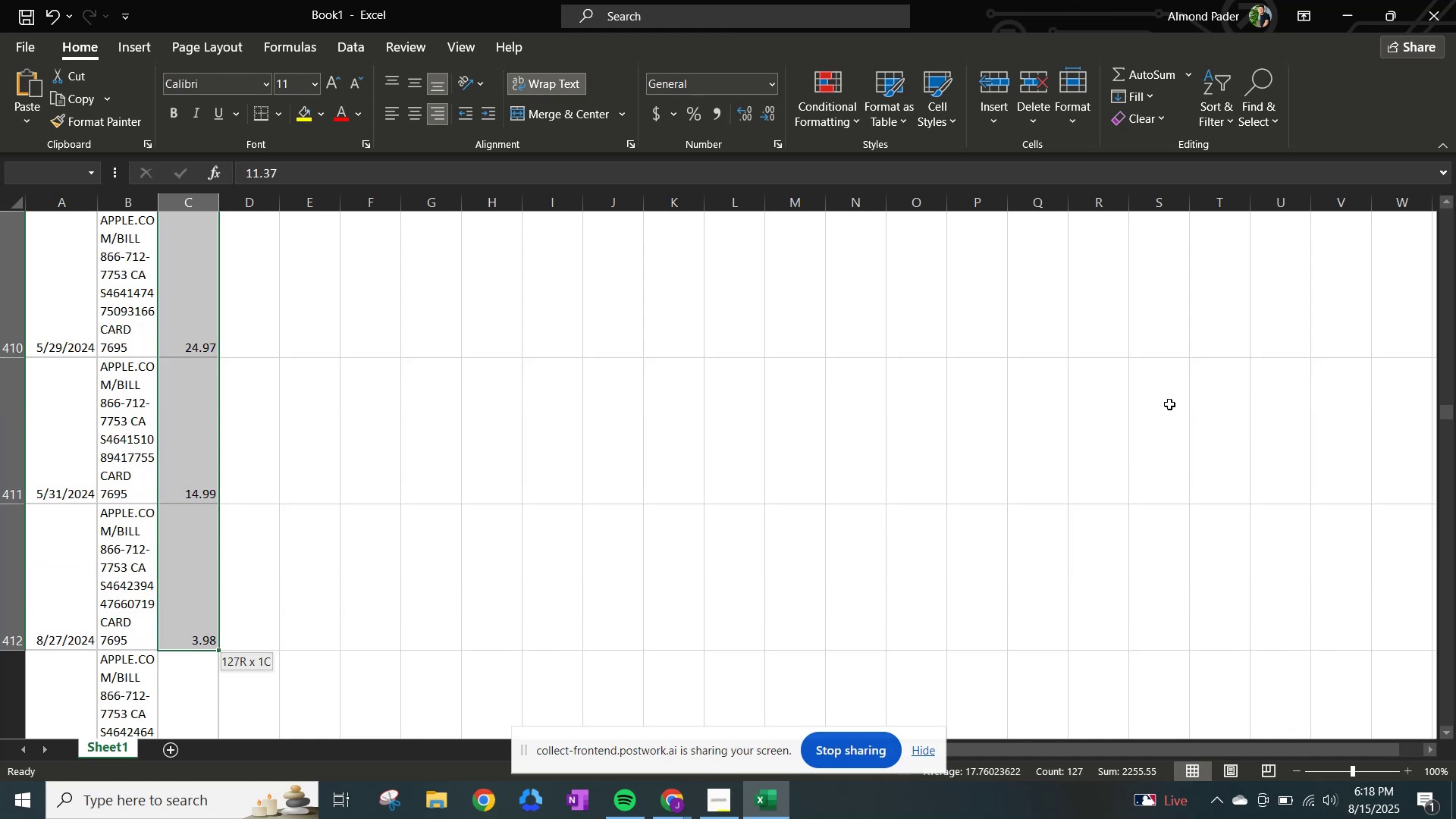 
hold_key(key=ArrowDown, duration=1.51)
 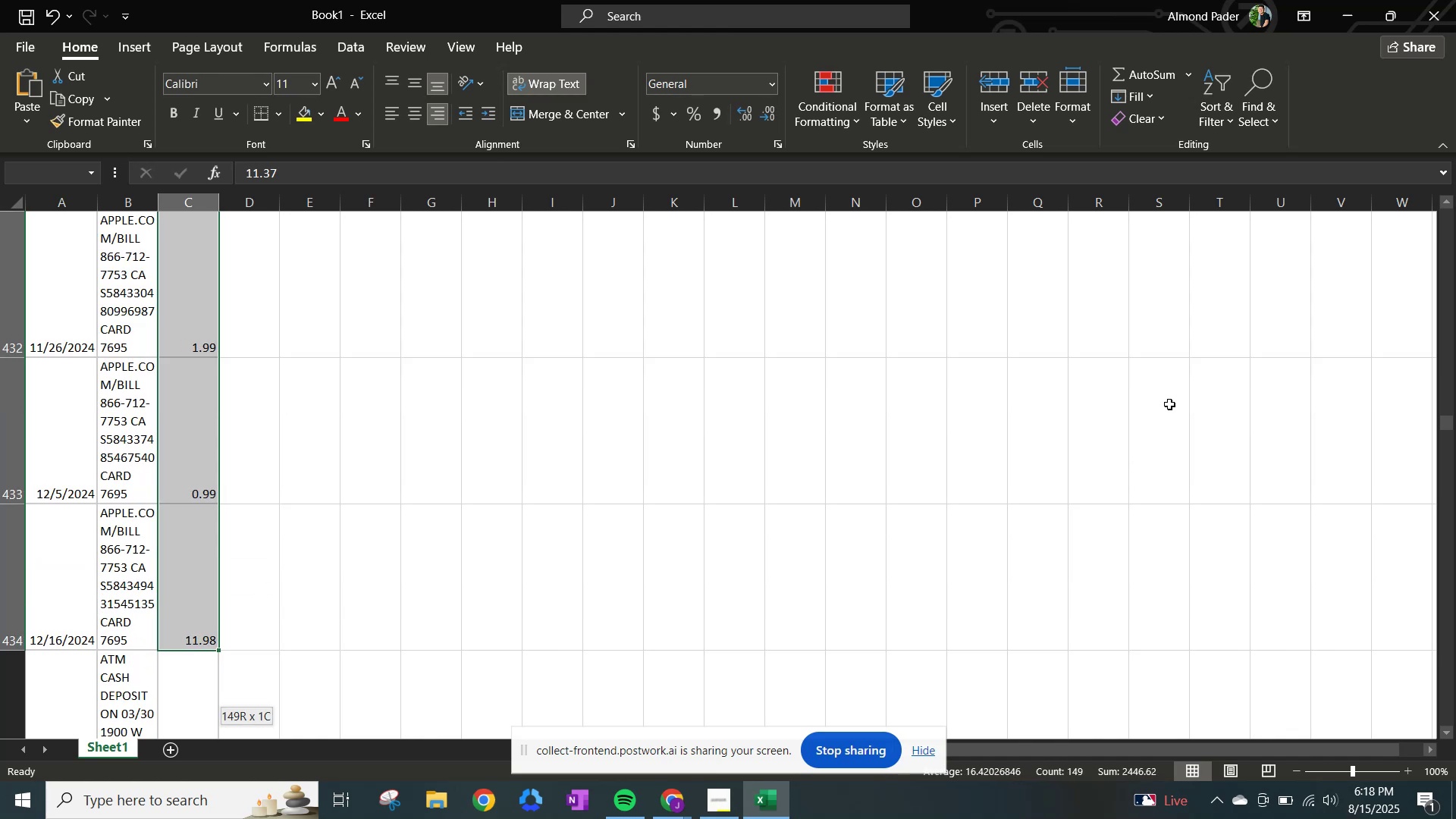 
hold_key(key=ArrowDown, duration=1.52)
 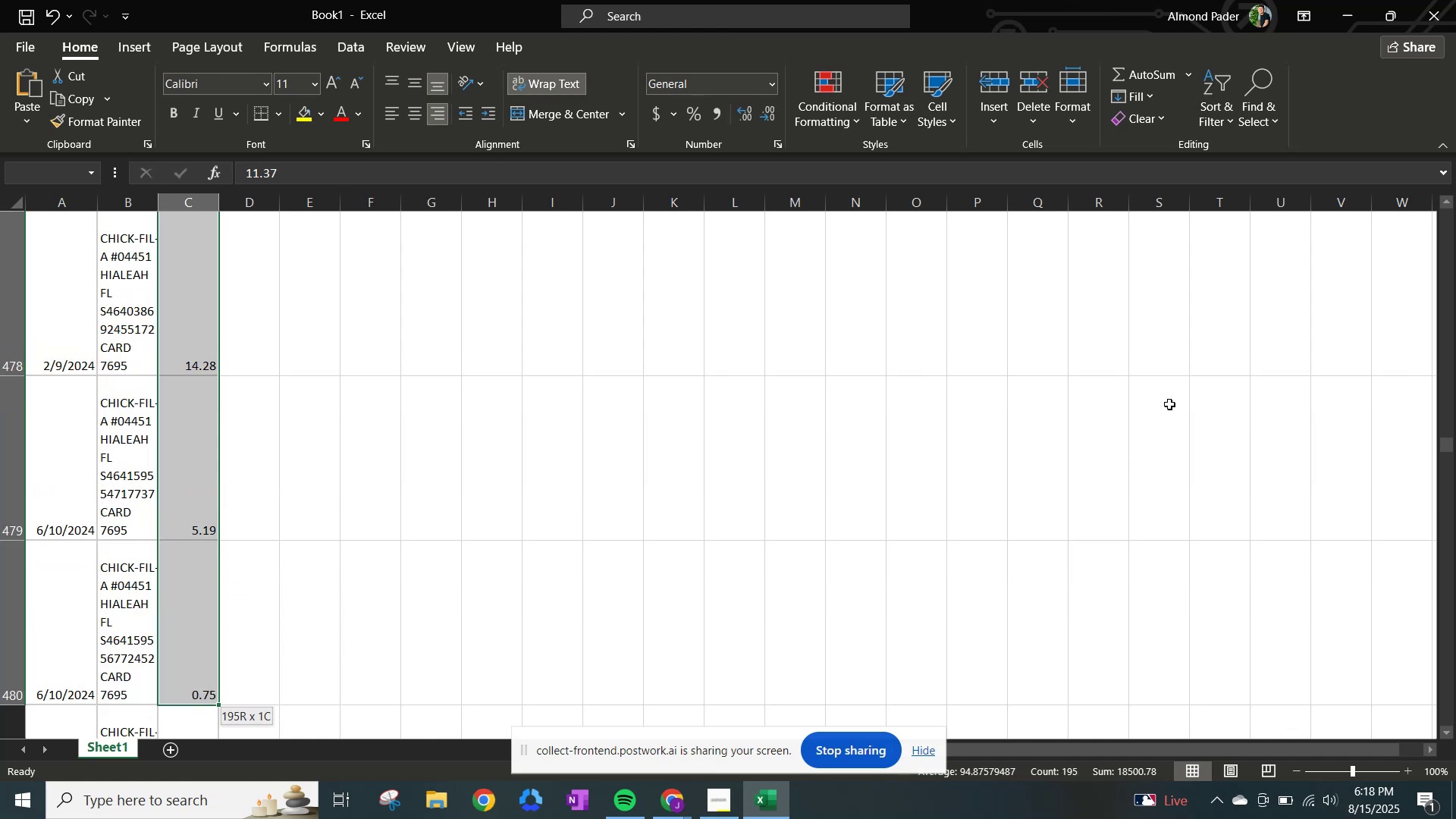 
hold_key(key=ArrowDown, duration=1.5)
 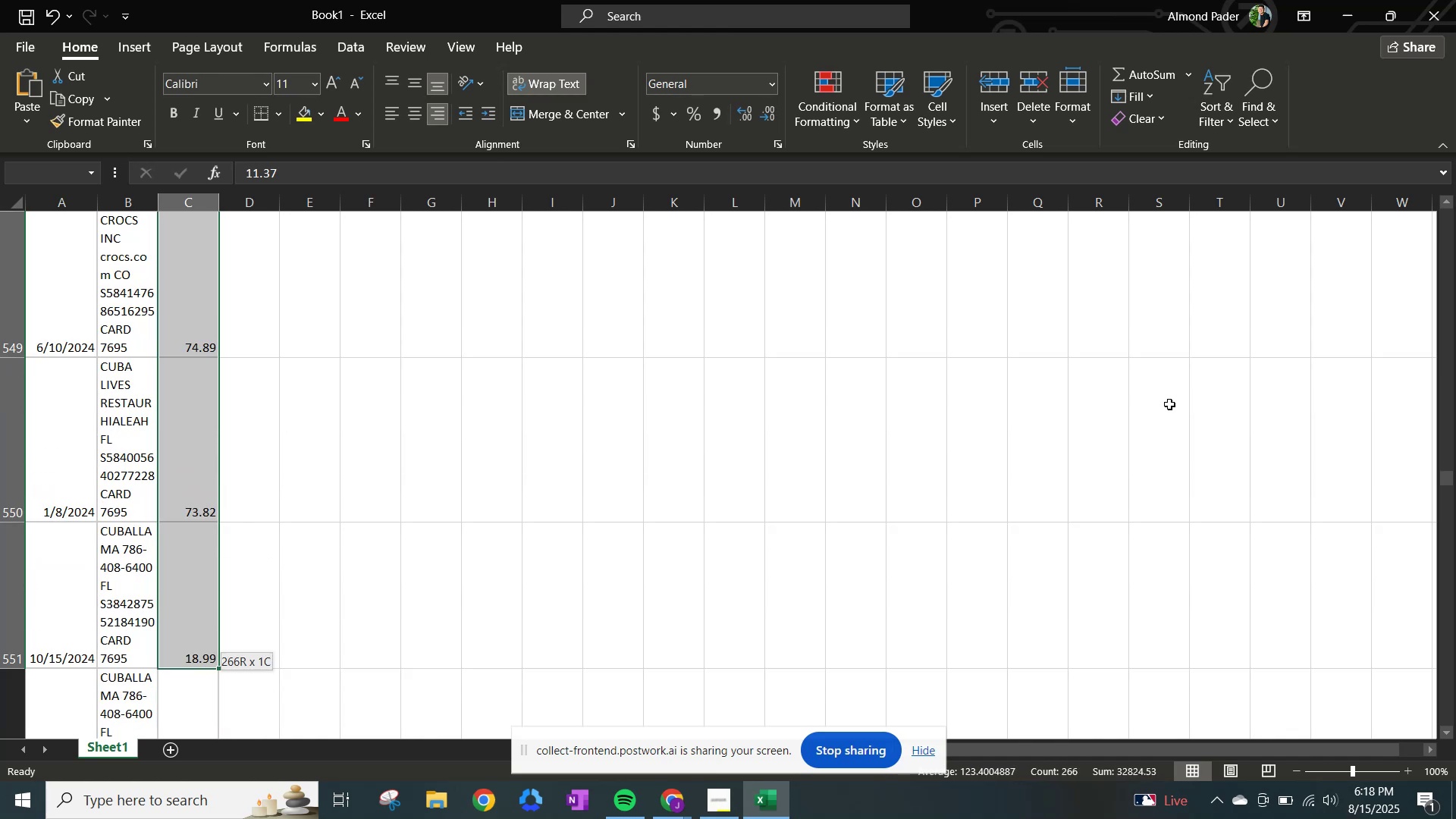 
hold_key(key=ArrowDown, duration=0.92)
 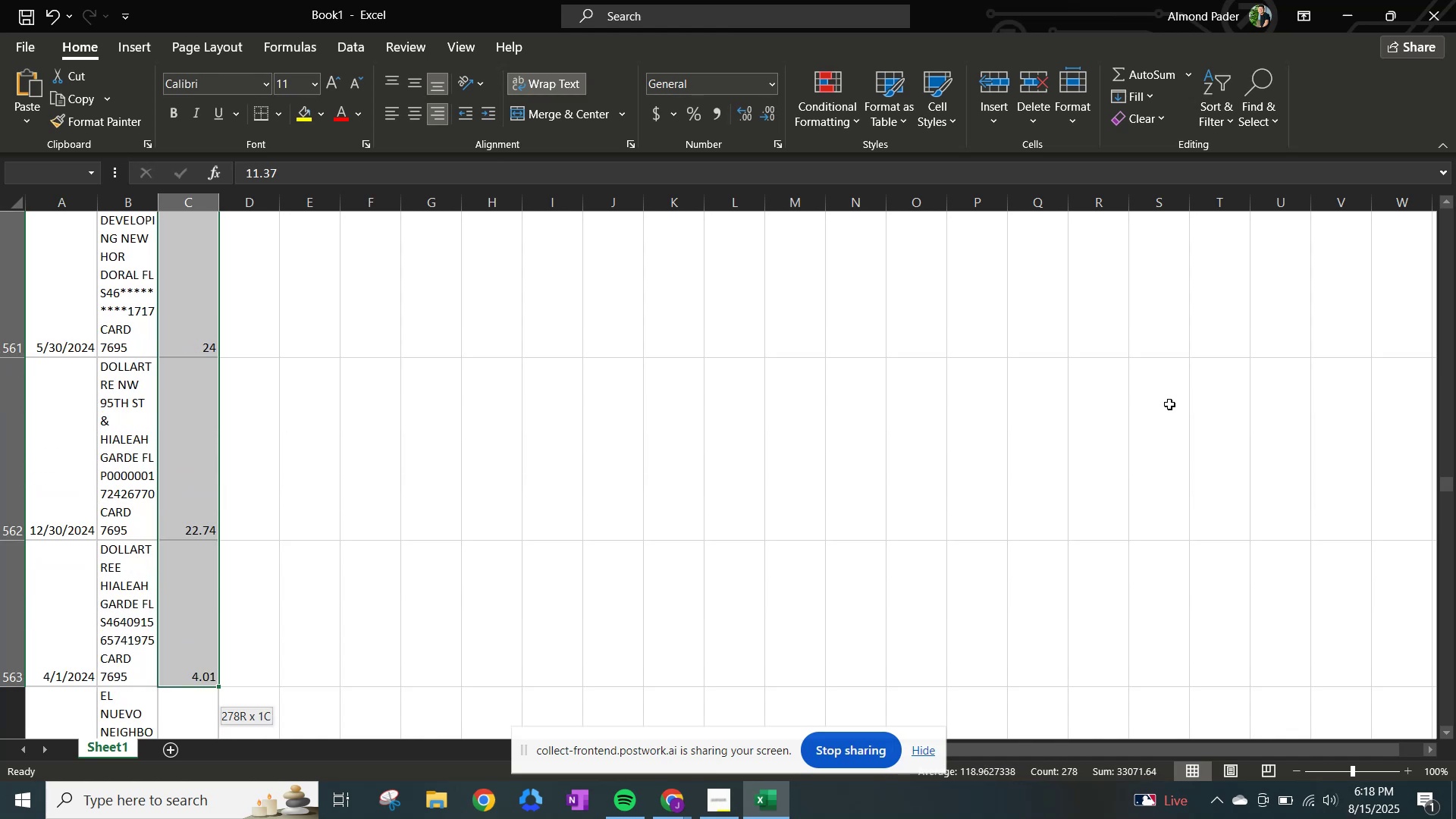 
hold_key(key=ArrowDown, duration=1.52)
 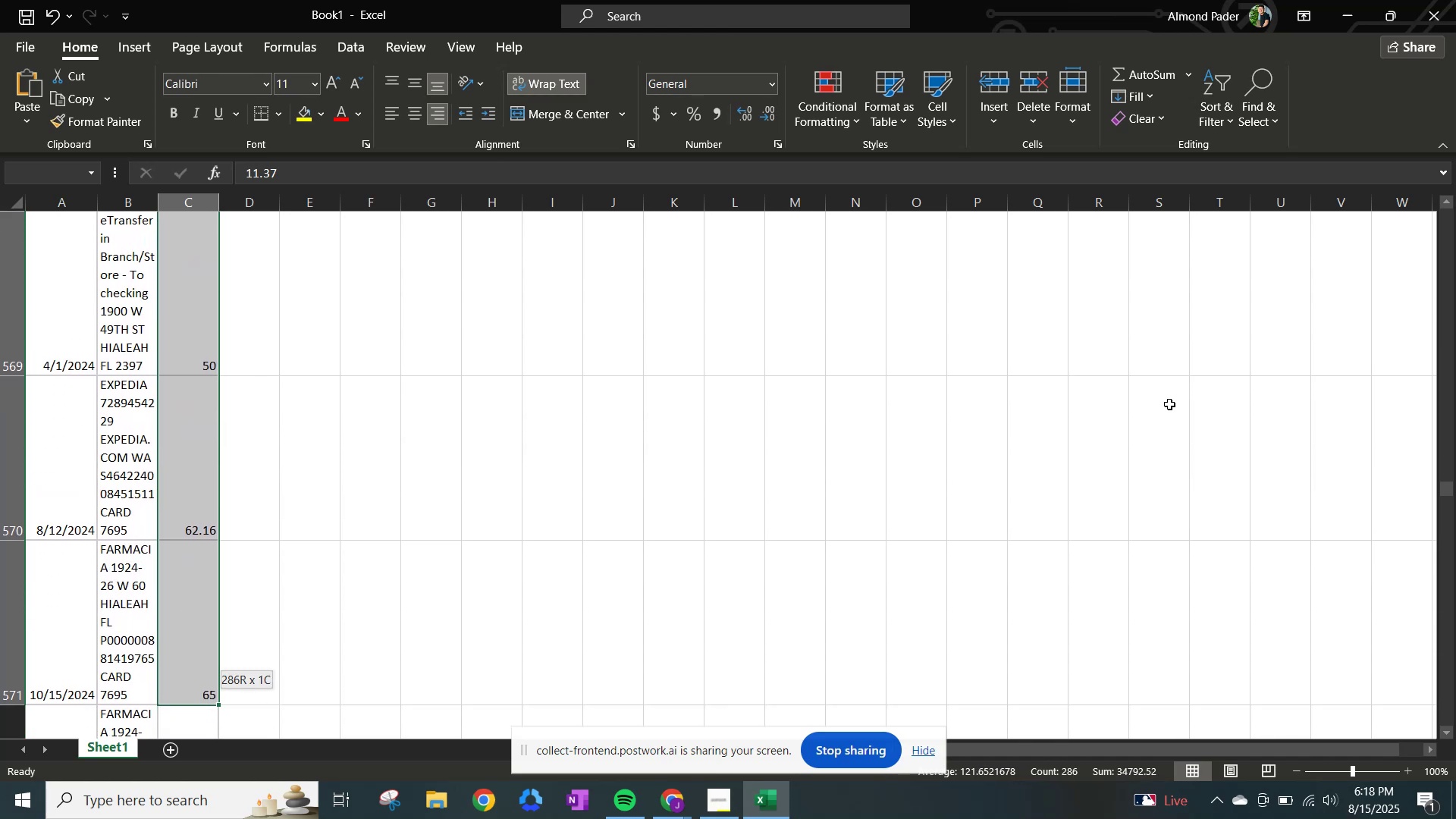 
key(Shift+ArrowDown)
 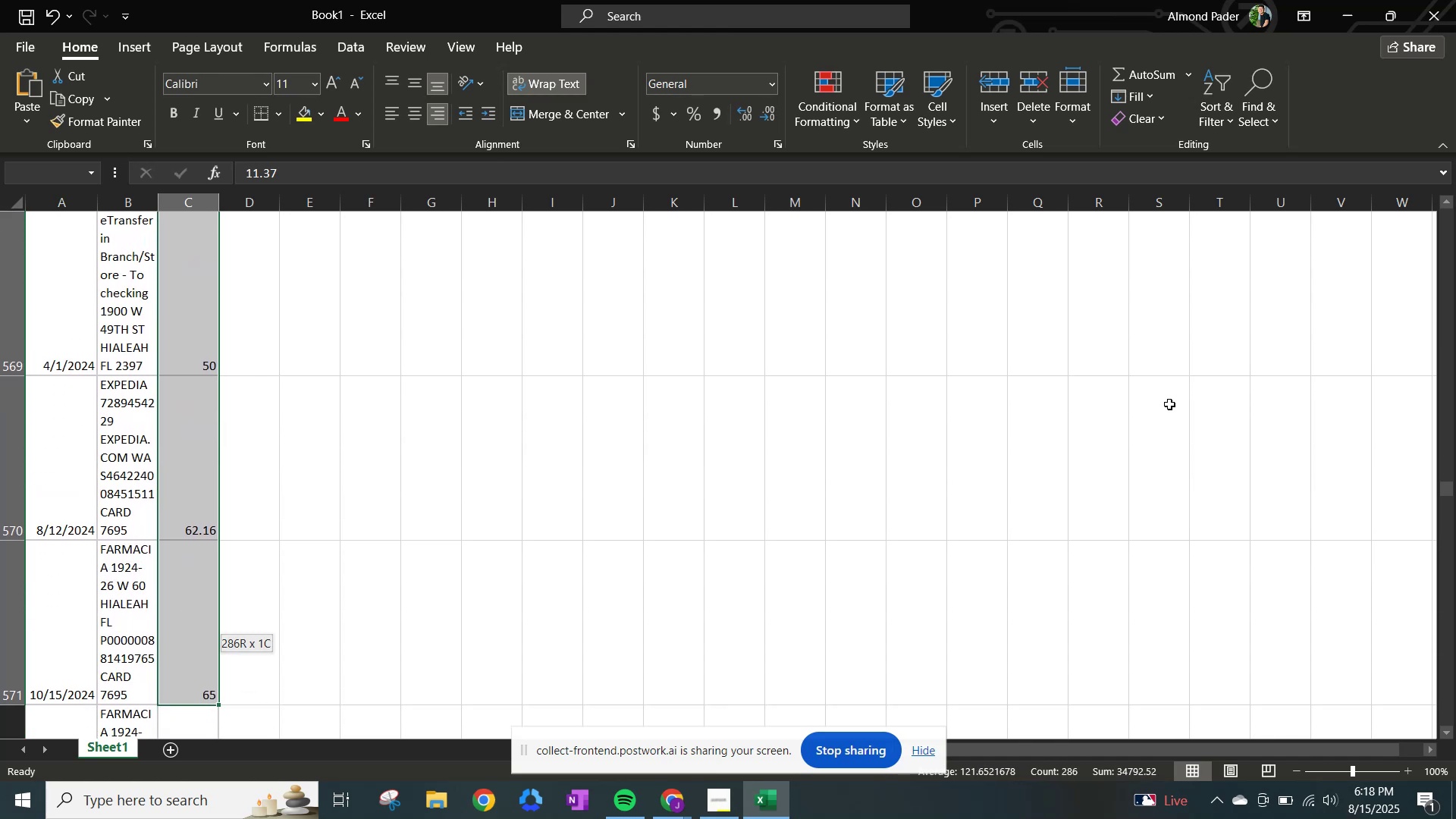 
hold_key(key=ArrowDown, duration=1.44)
 